 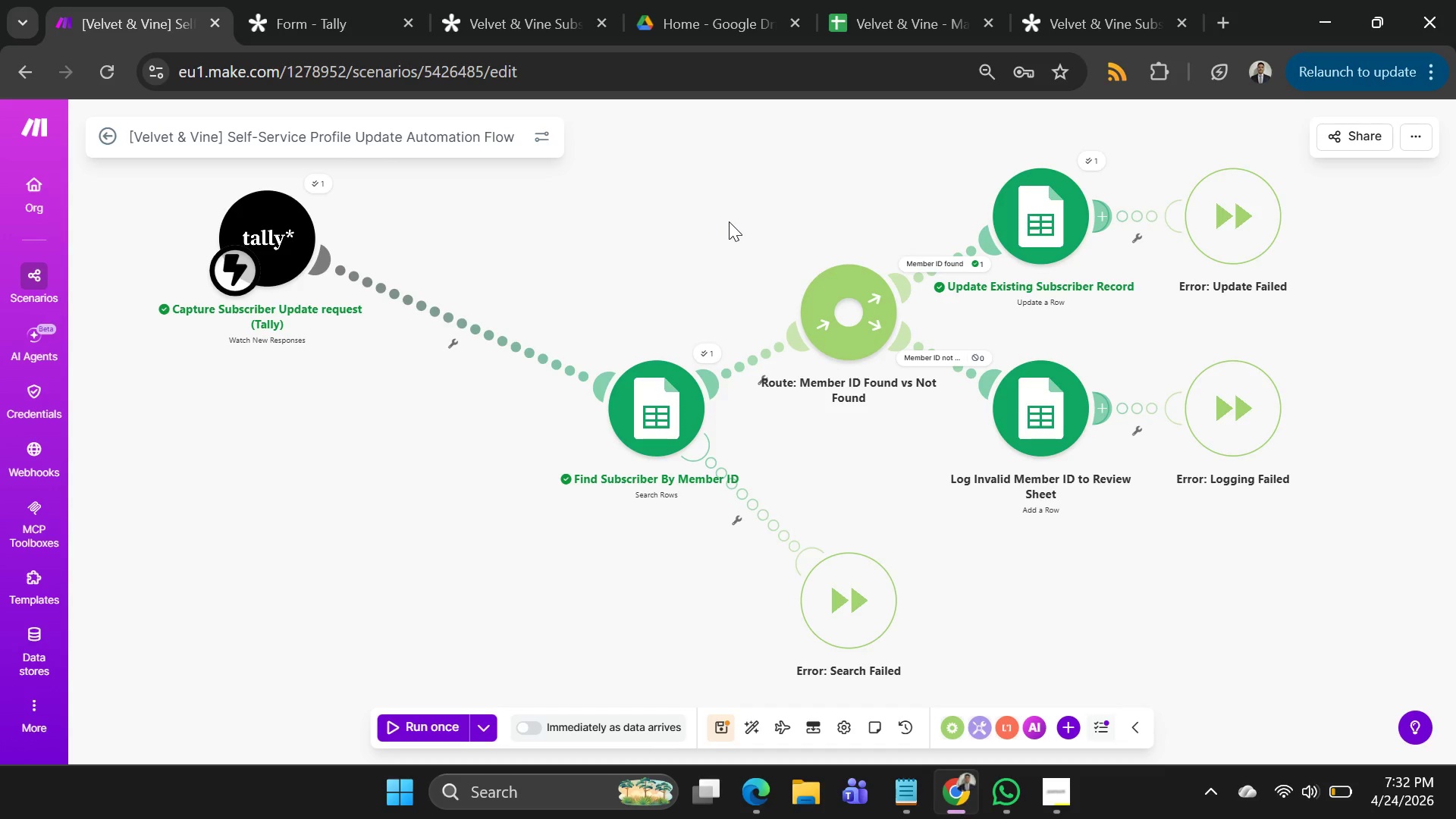 
mouse_move([814, 764])
 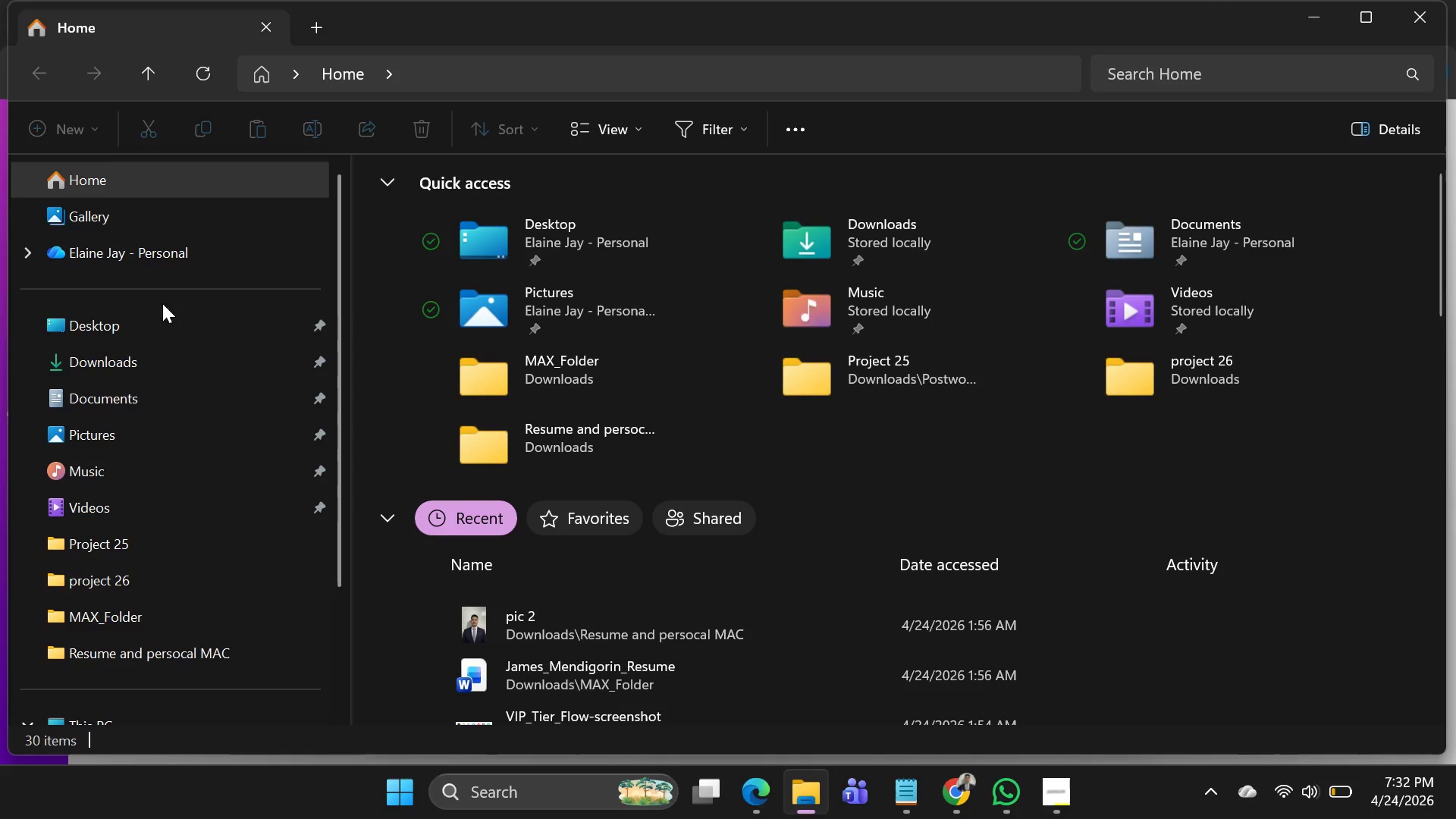 
left_click([122, 353])
 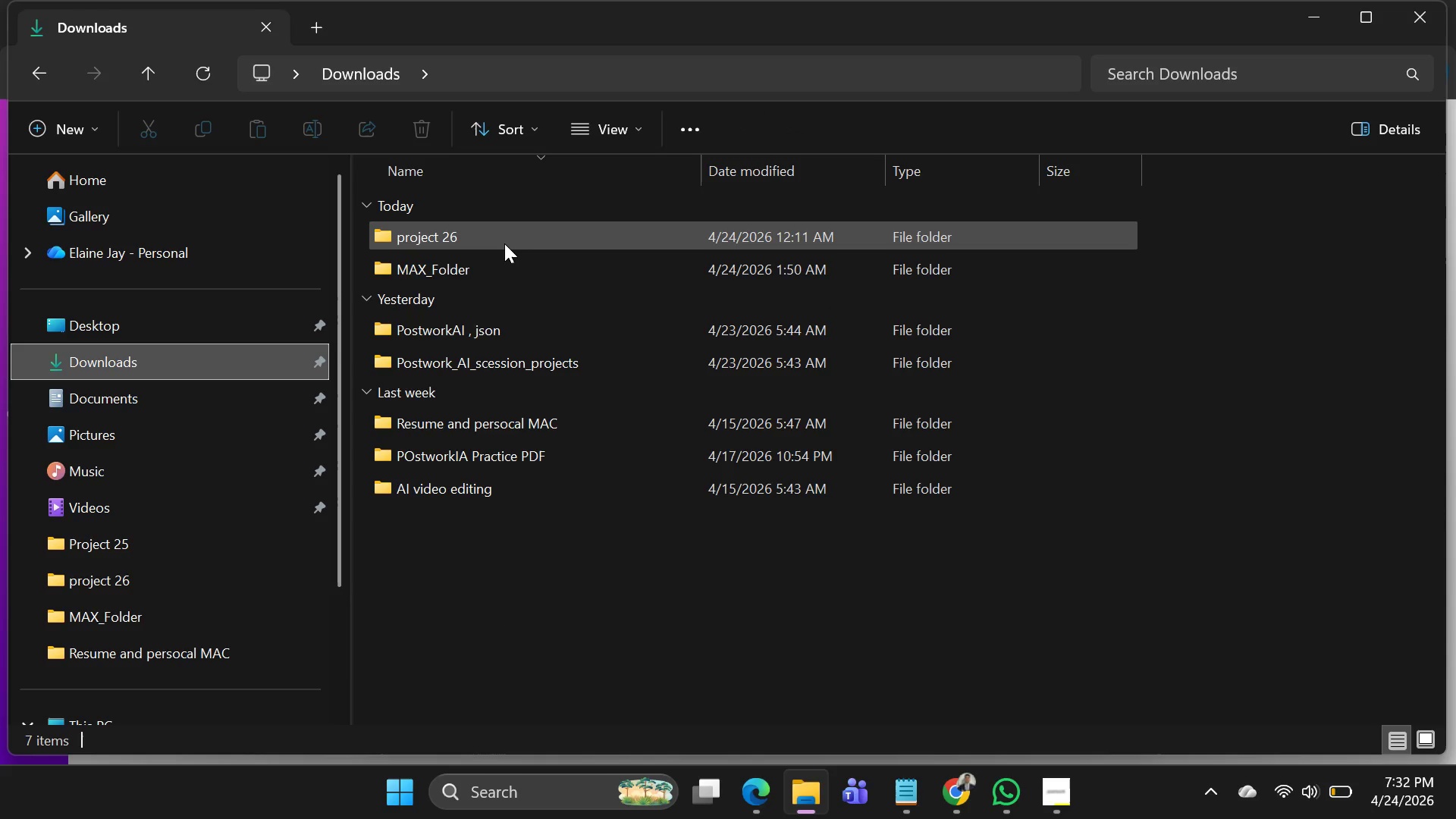 
right_click([501, 241])
 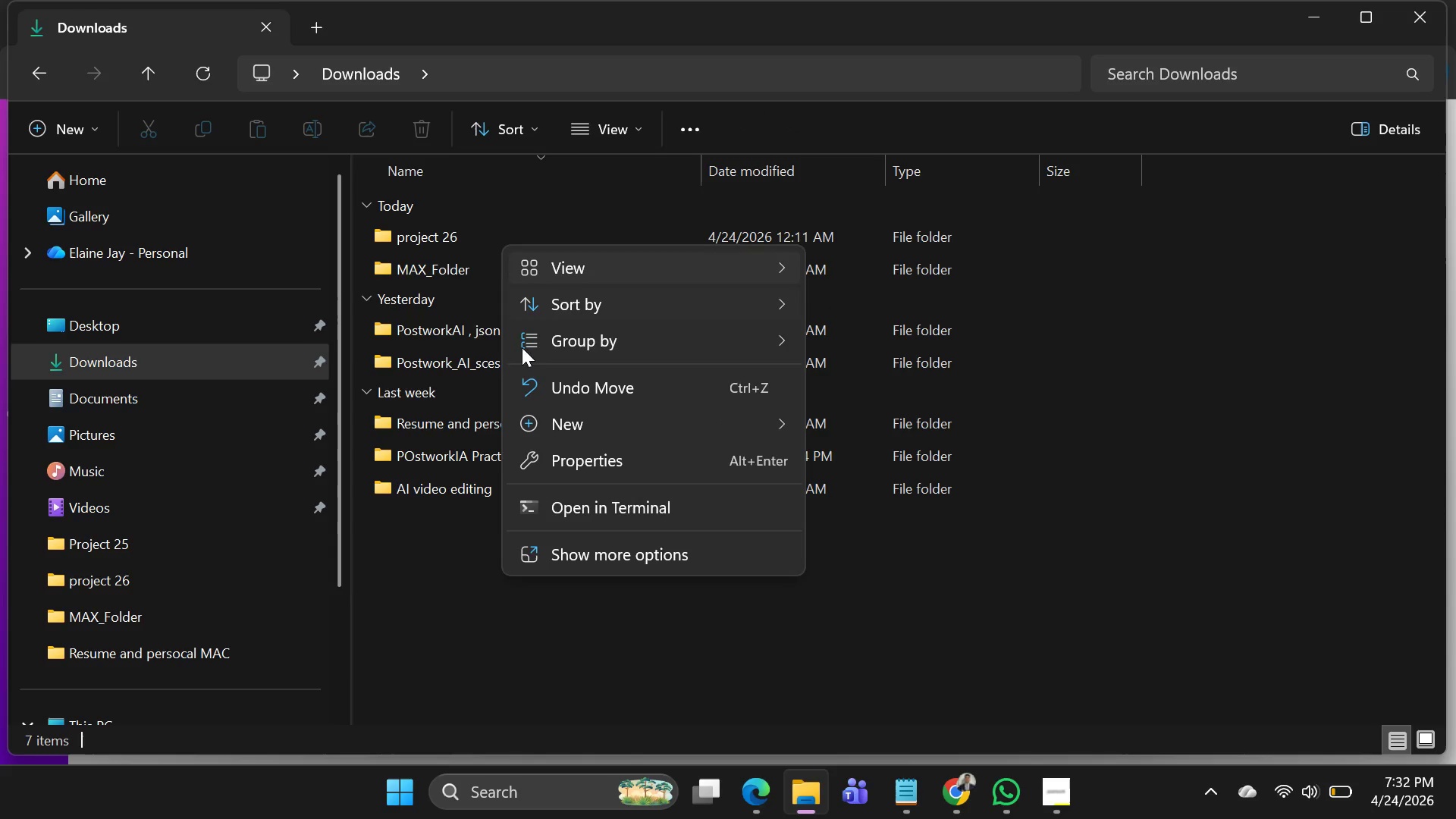 
wait(5.38)
 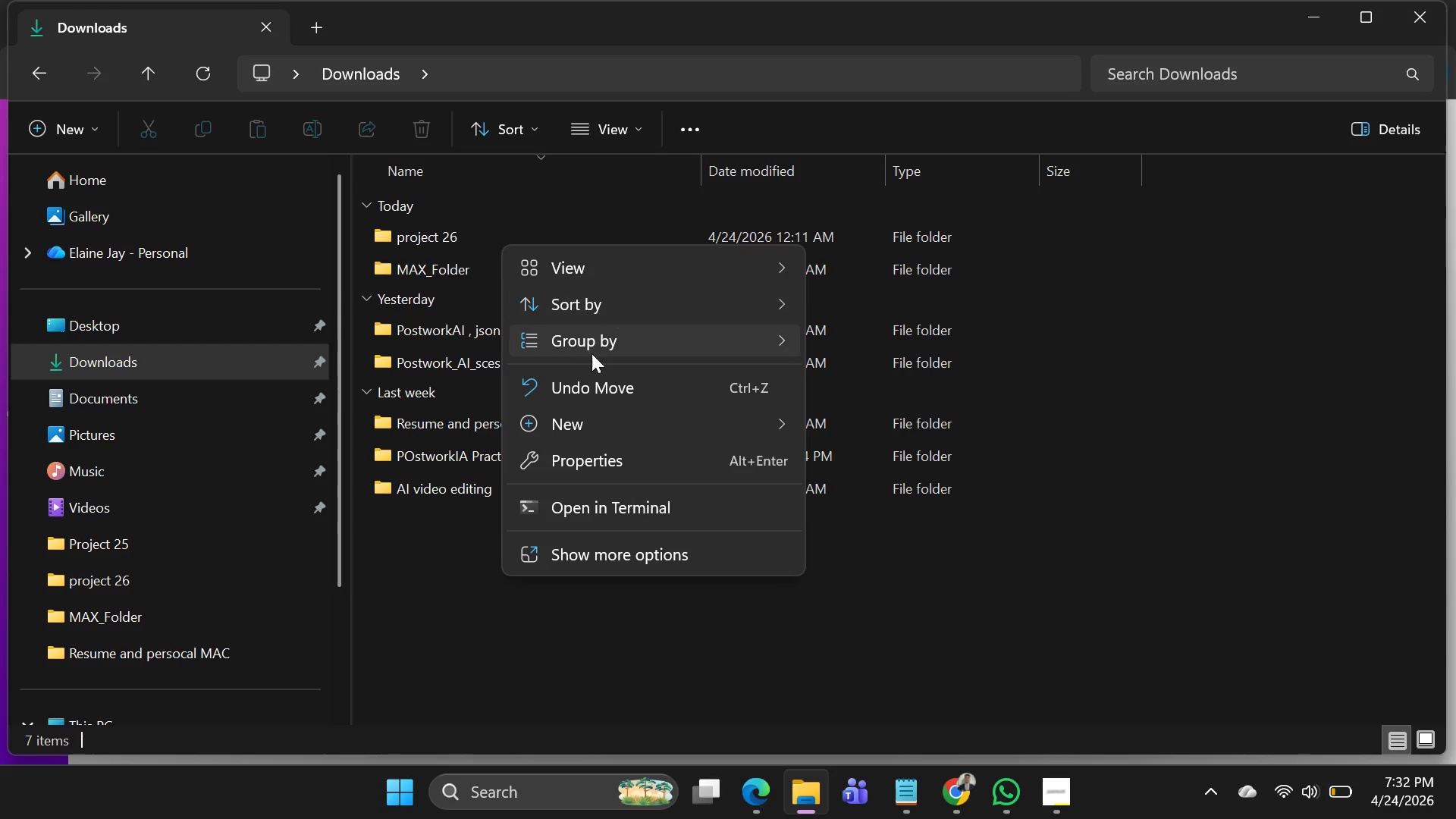 
right_click([387, 241])
 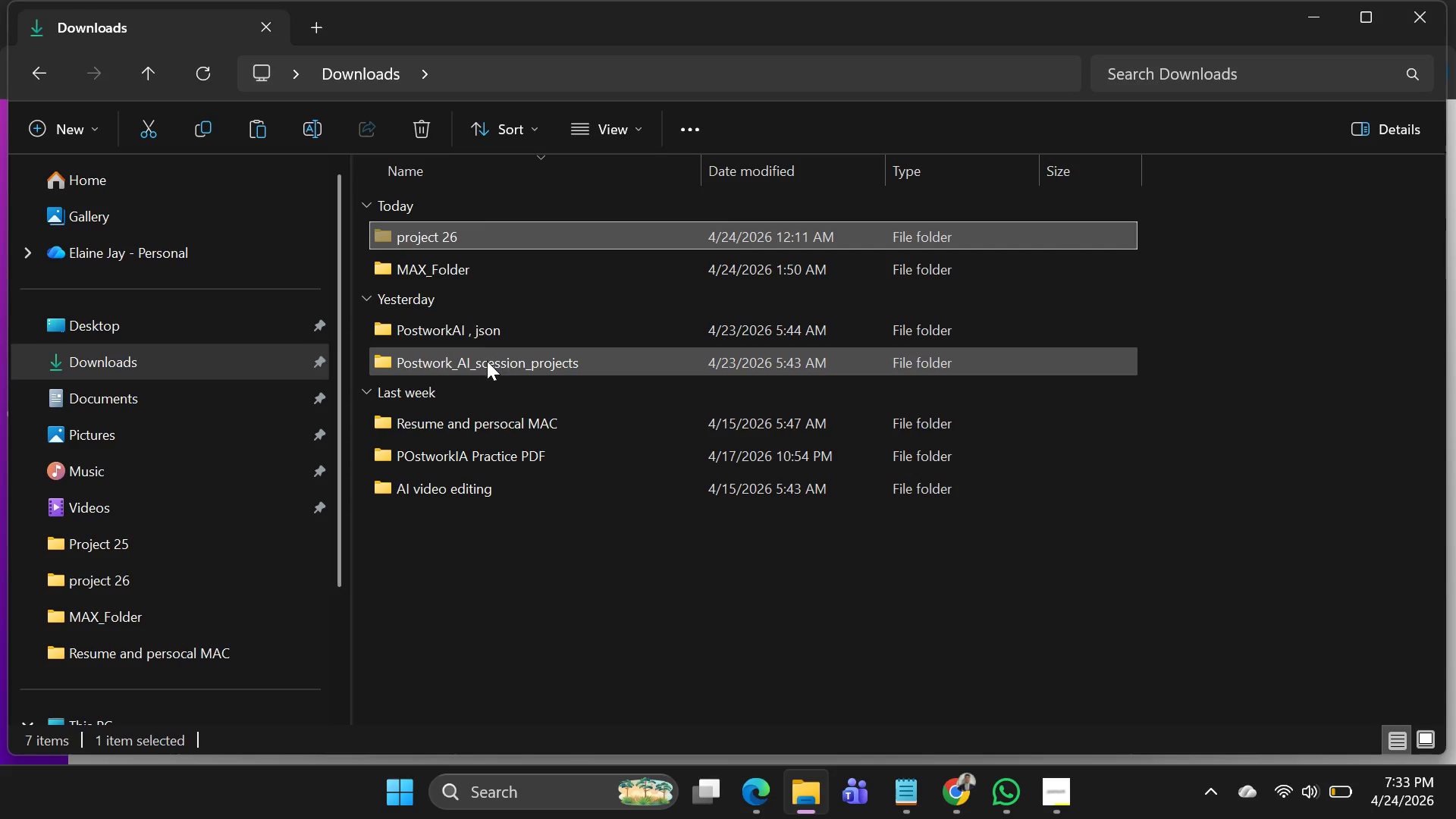 
double_click([487, 362])
 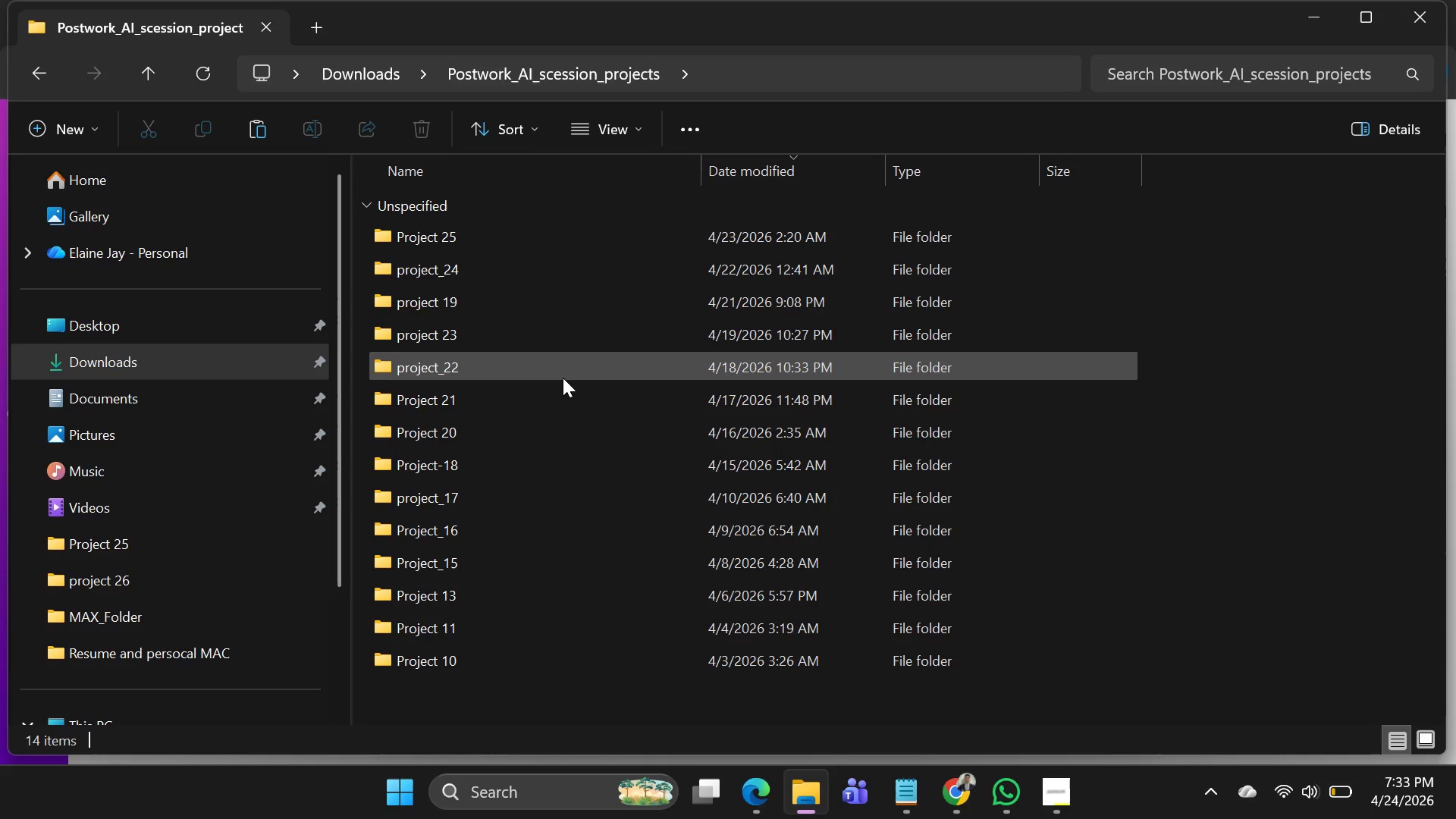 
key(Control+V)
 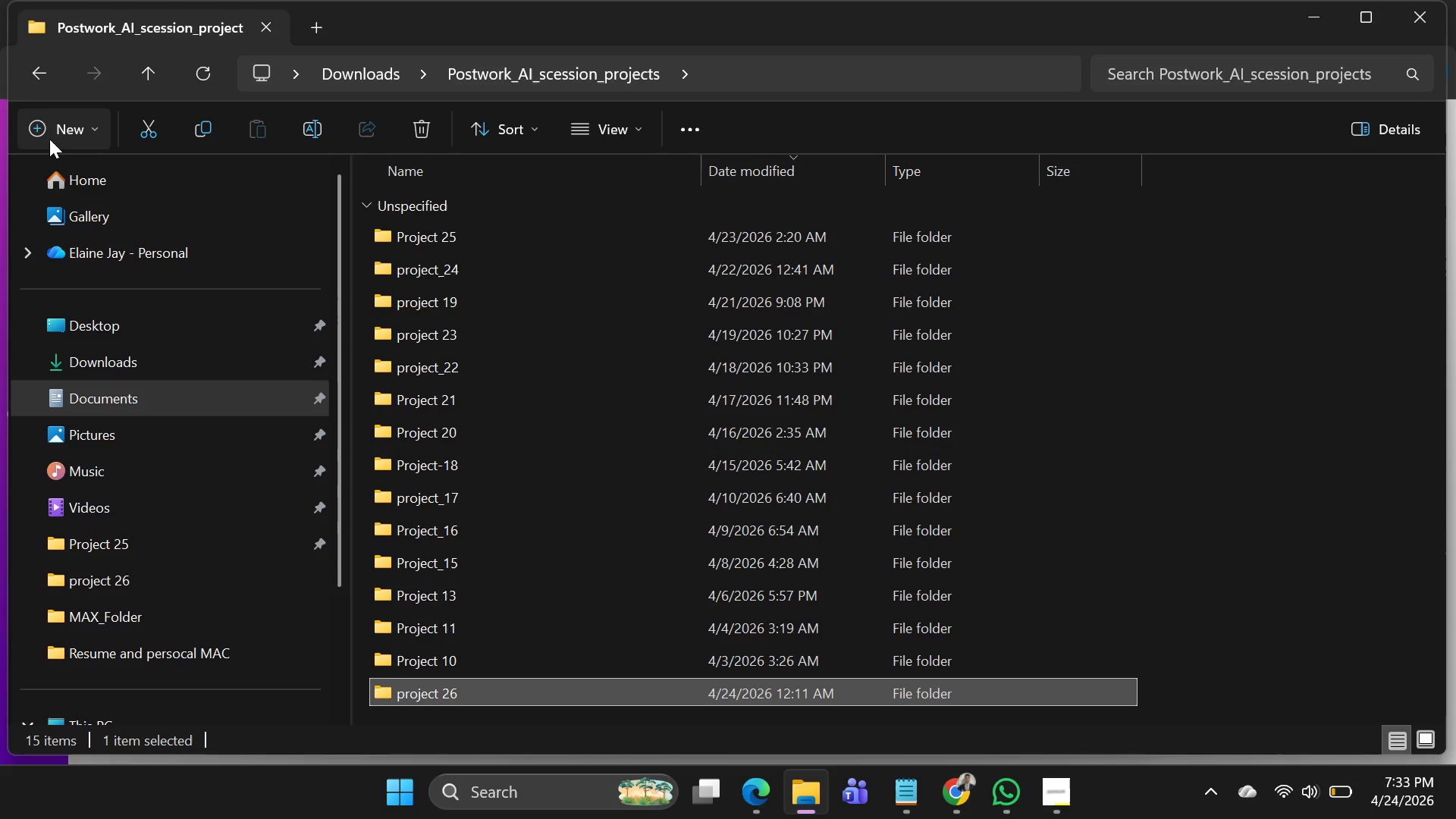 
left_click([37, 80])
 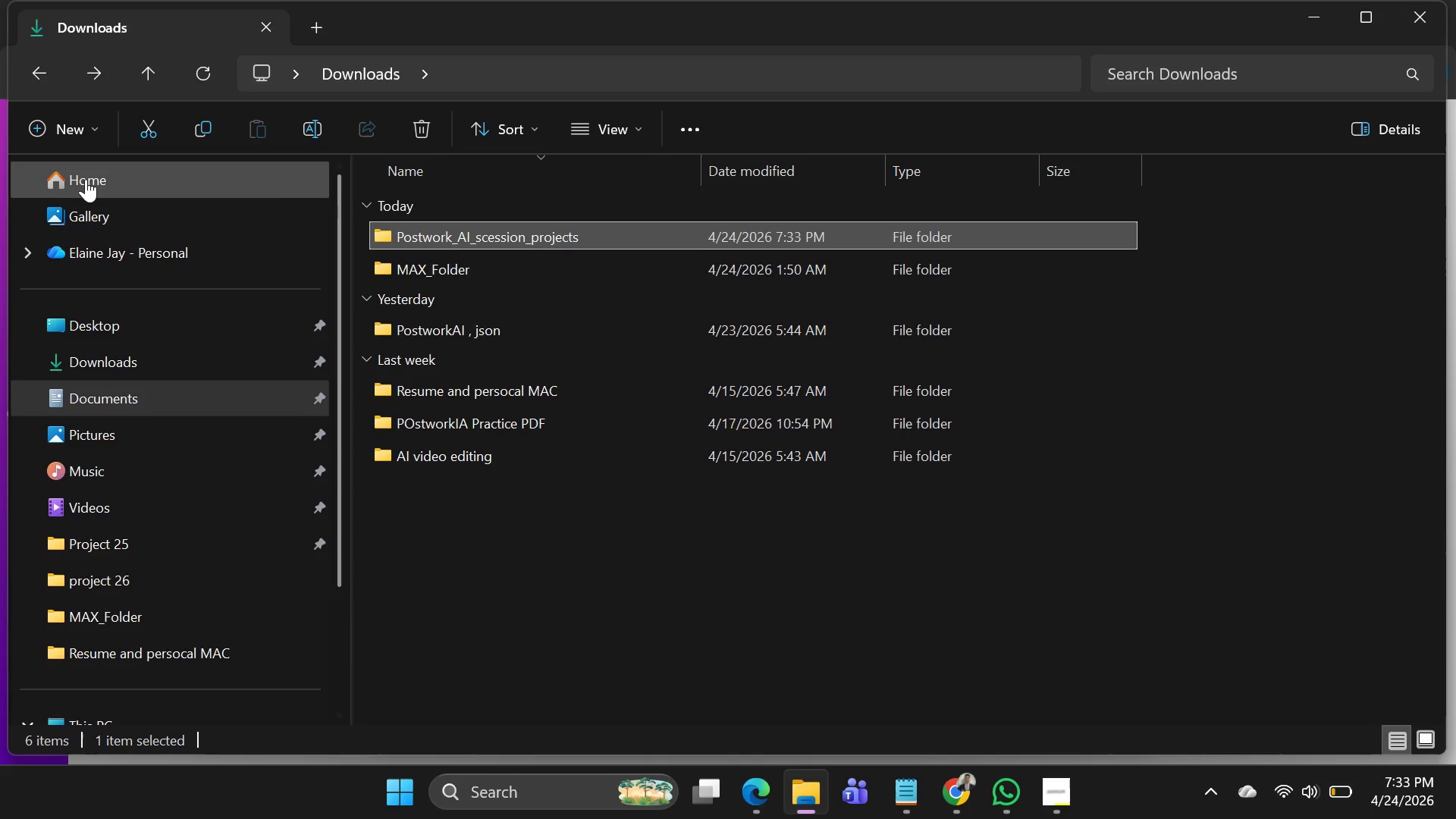 
left_click([71, 138])
 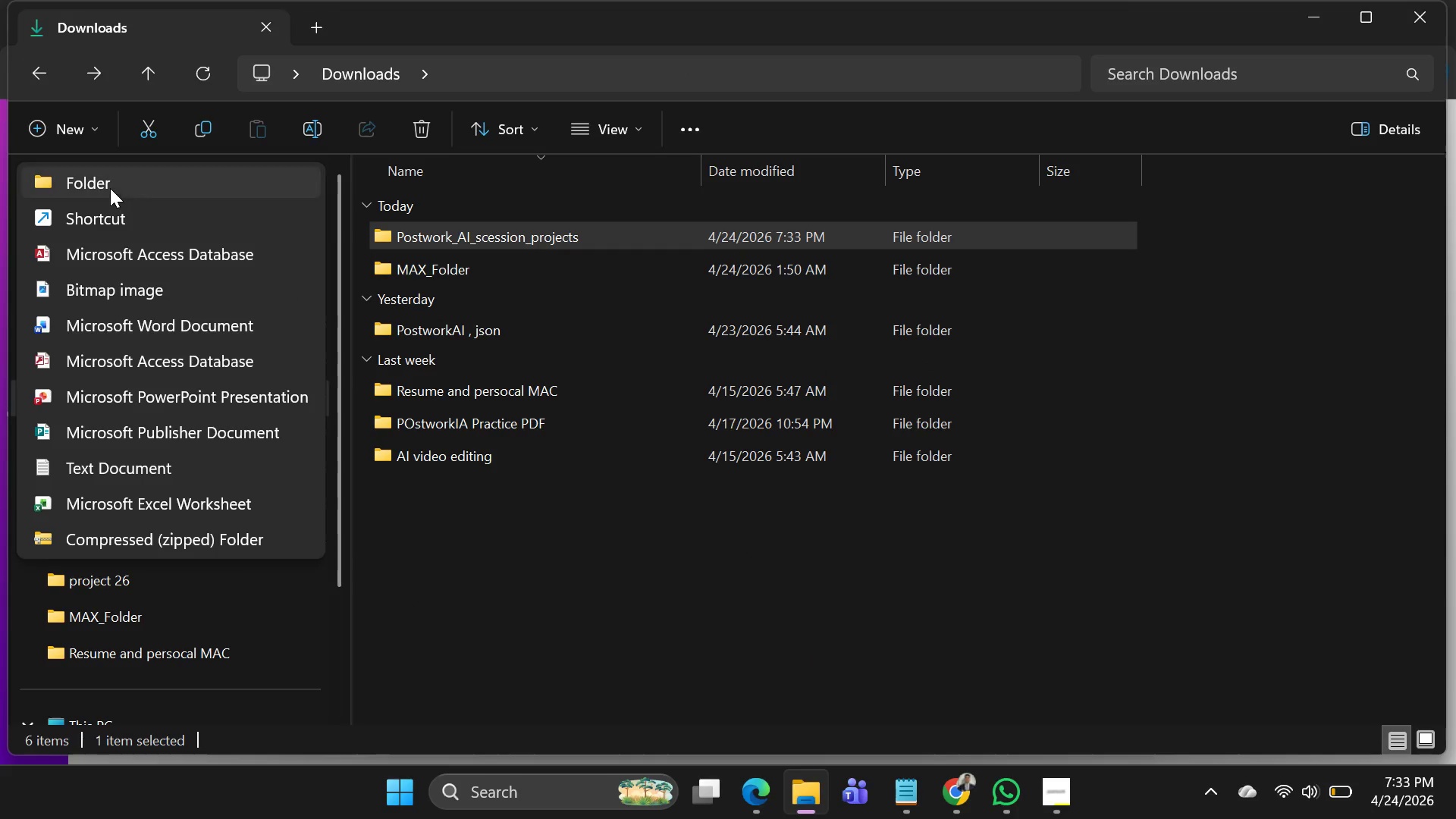 
left_click([110, 187])
 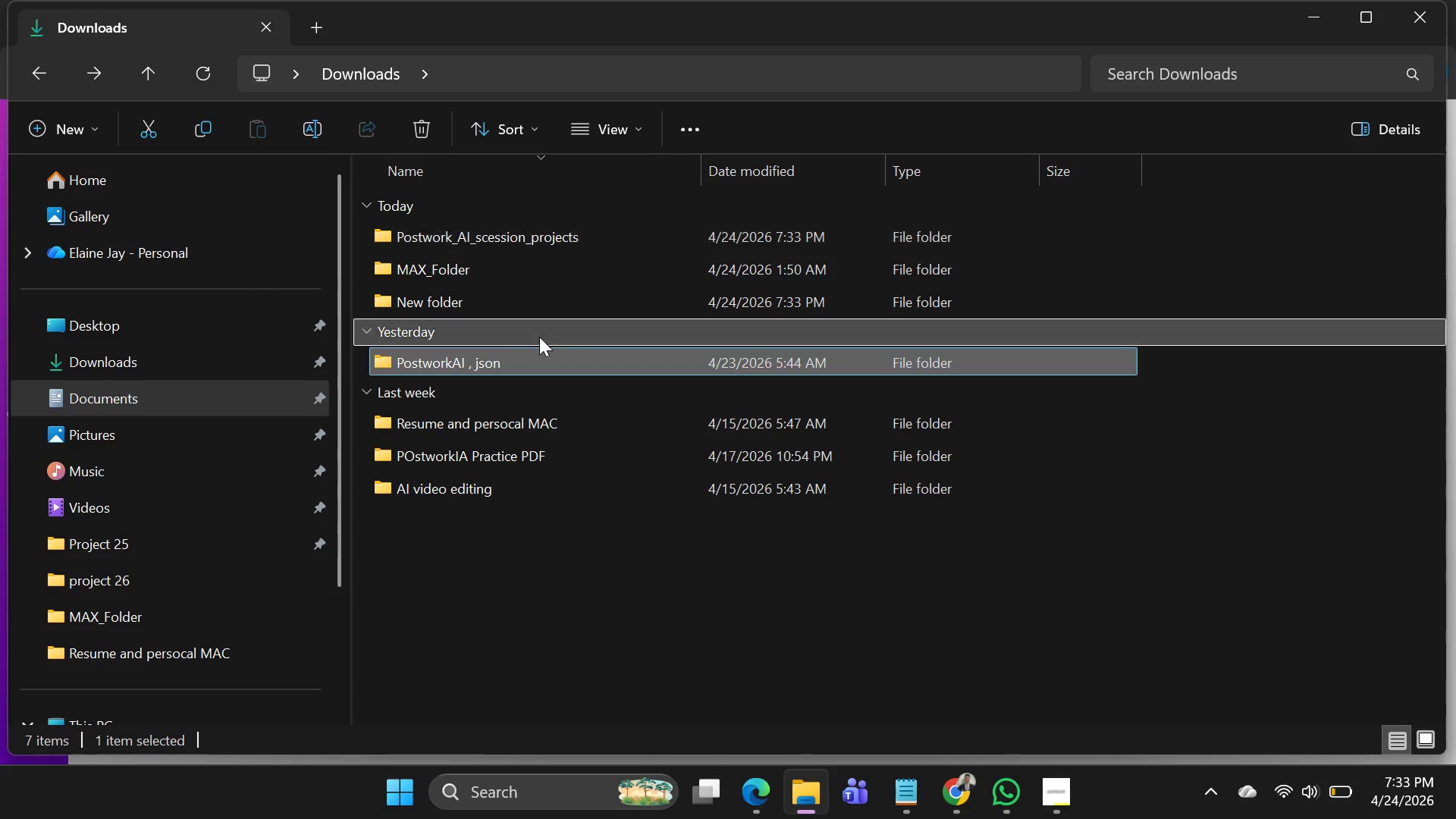 
left_click_drag(start_coordinate=[507, 337], to_coordinate=[562, 335])
 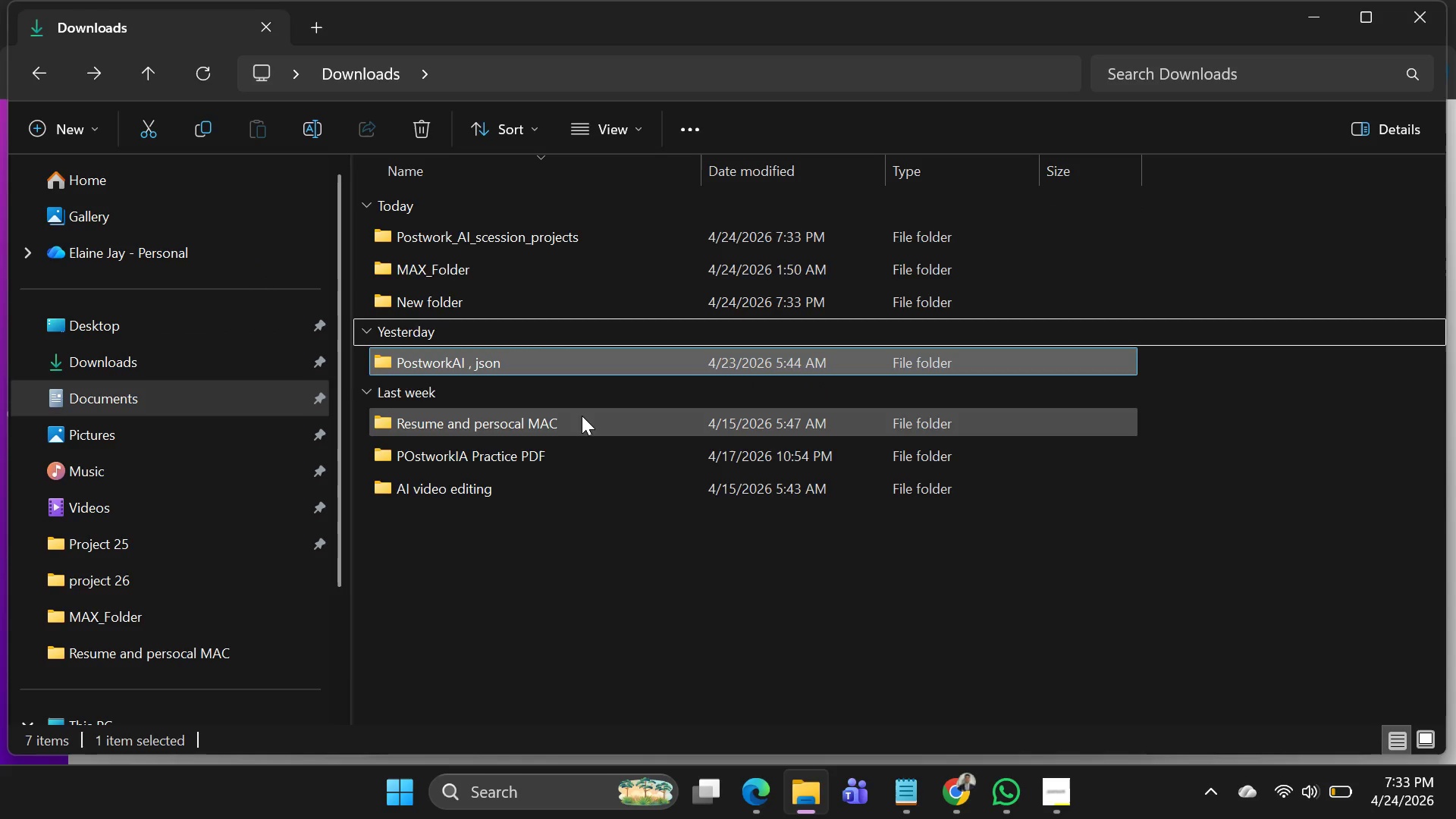 
double_click([582, 416])
 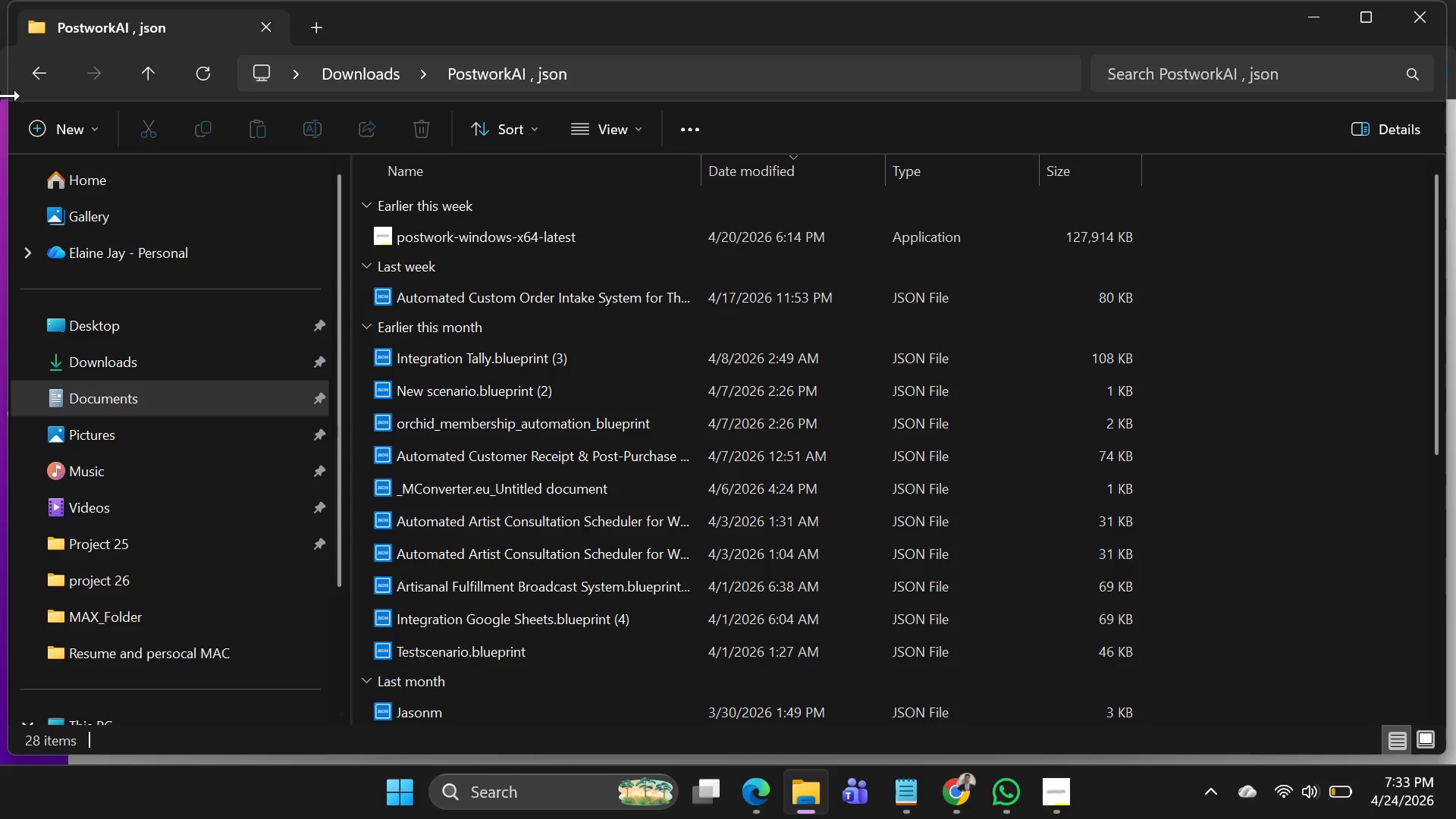 
left_click([32, 80])
 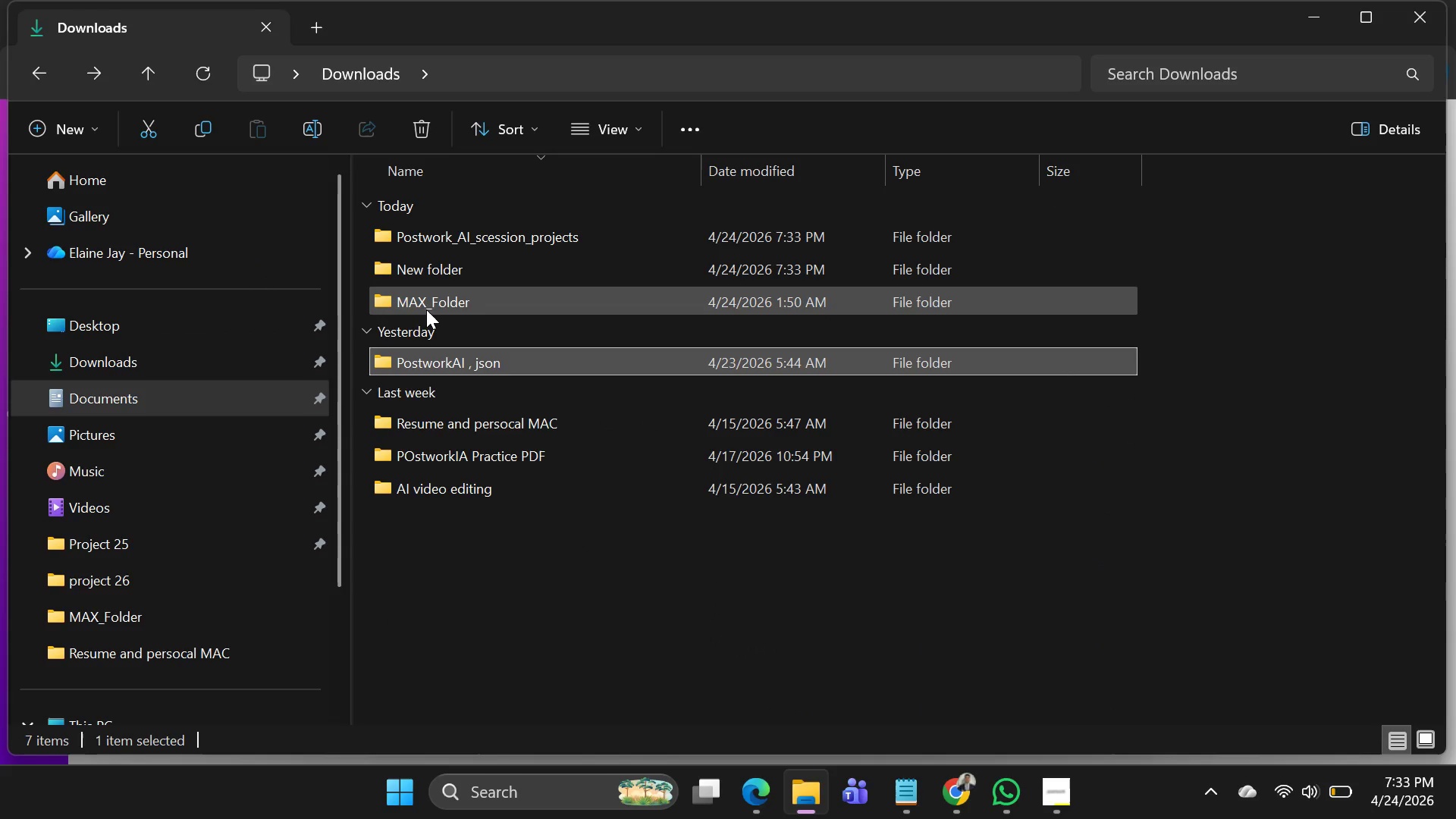 
left_click([429, 270])
 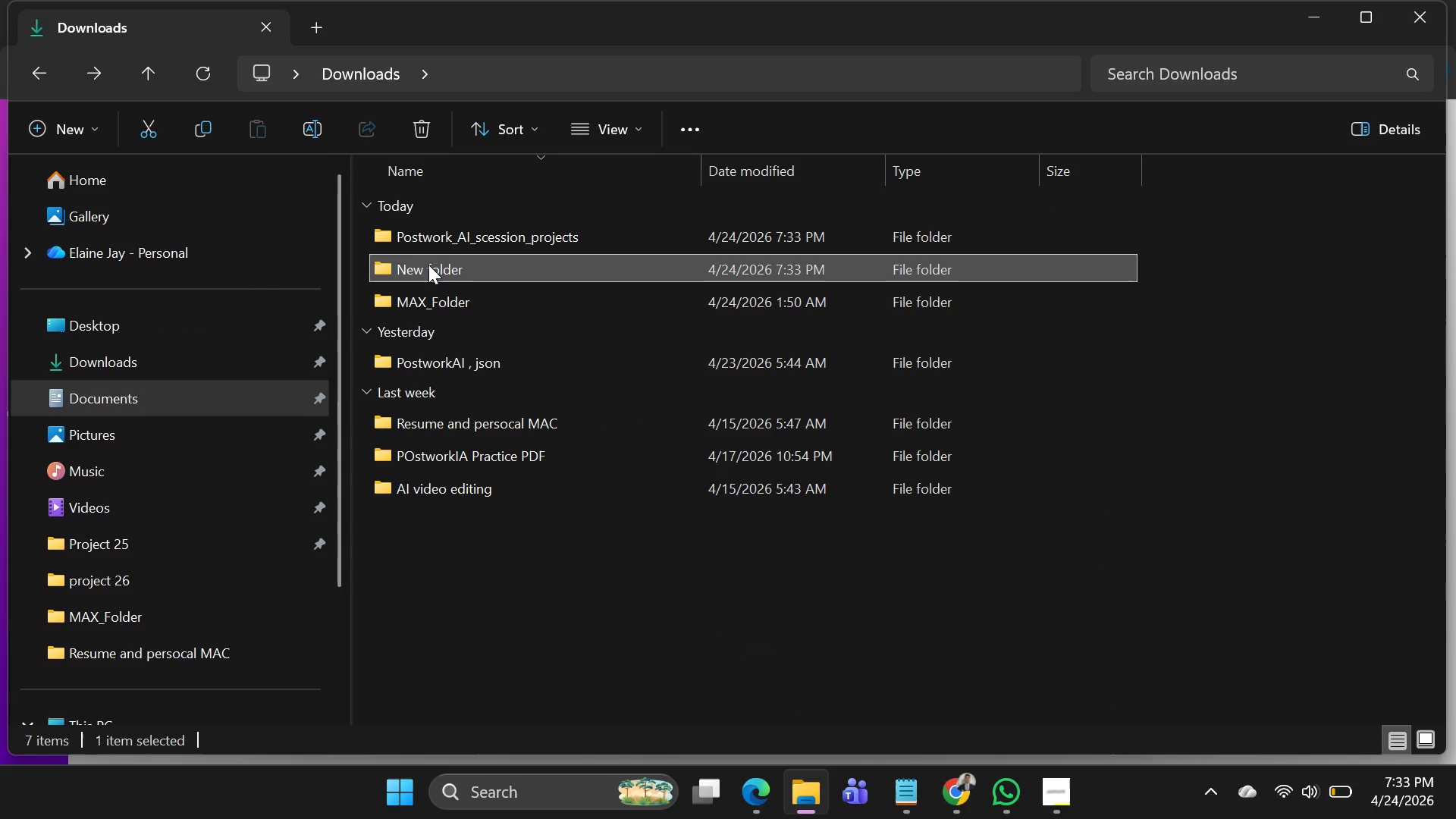 
left_click([429, 265])
 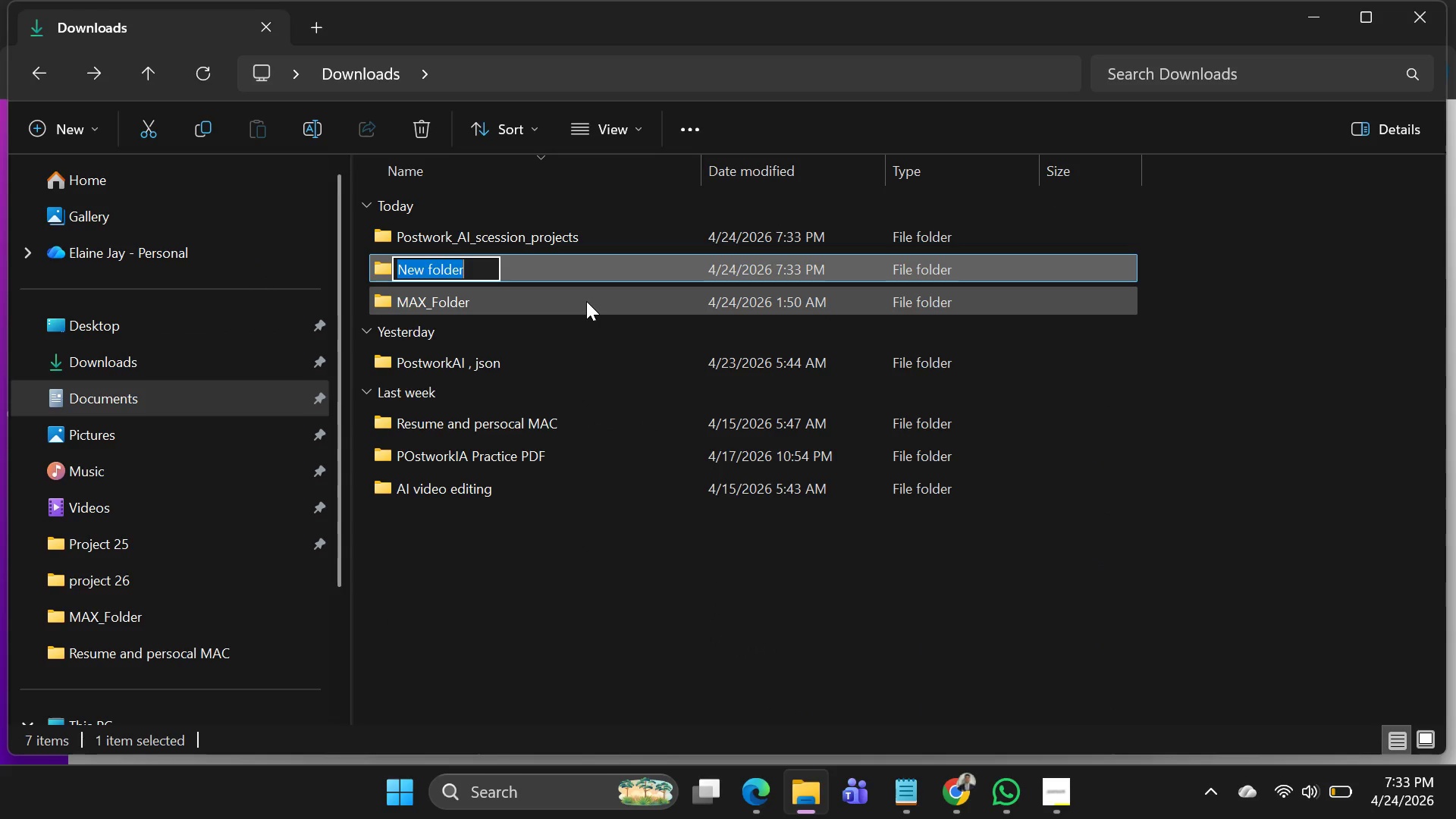 
left_click([586, 301])
 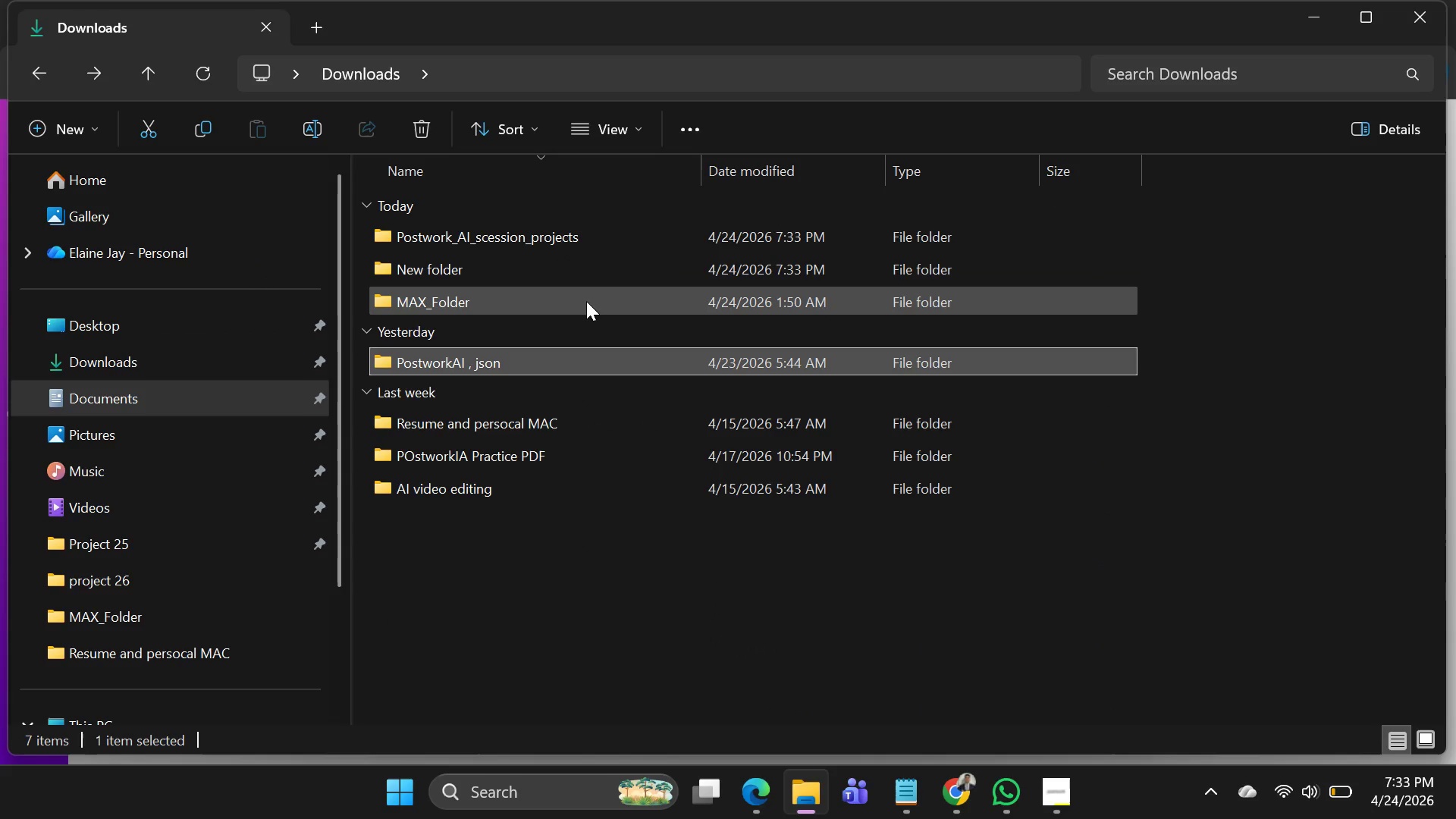 
type(Project)
 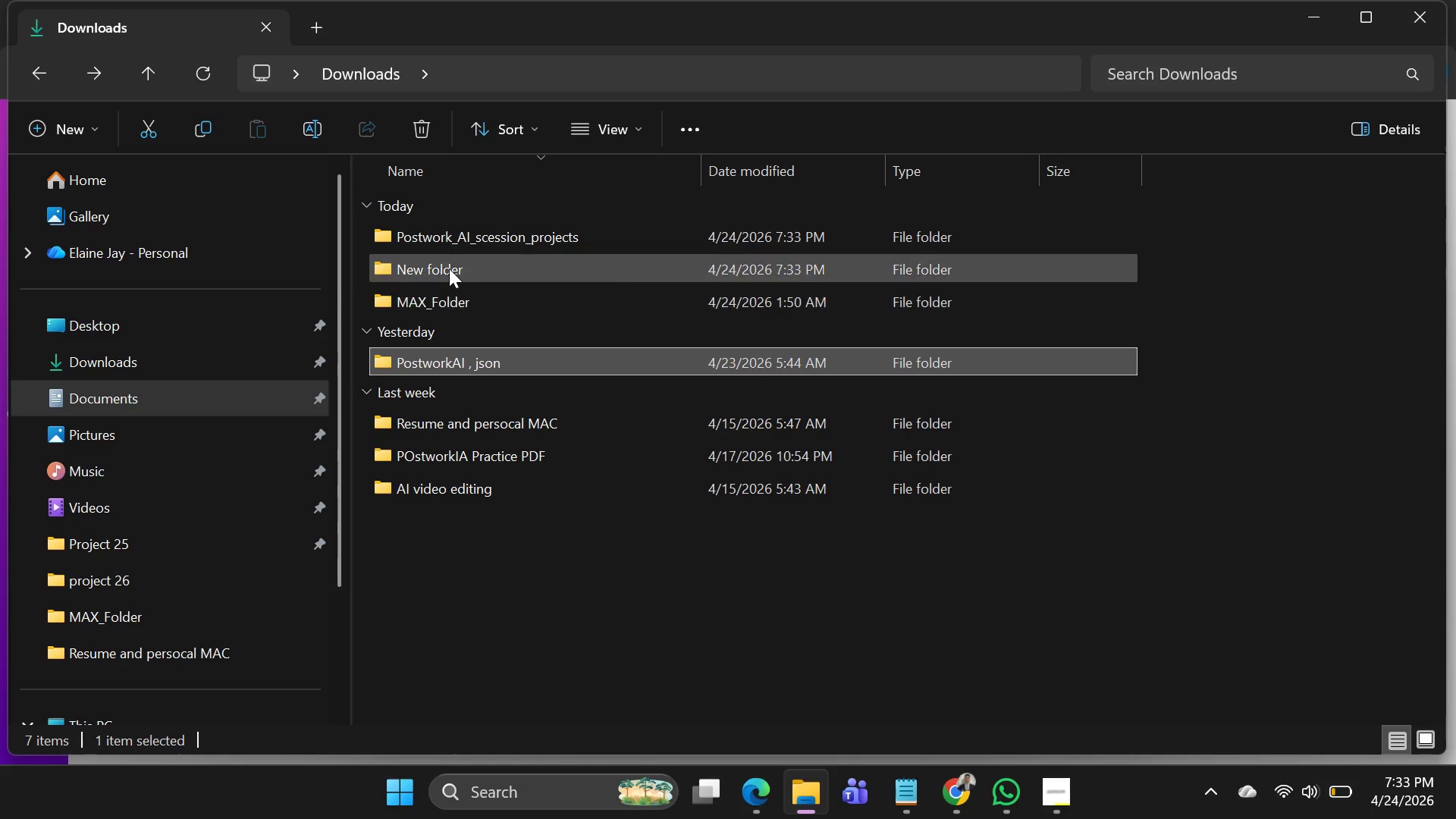 
left_click([449, 268])
 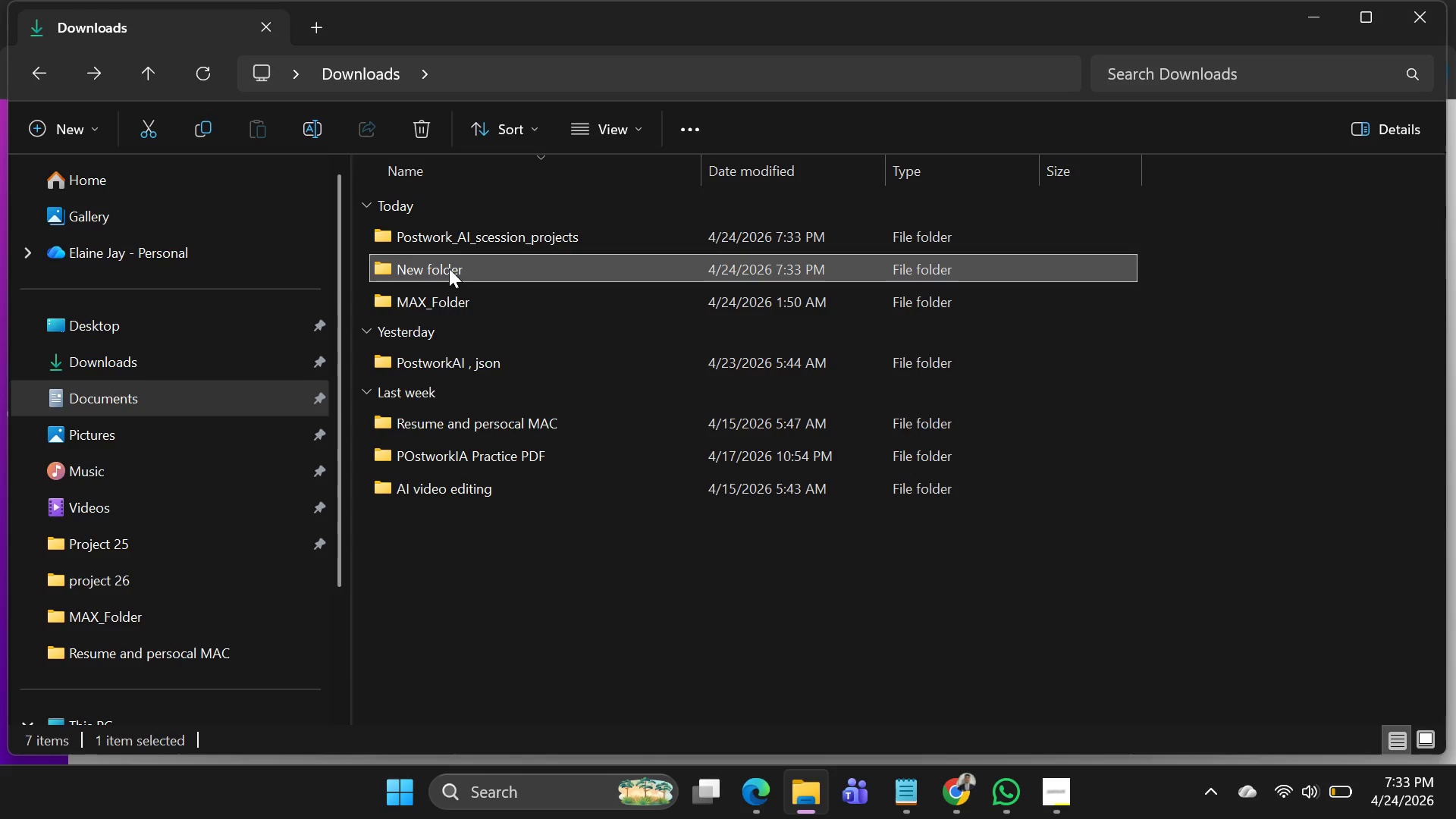 
left_click([449, 268])
 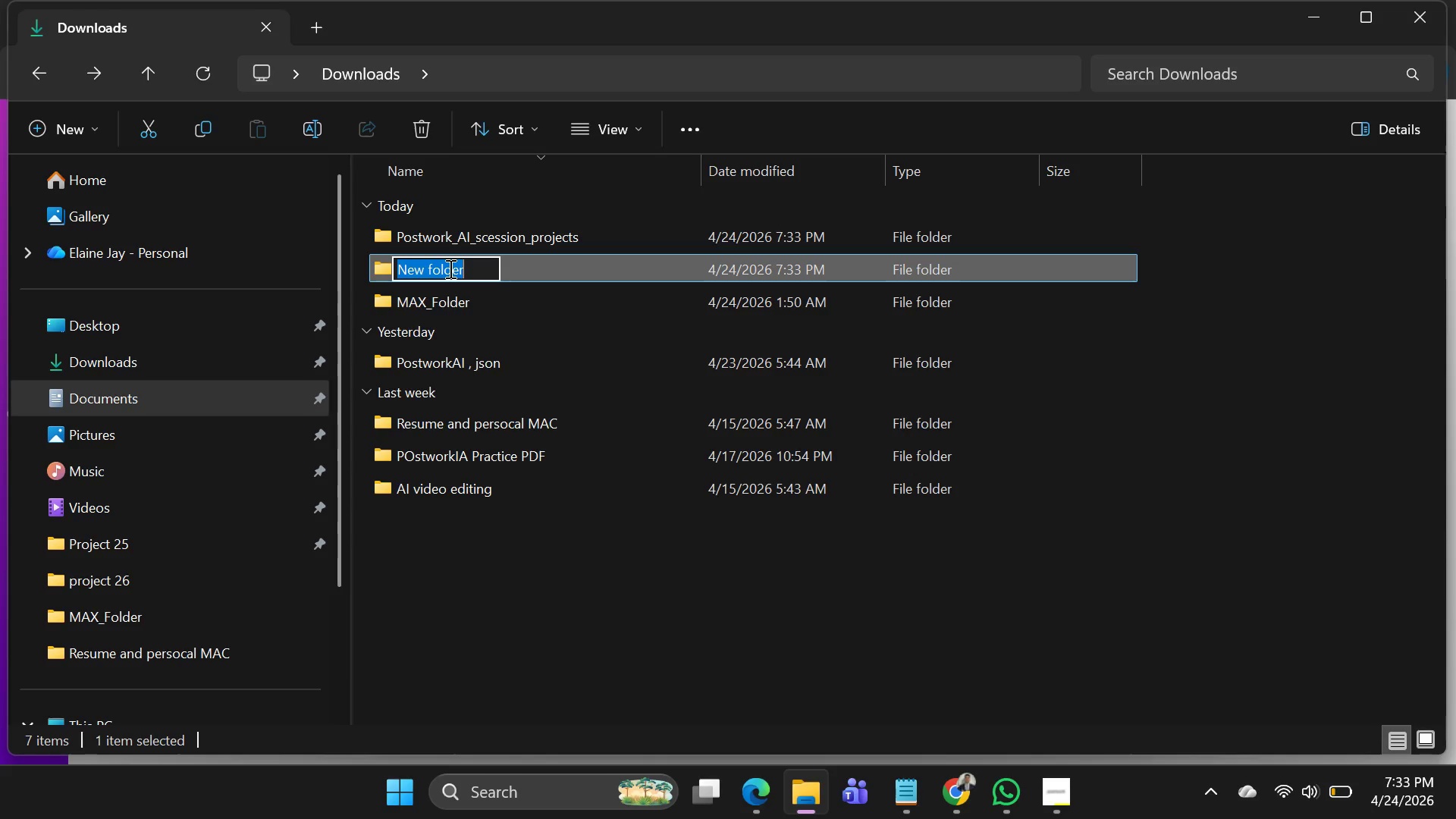 
type(Project 4)
key(Backspace)
type(7)
 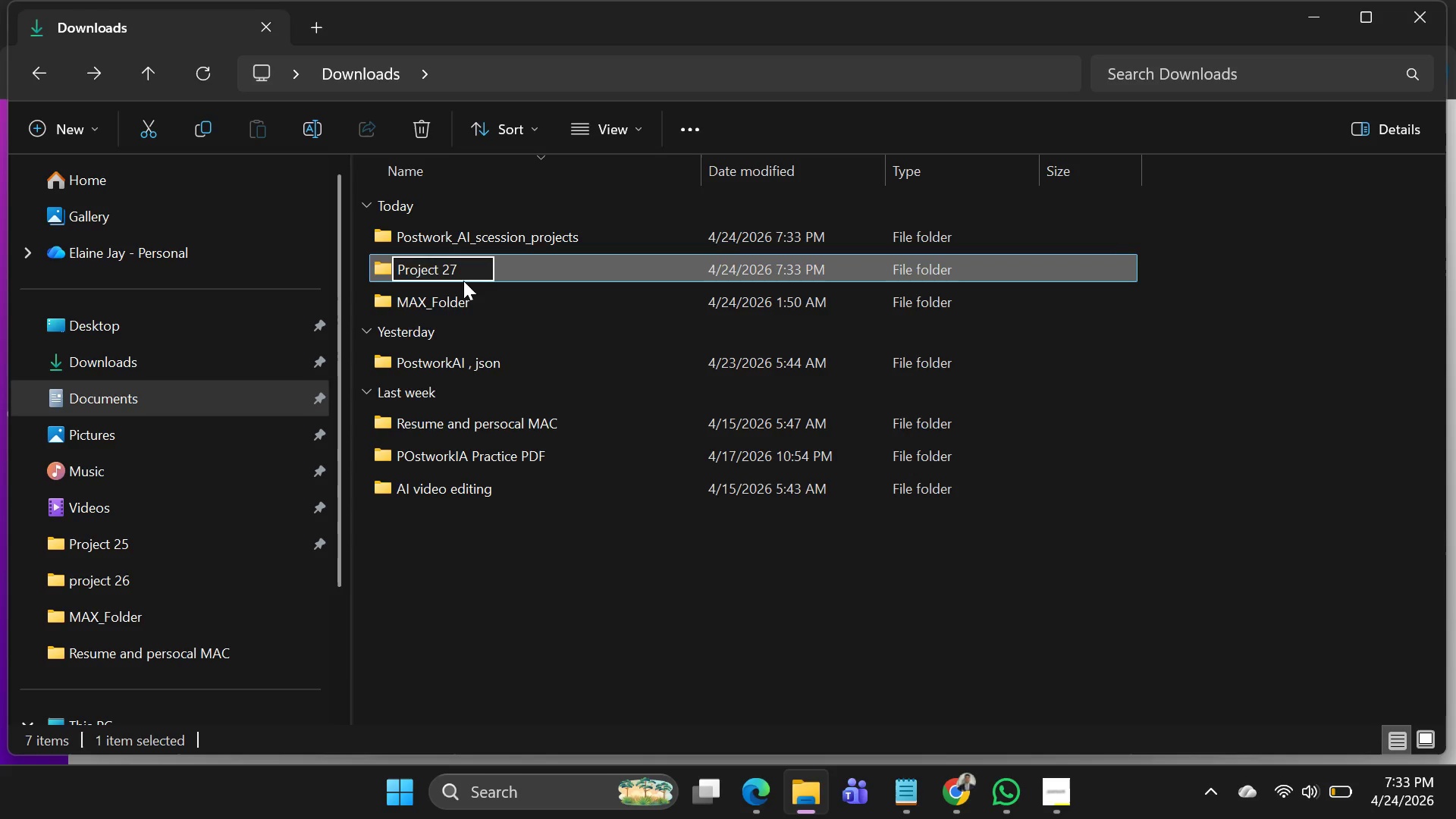 
hold_key(key=2, duration=0.34)
 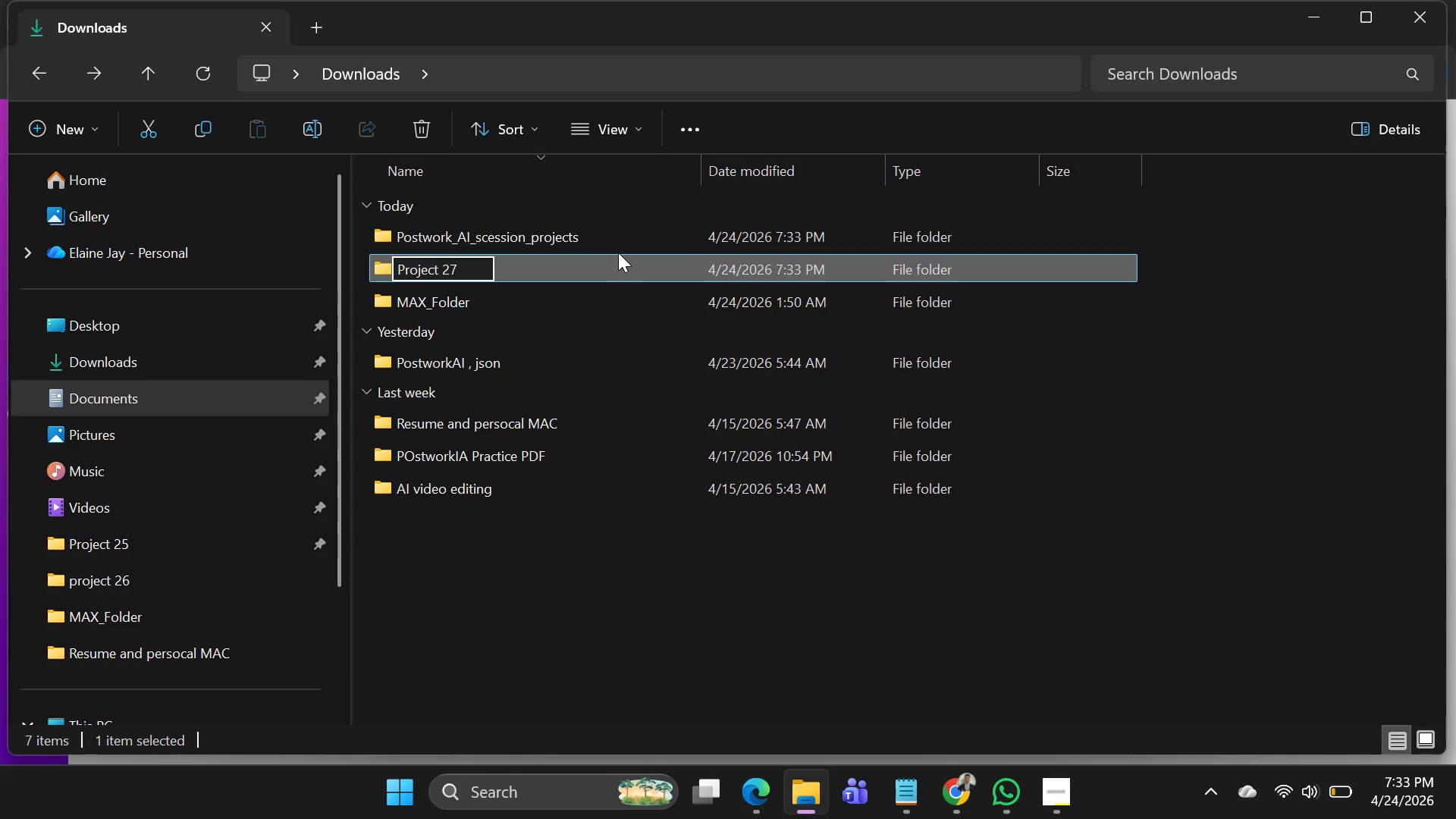 
key(Enter)
 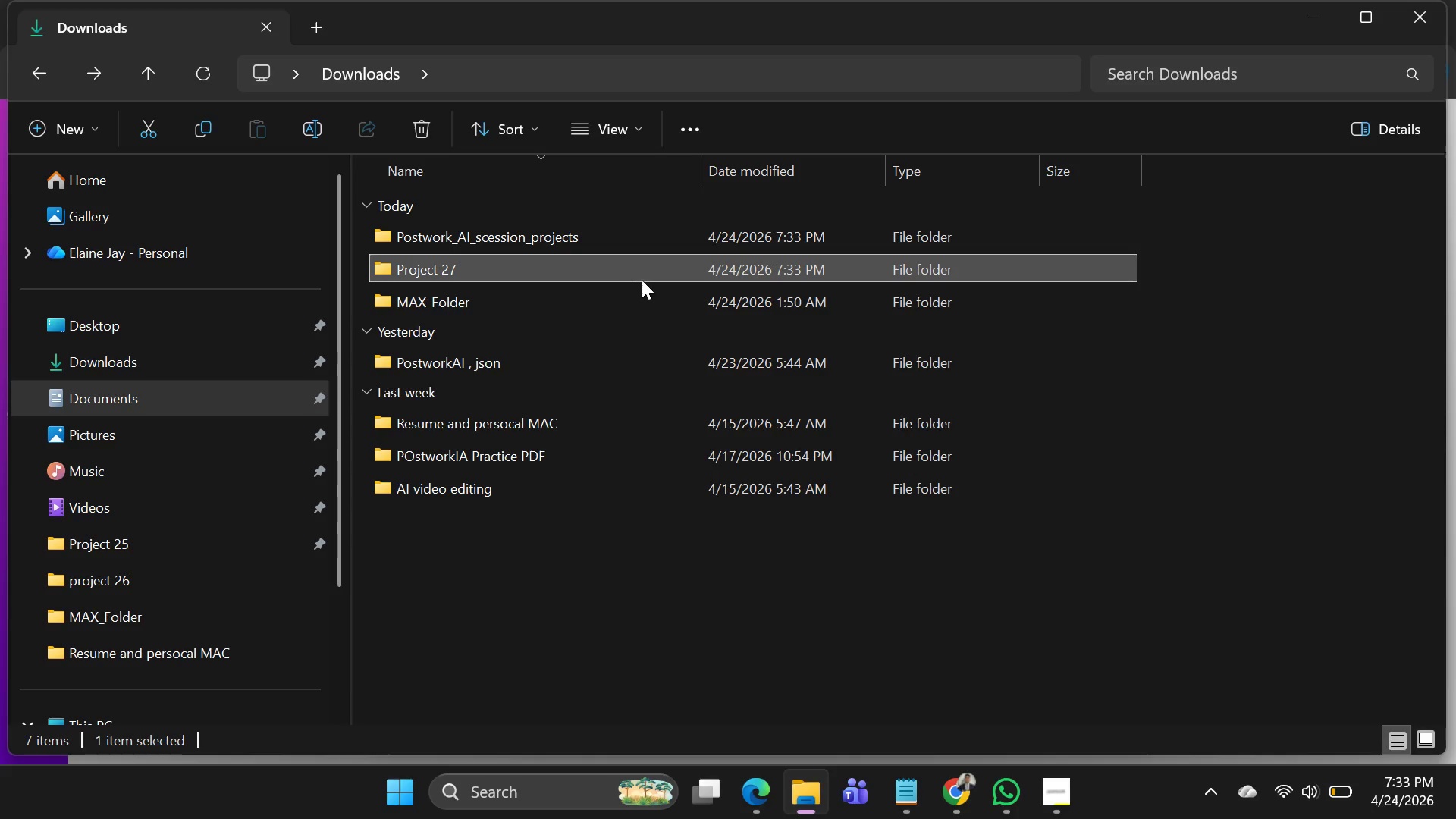 
key(Alt+AltLeft)
 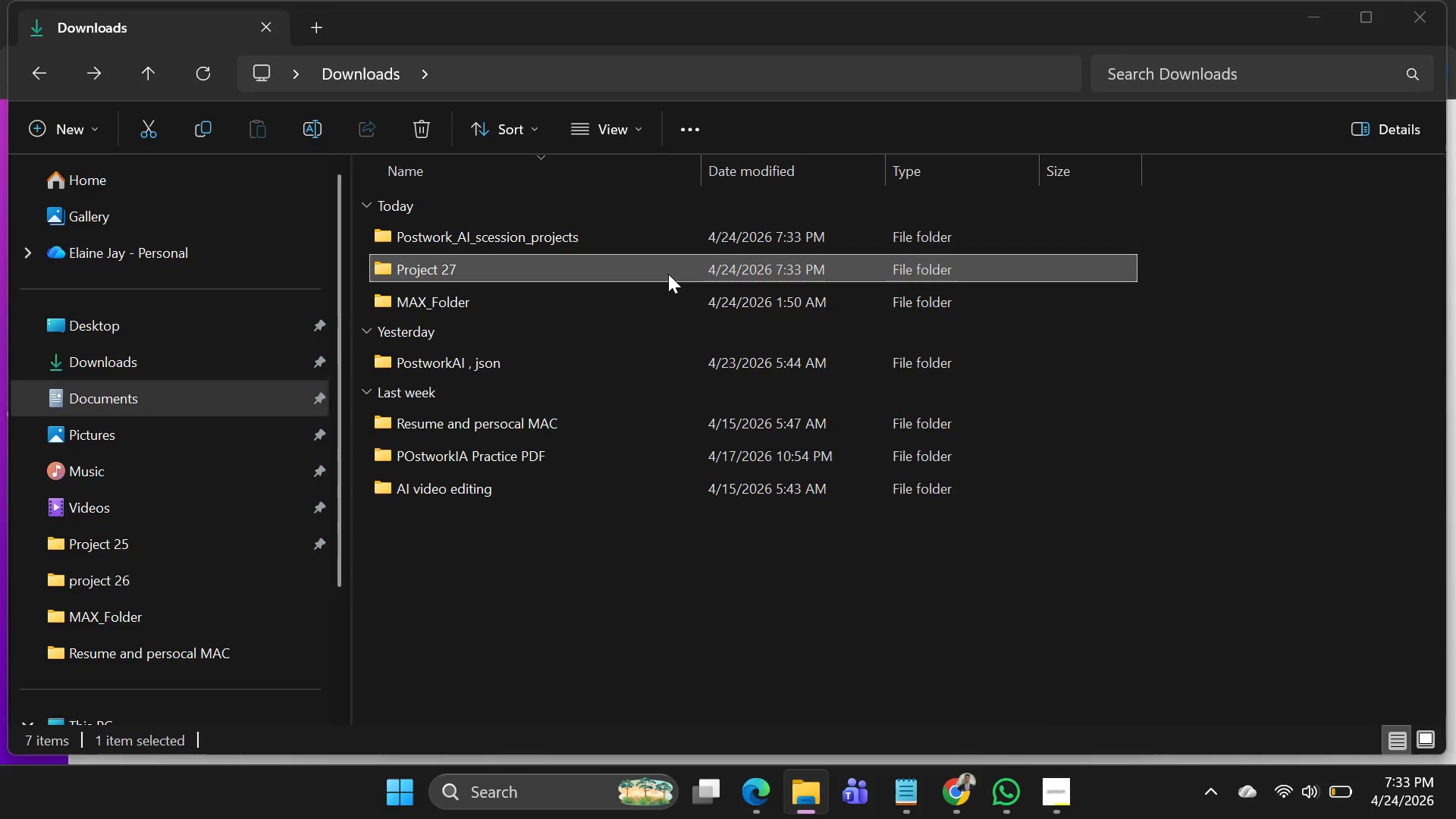 
key(Alt+Tab)
 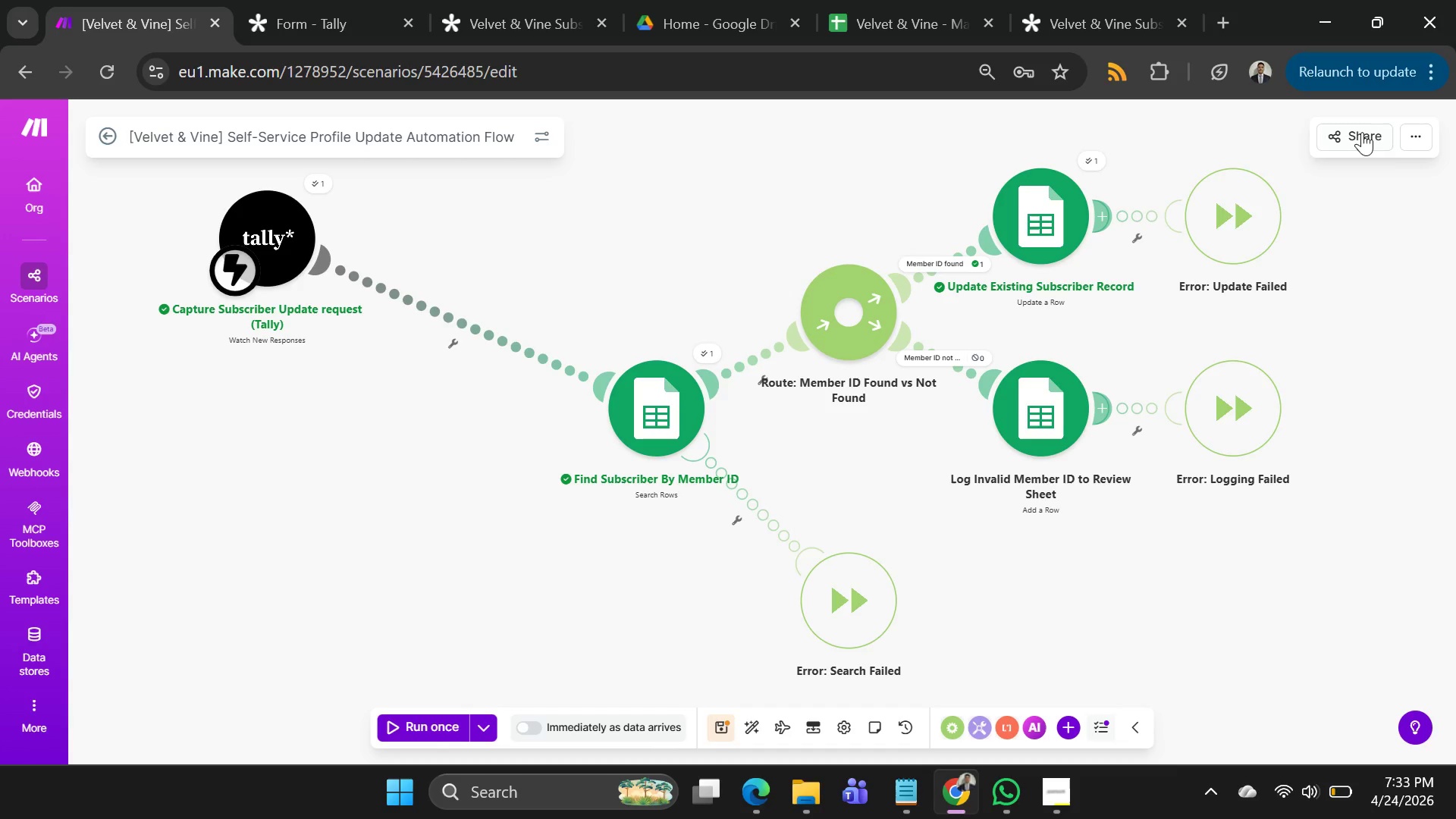 
left_click([1410, 133])
 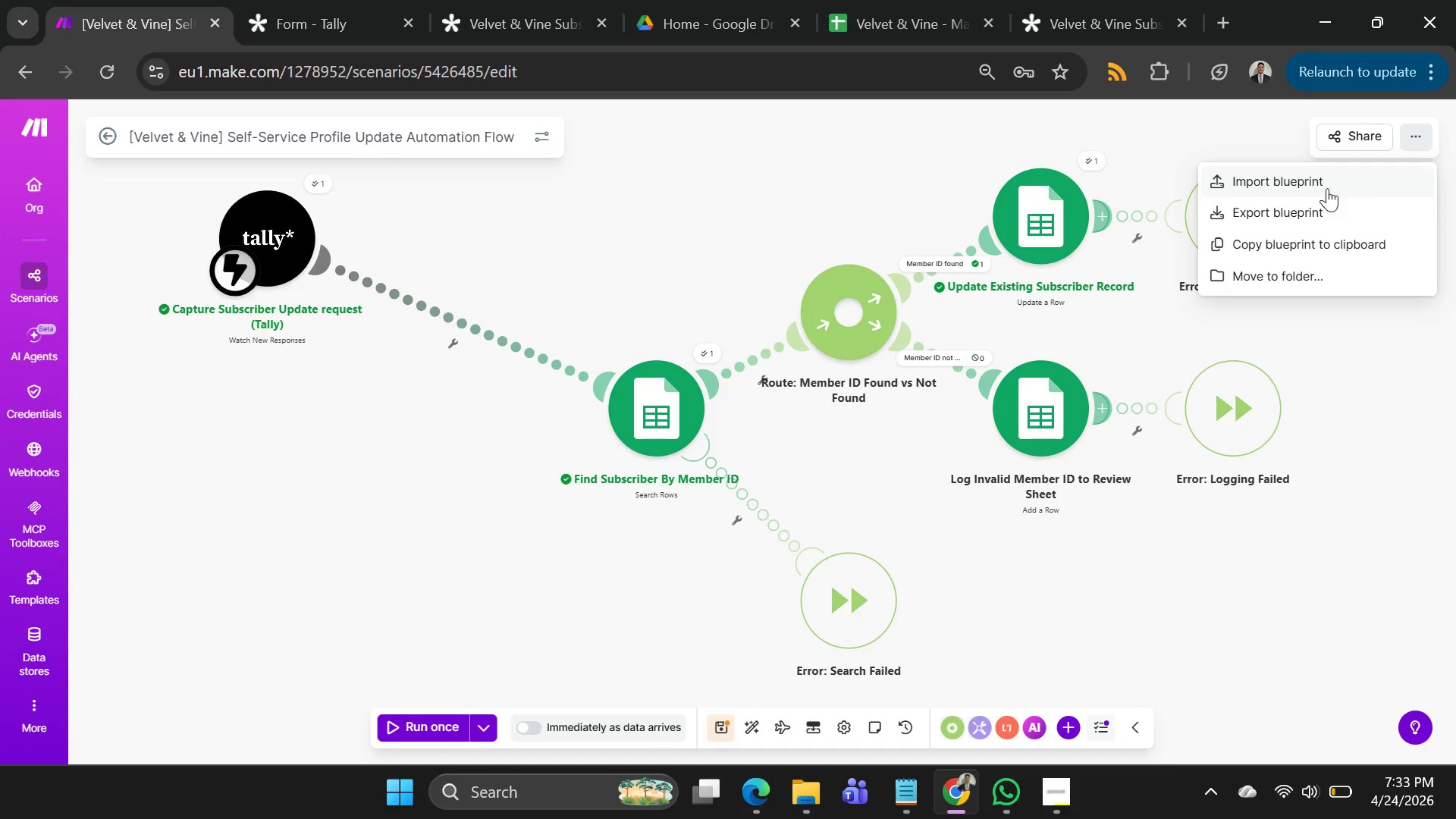 
left_click([1316, 202])
 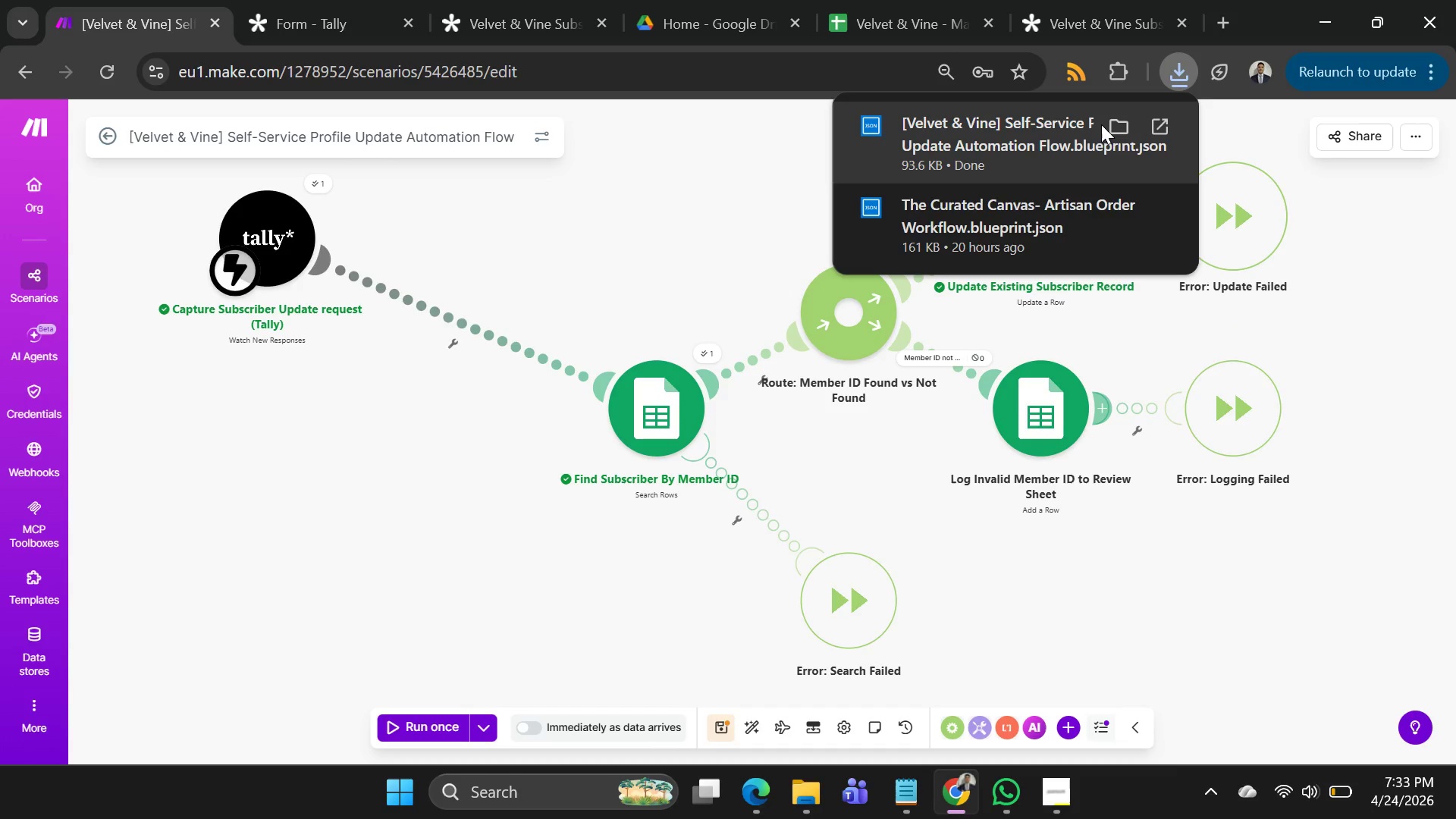 
left_click([1109, 121])
 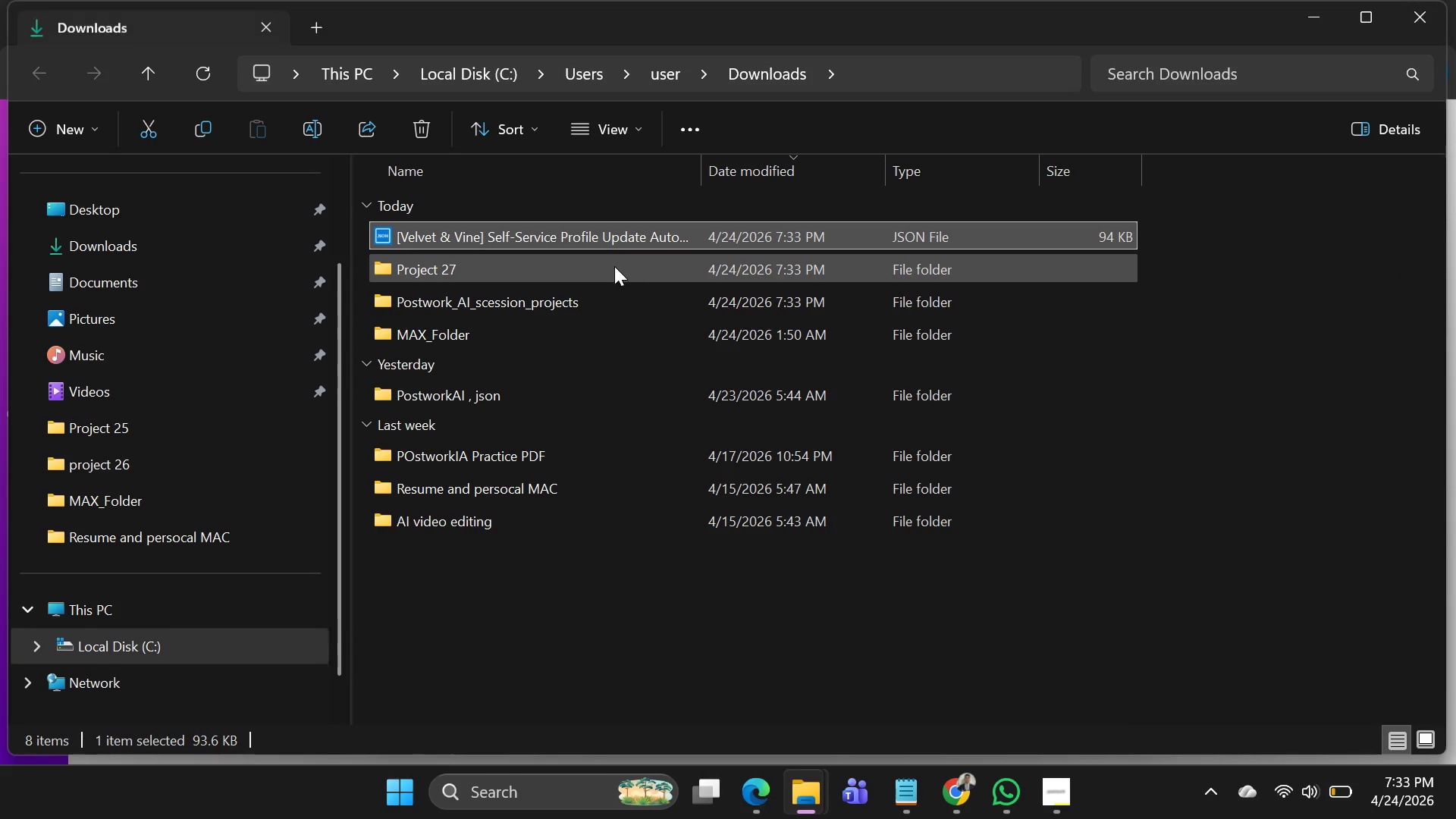 
hold_key(key=AltLeft, duration=0.31)
 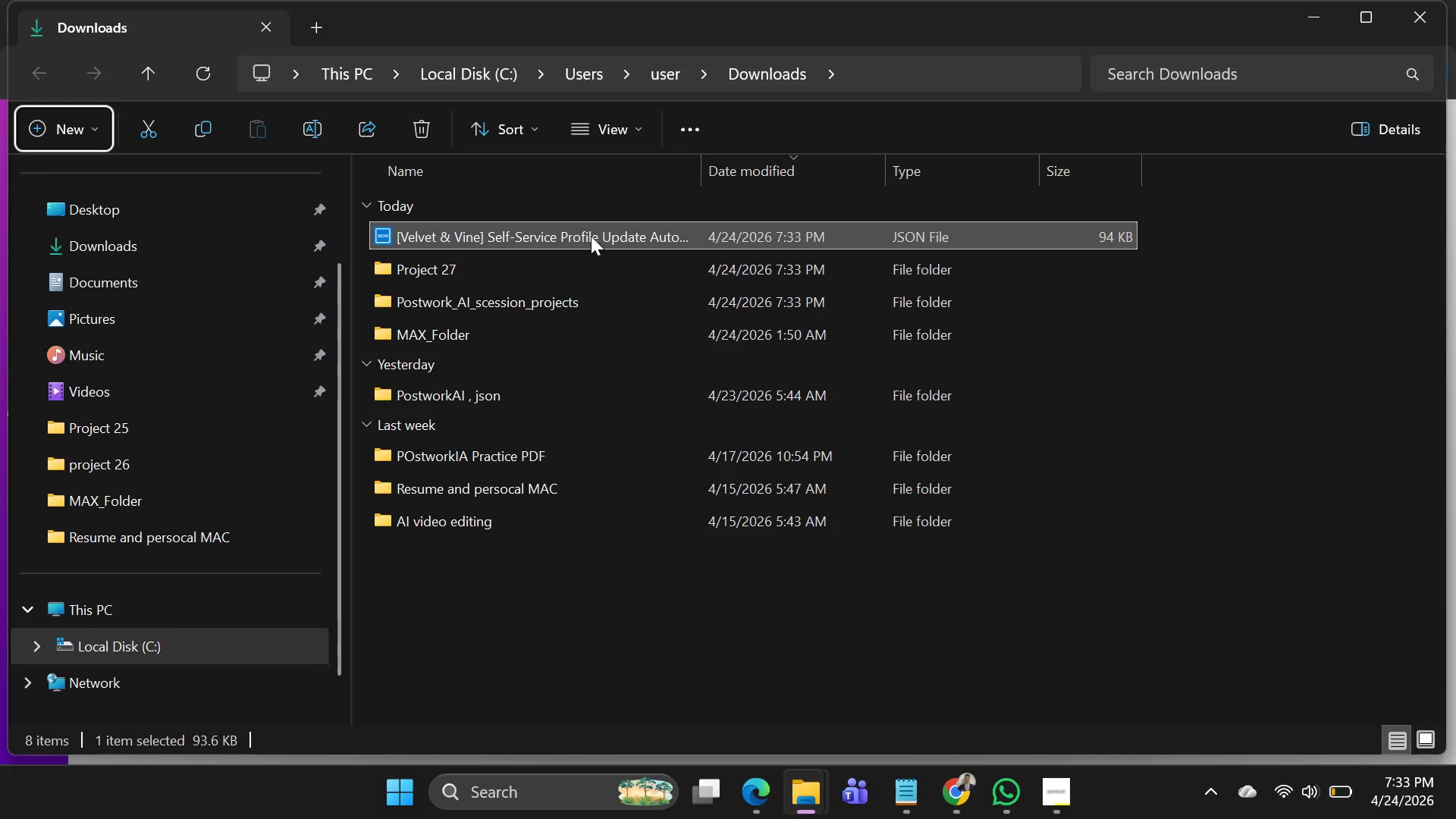 
right_click([591, 236])
 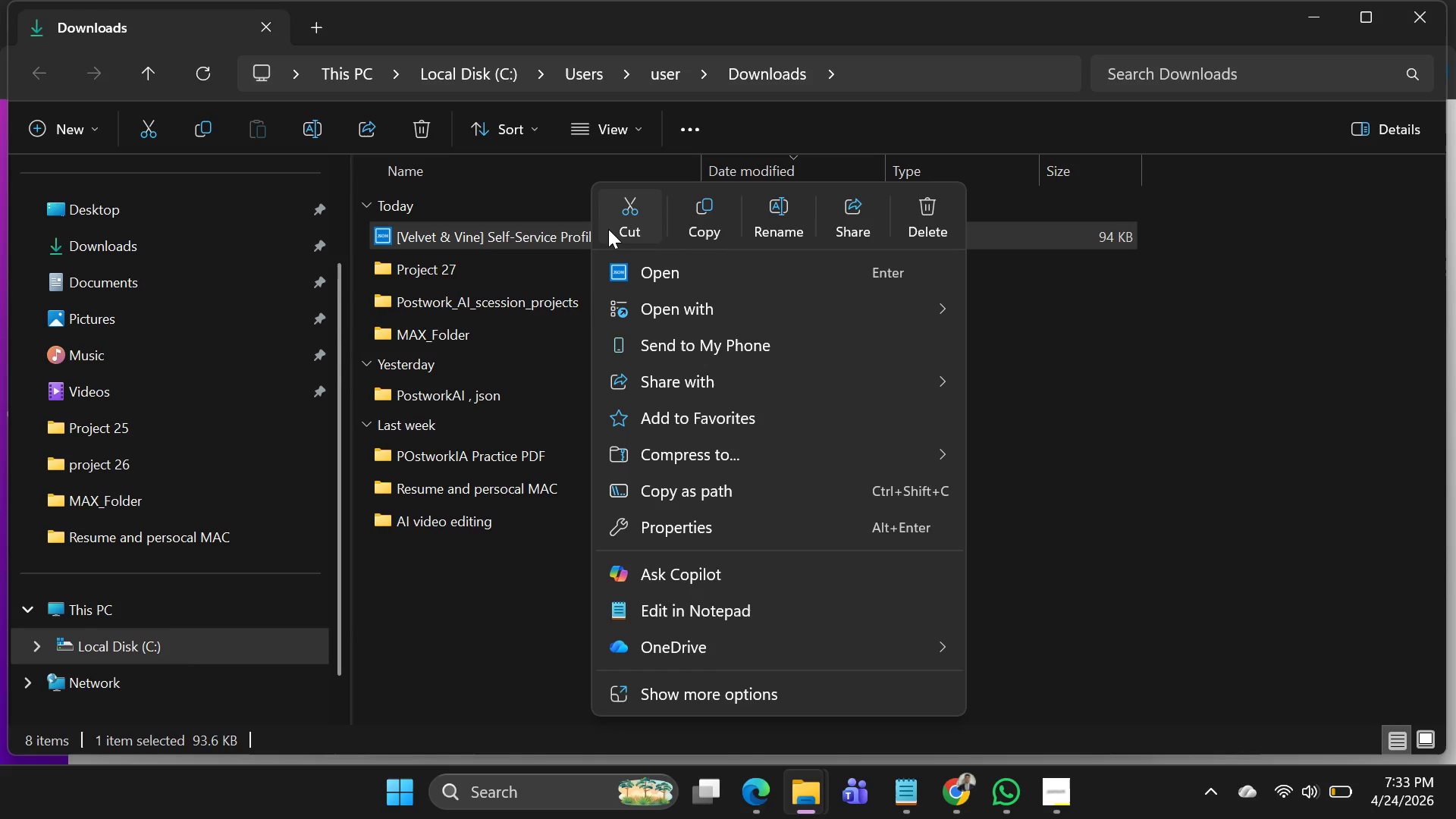 
left_click([613, 218])
 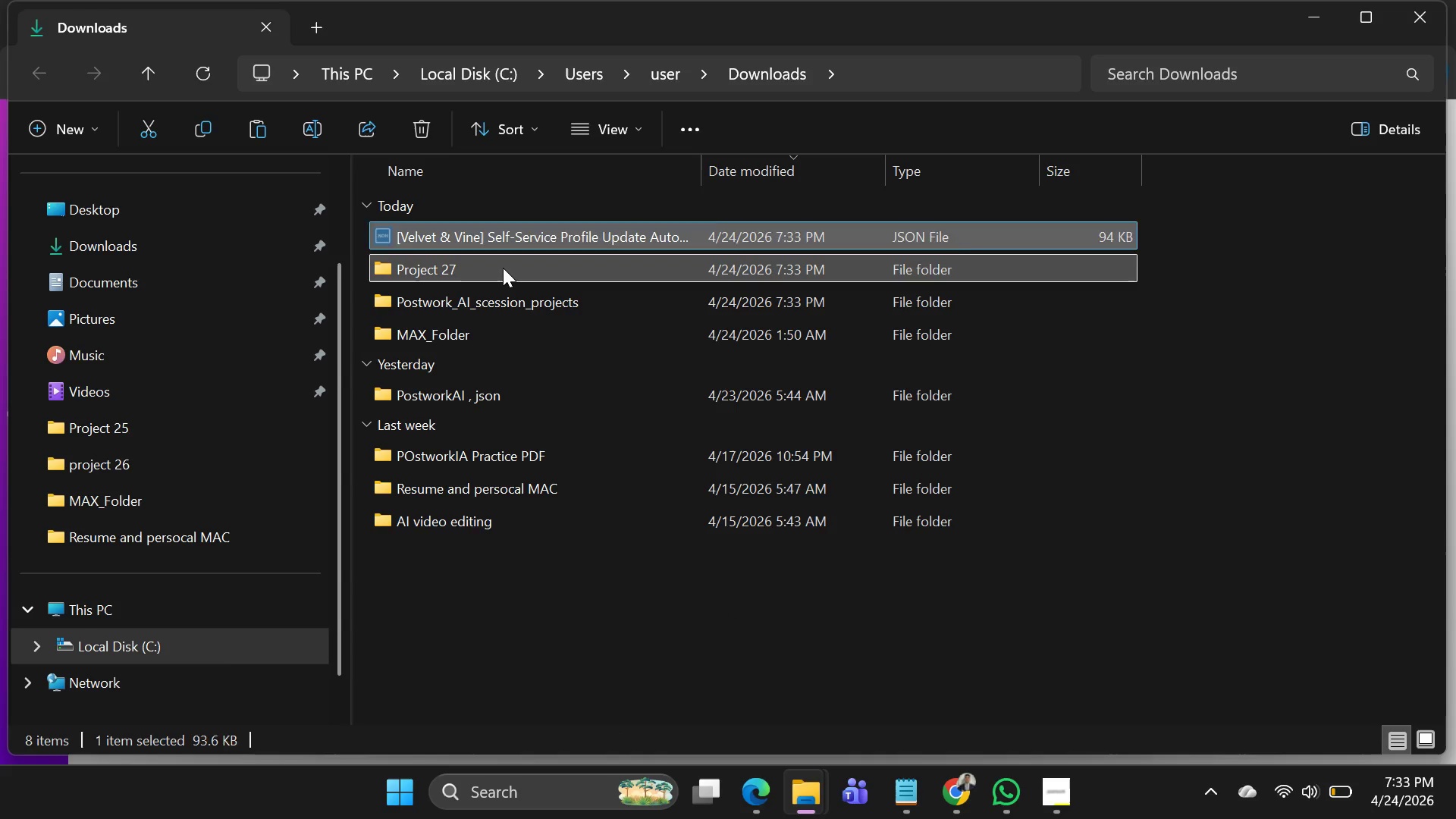 
double_click([503, 268])
 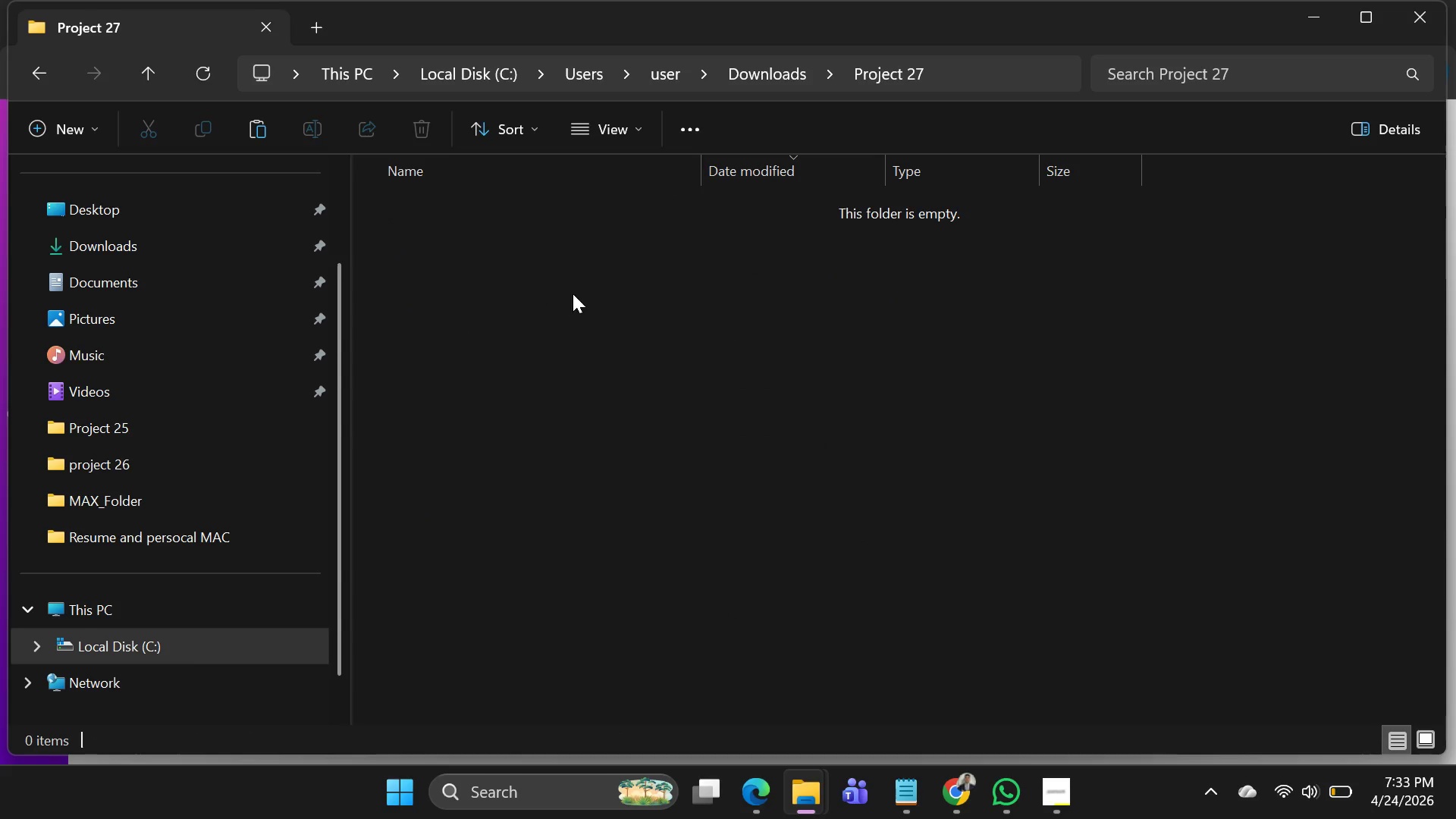 
key(Control+V)
 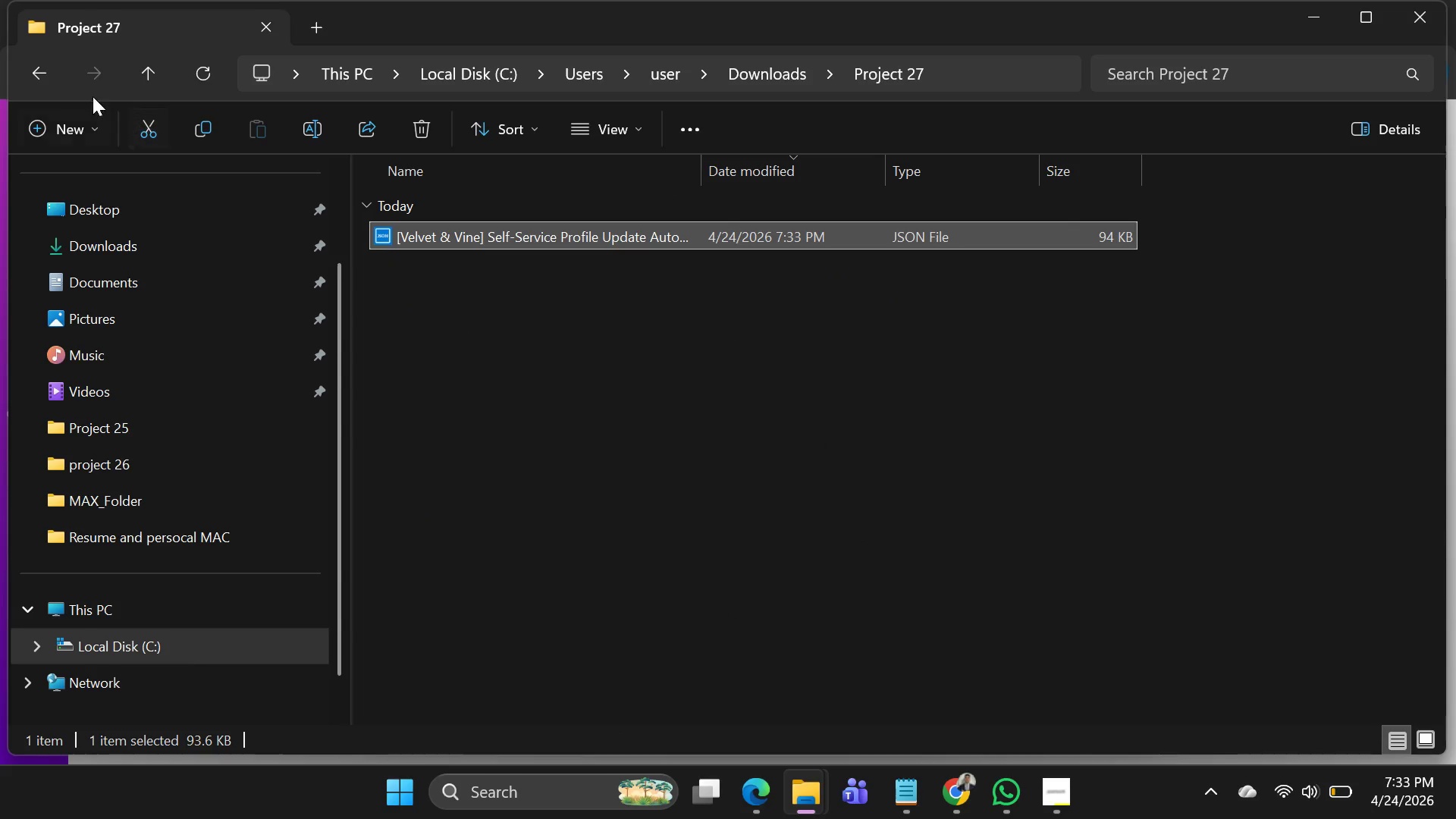 
left_click([33, 76])
 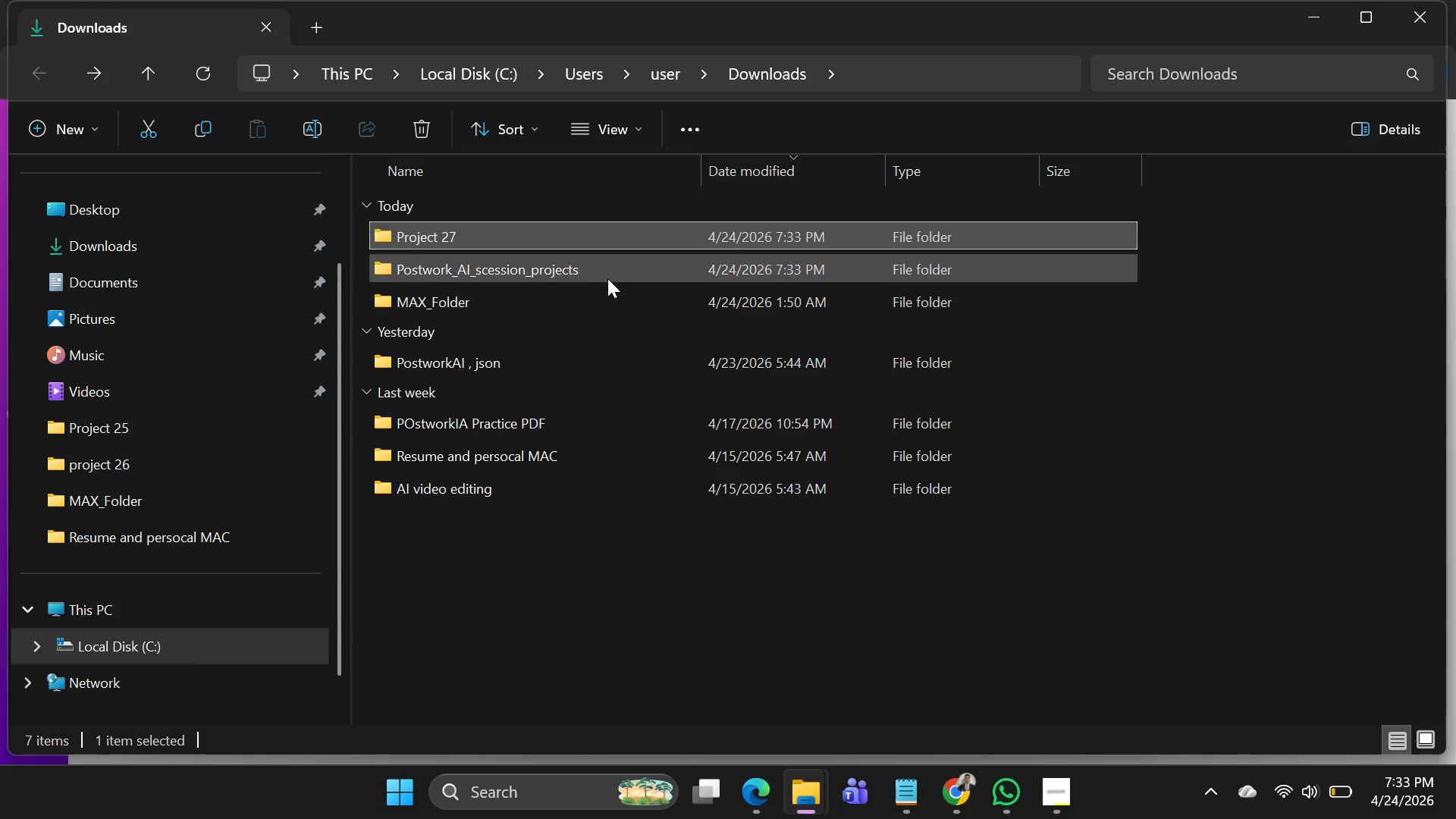 
key(Alt+AltLeft)
 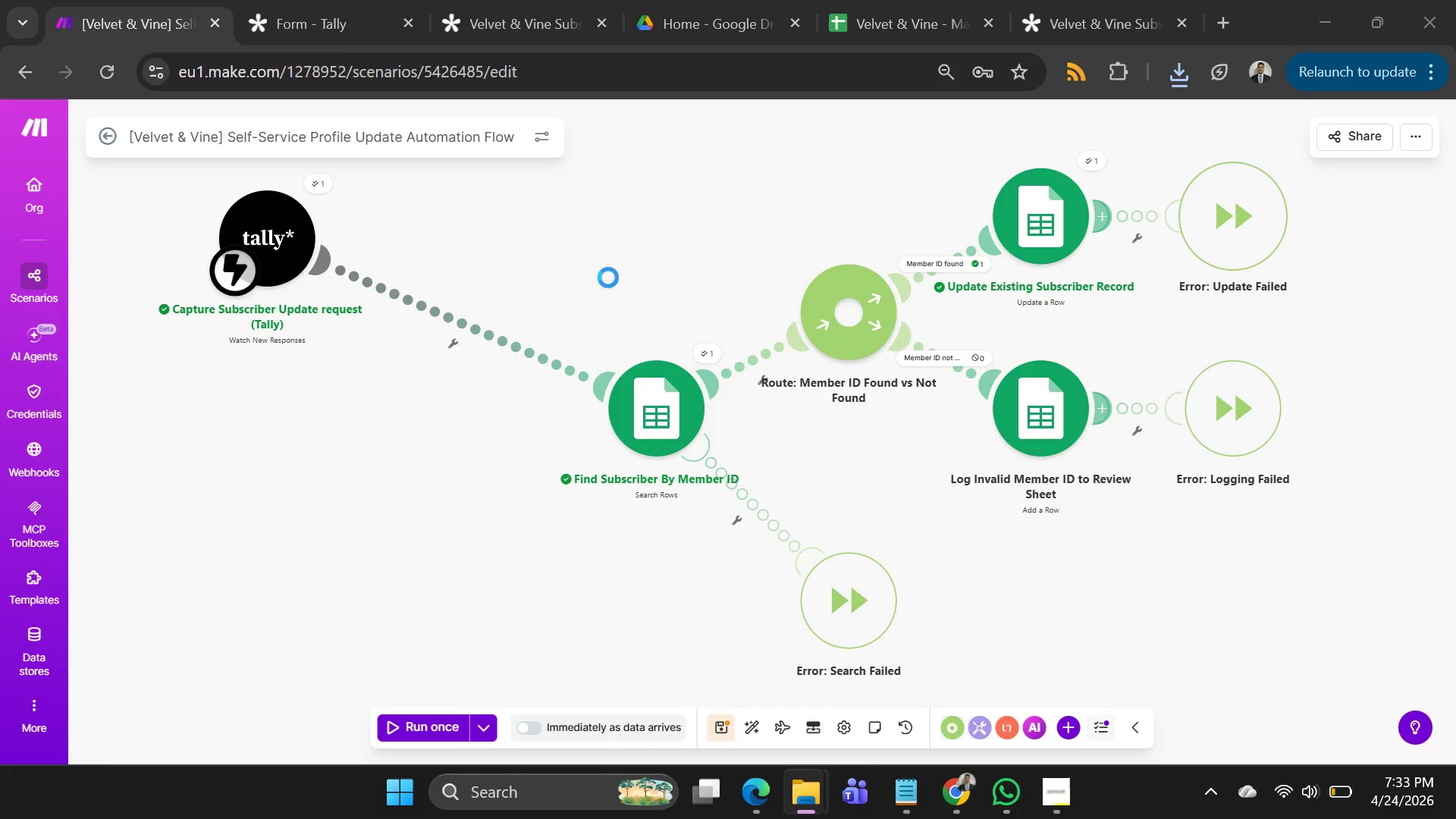 
key(Alt+Tab)
 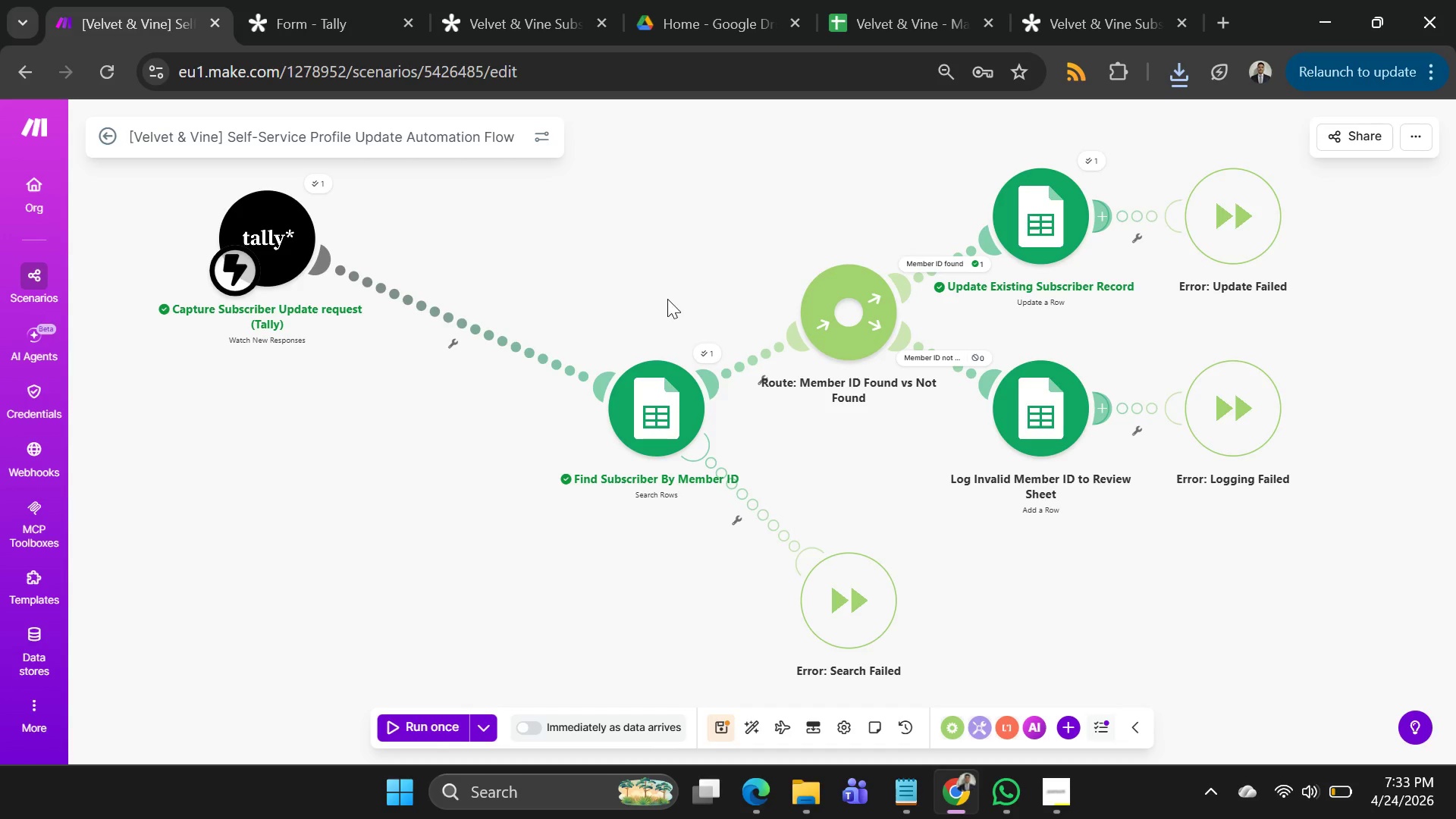 
key(Alt+AltLeft)
 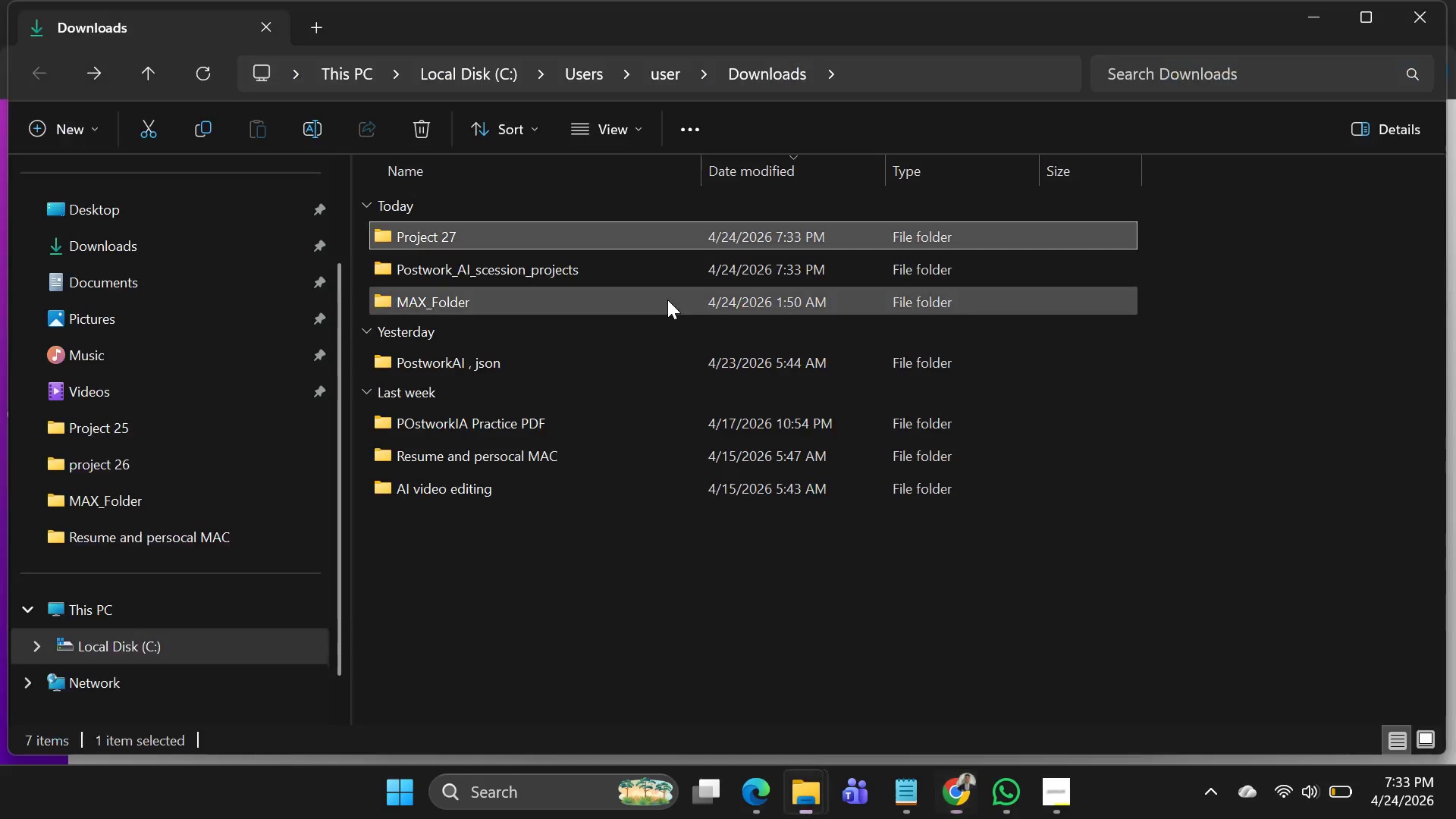 
key(Alt+Tab)
 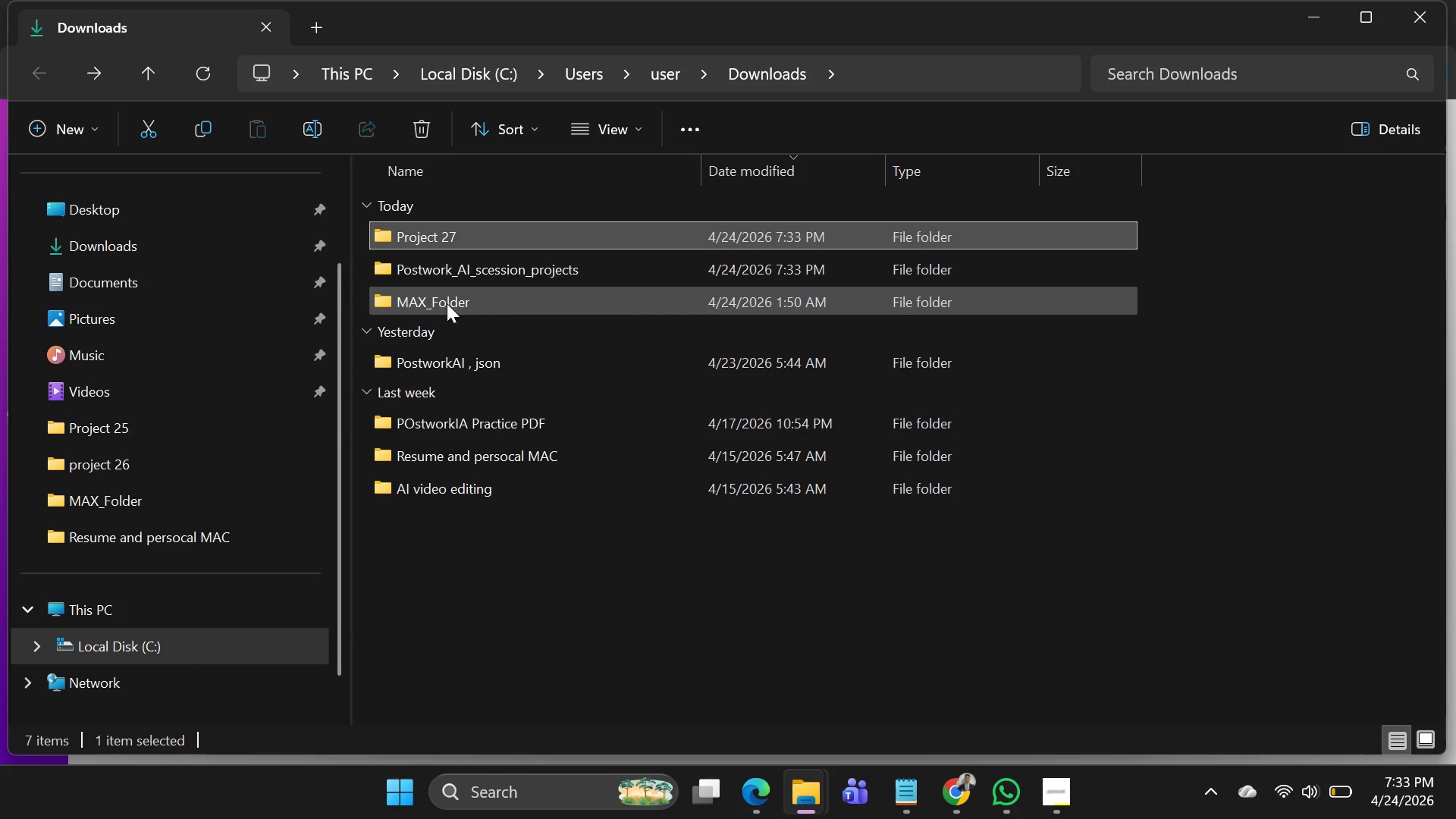 
key(Alt+AltLeft)
 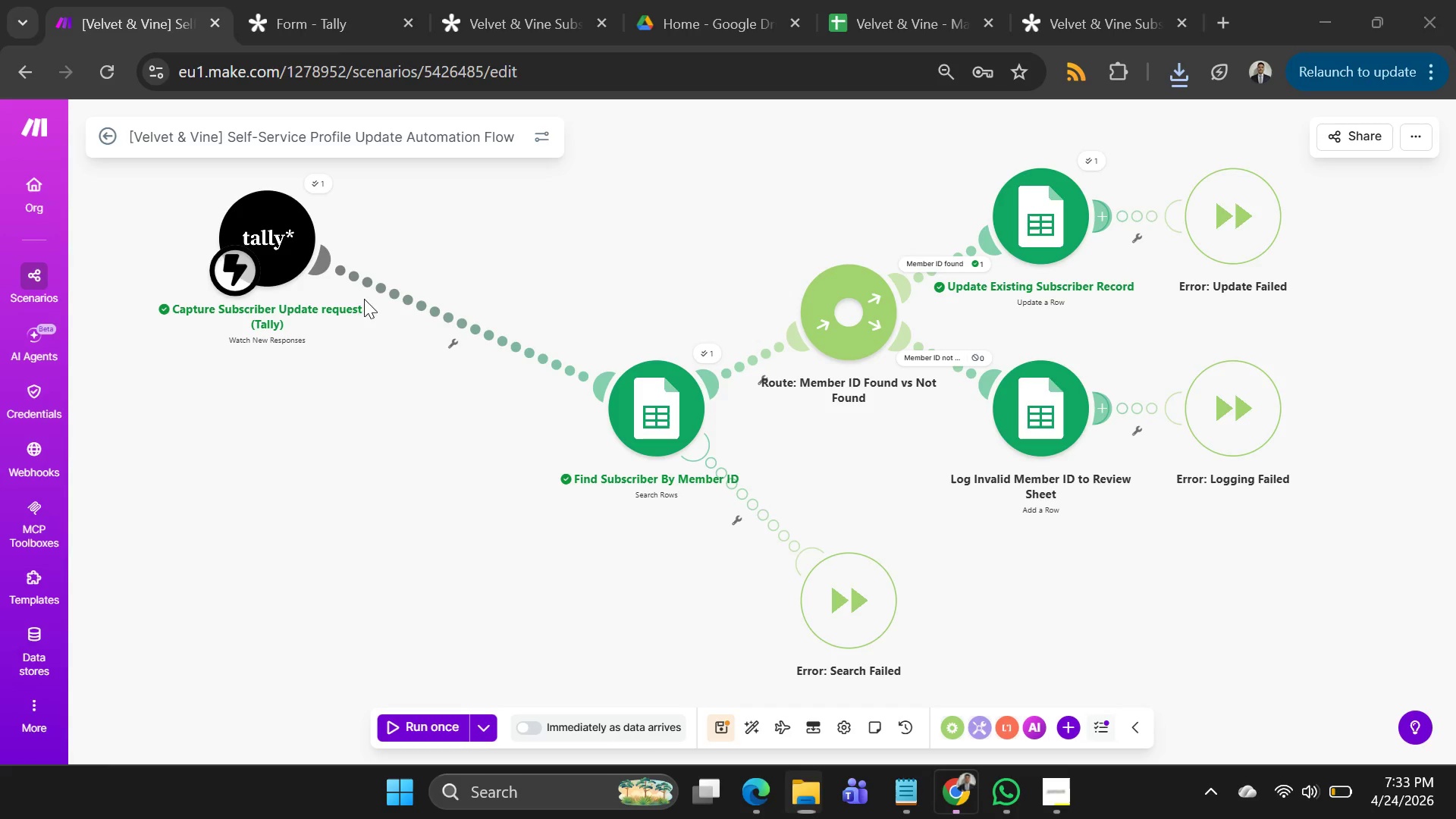 
key(Alt+Tab)
 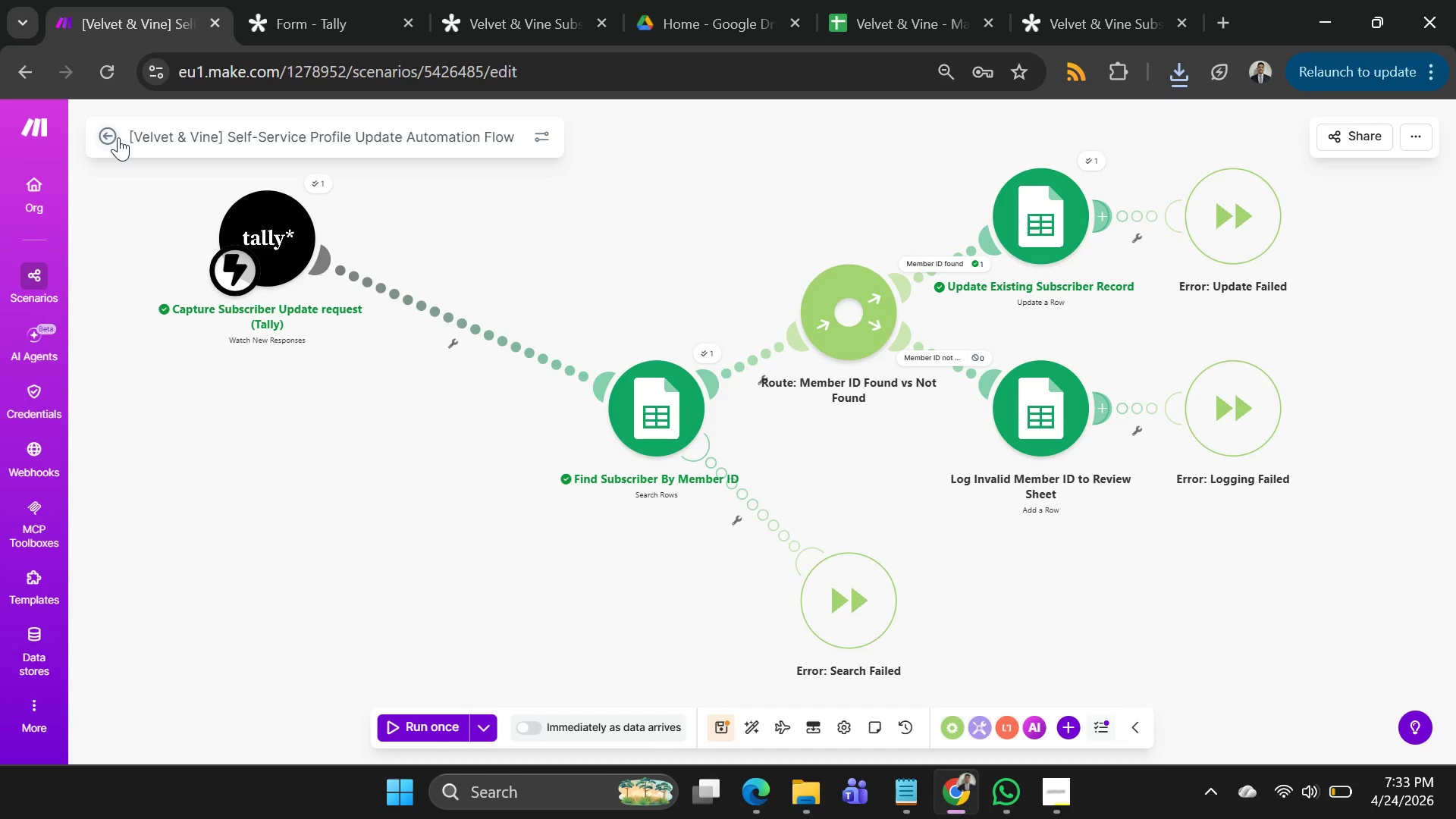 
left_click_drag(start_coordinate=[117, 133], to_coordinate=[343, 139])
 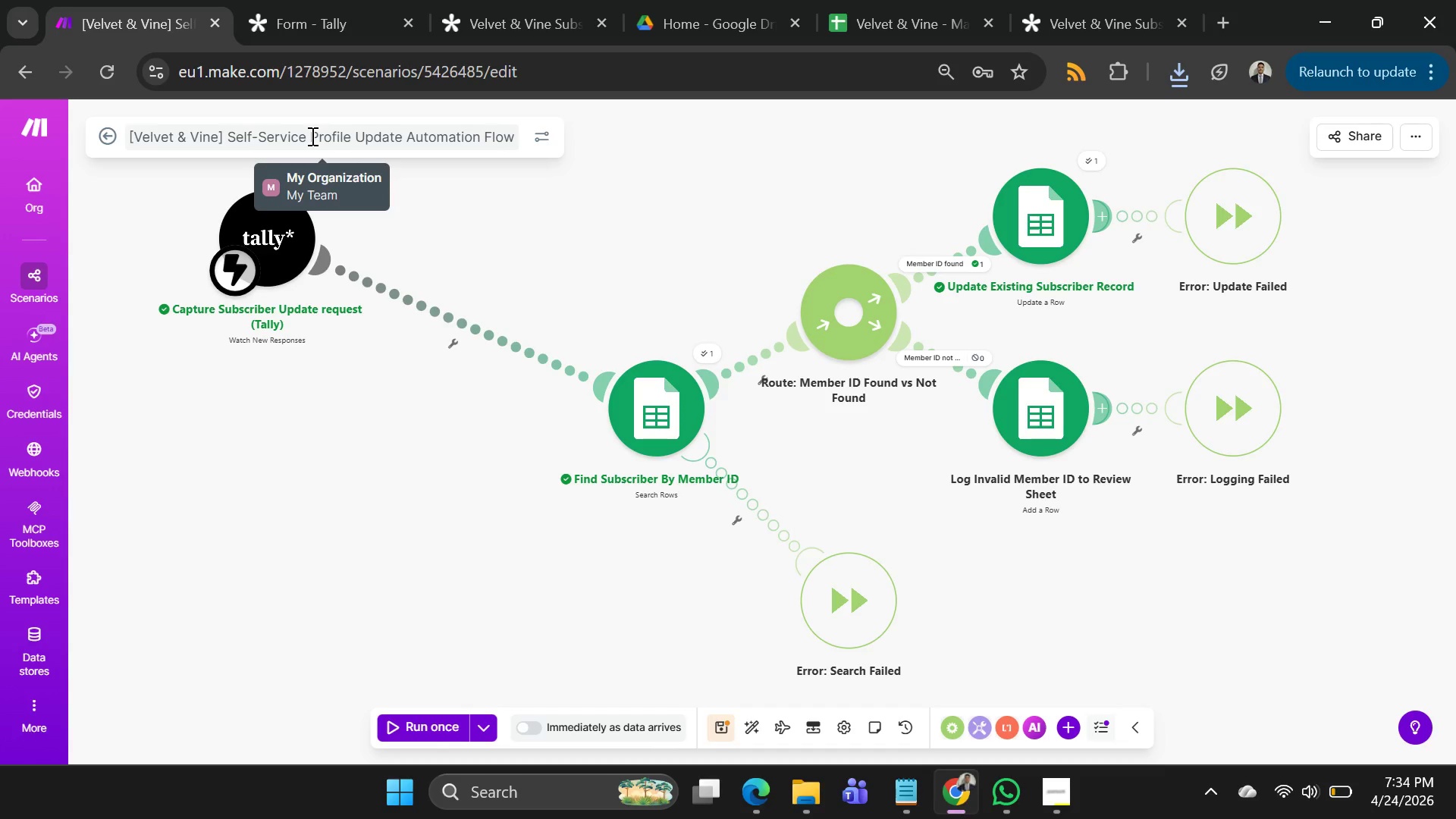 
left_click_drag(start_coordinate=[350, 133], to_coordinate=[119, 133])
 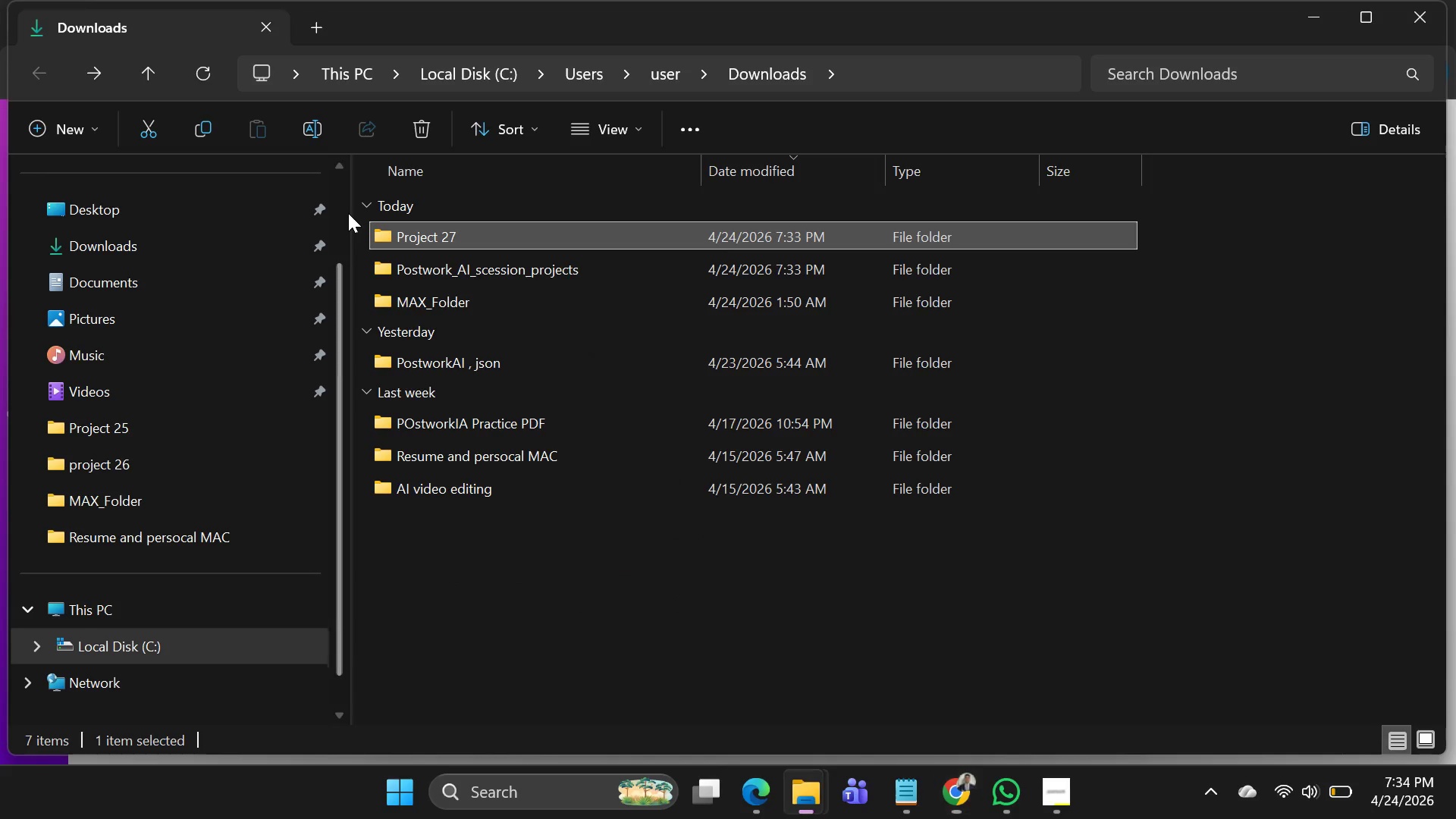 
key(Control+C)
 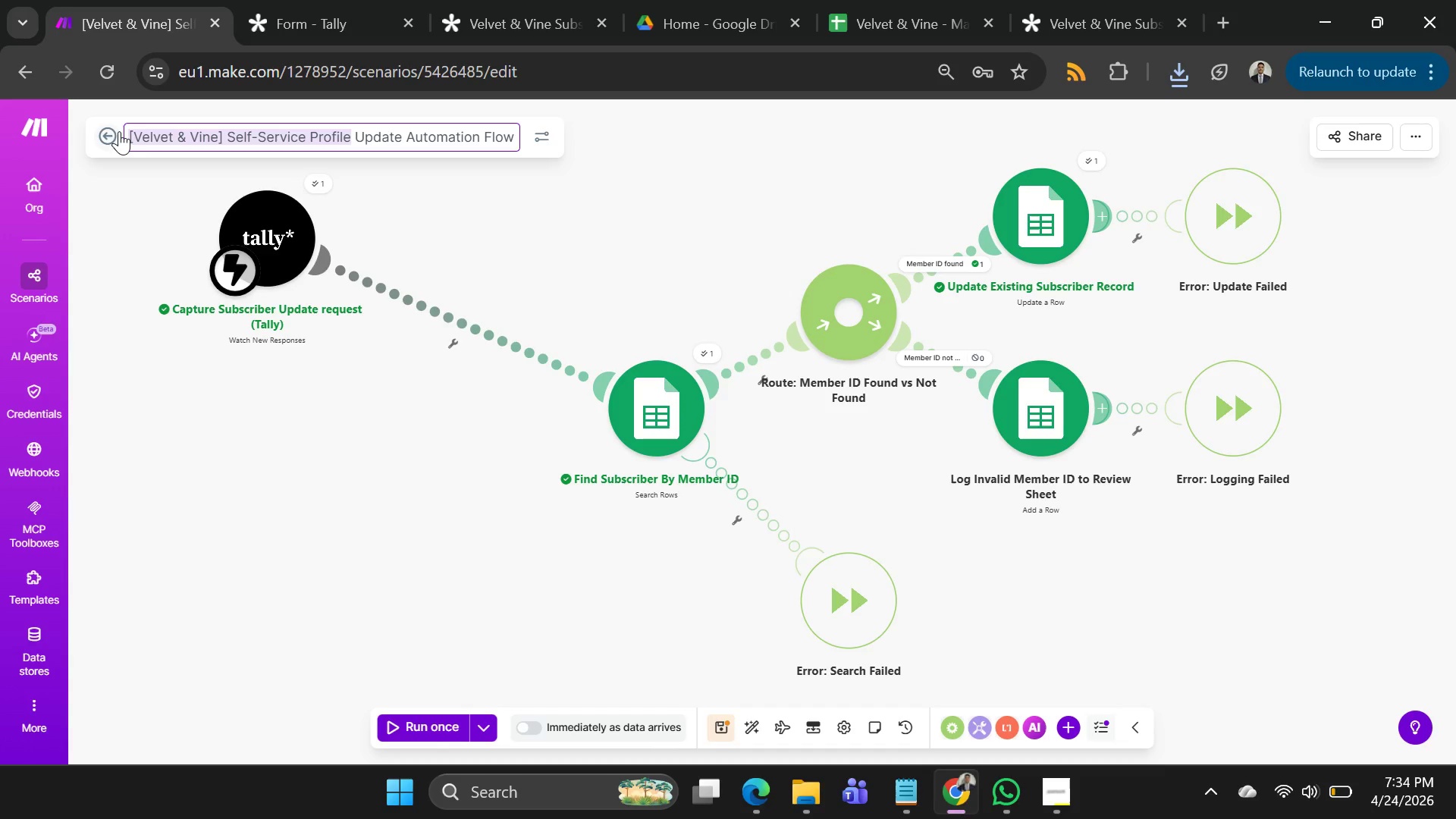 
key(Control+C)
 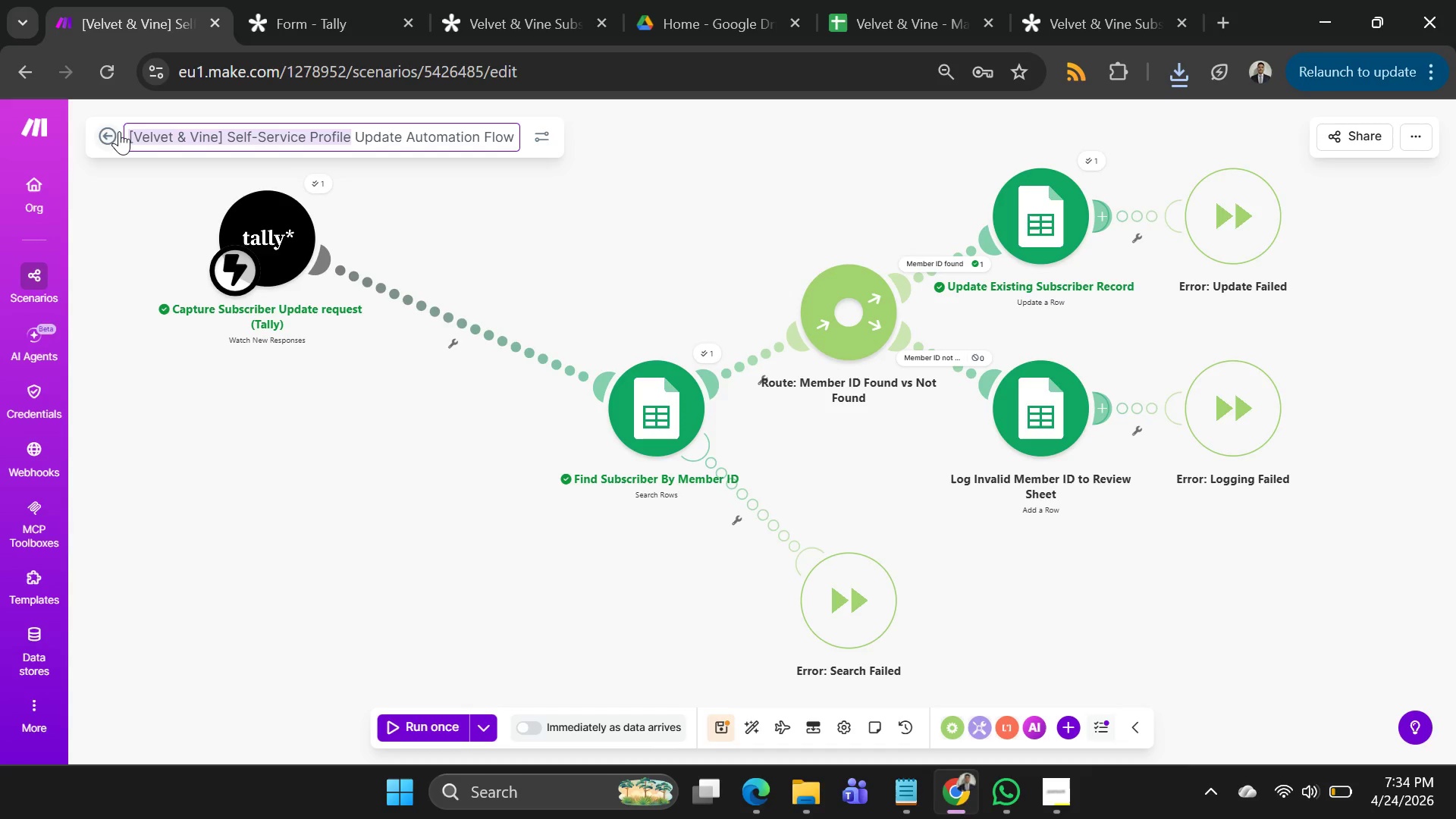 
key(Control+C)
 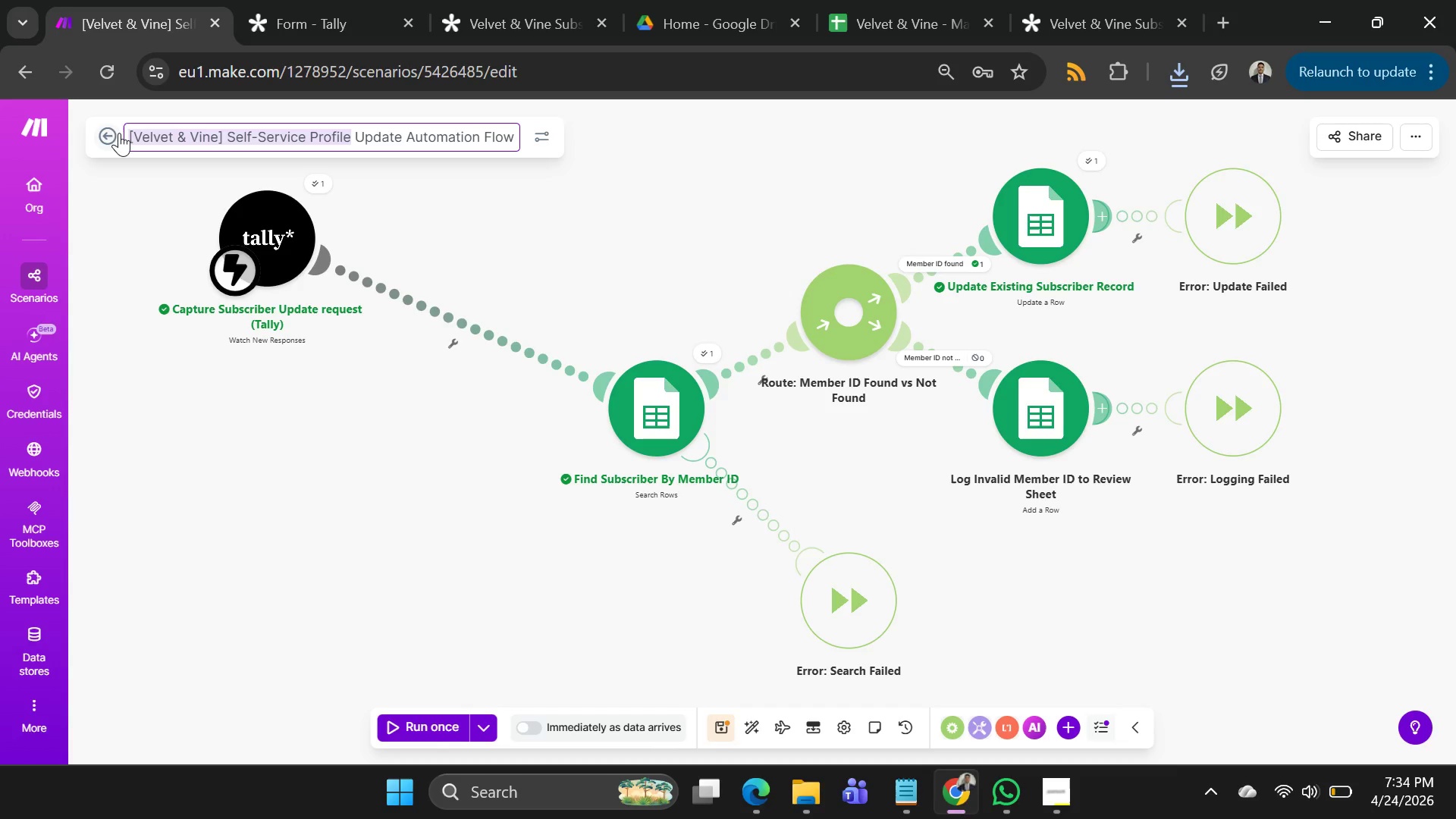 
key(Control+C)
 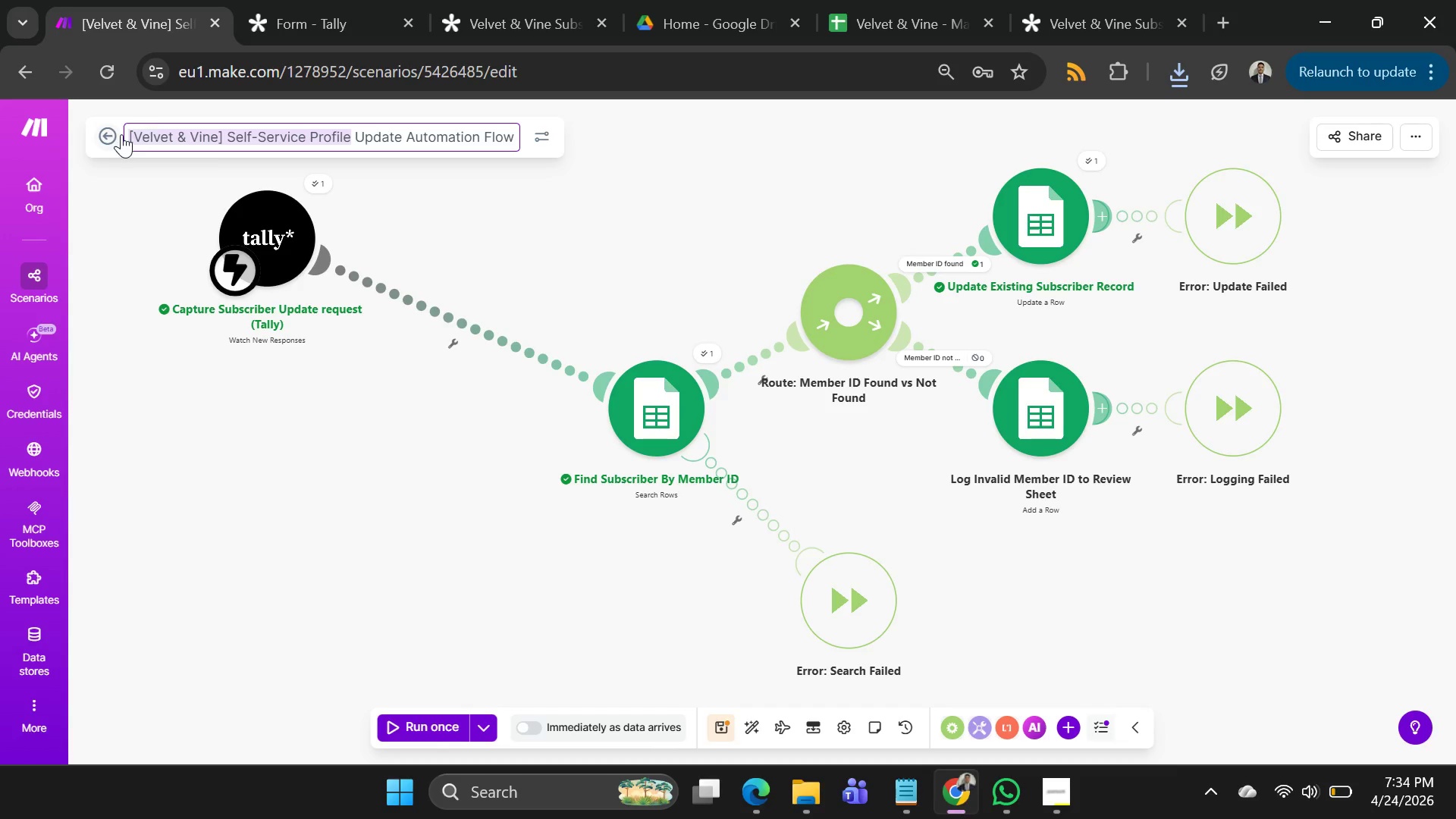 
key(Control+C)
 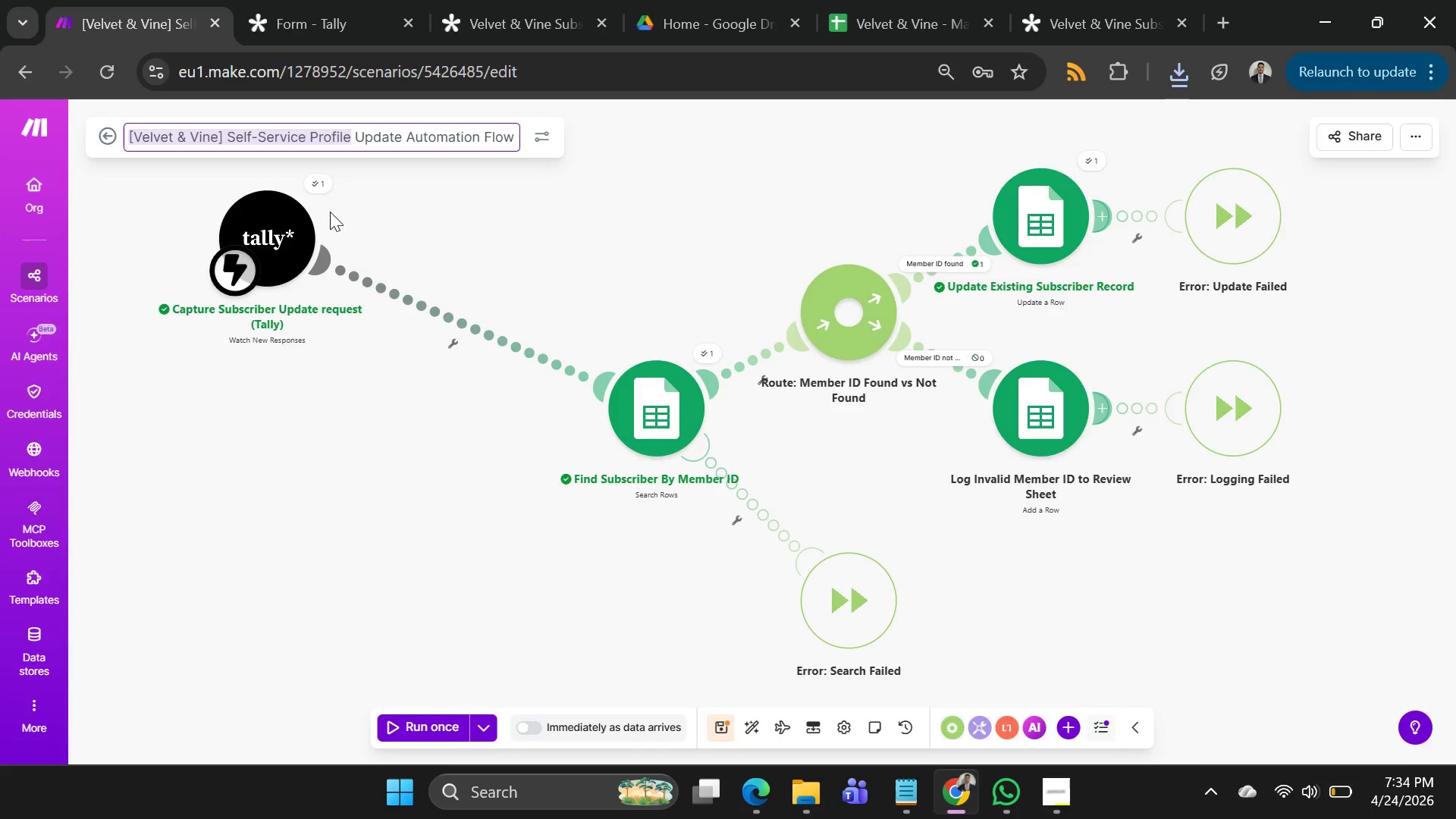 
key(Alt+AltLeft)
 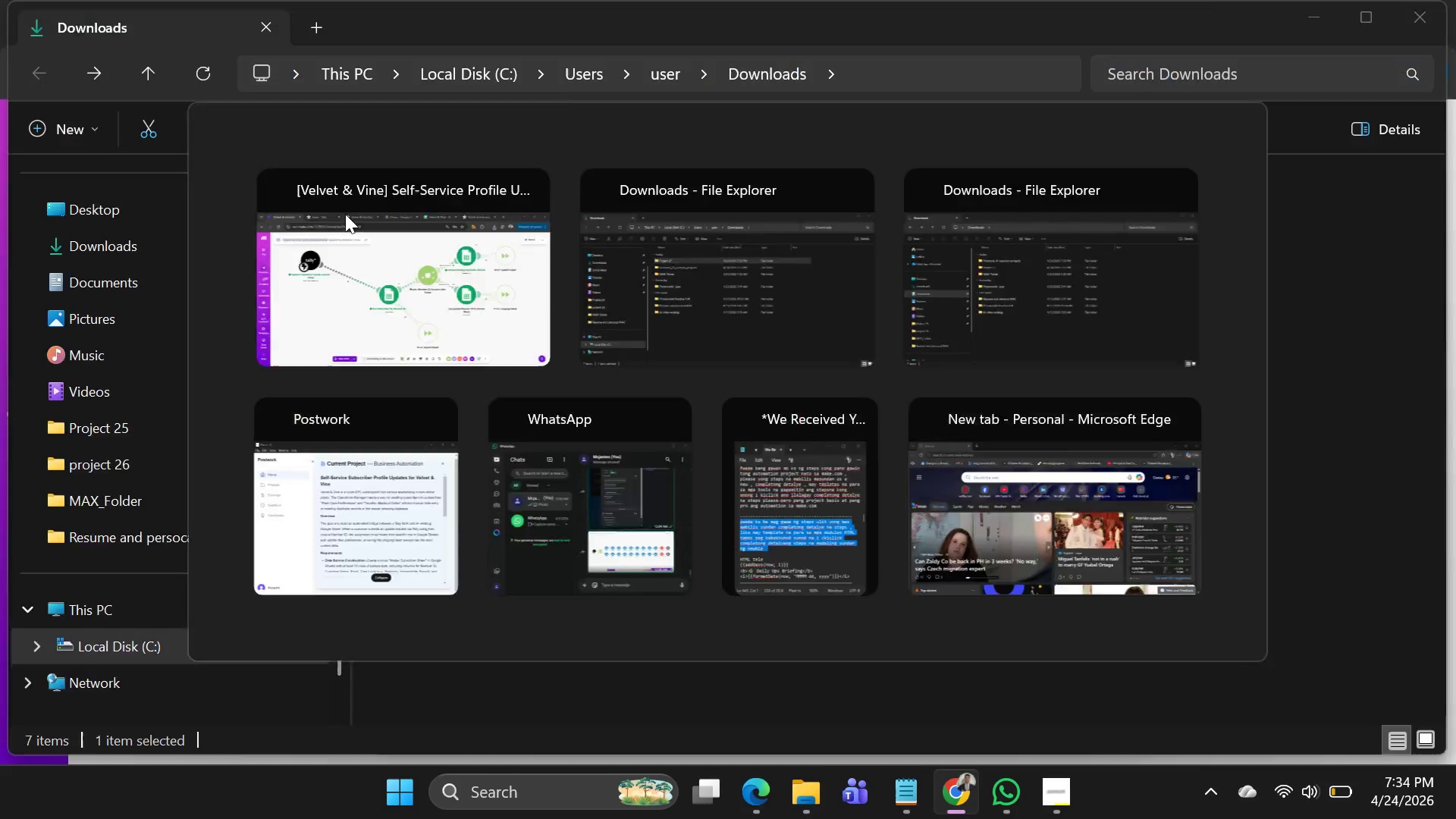 
key(Alt+Tab)
 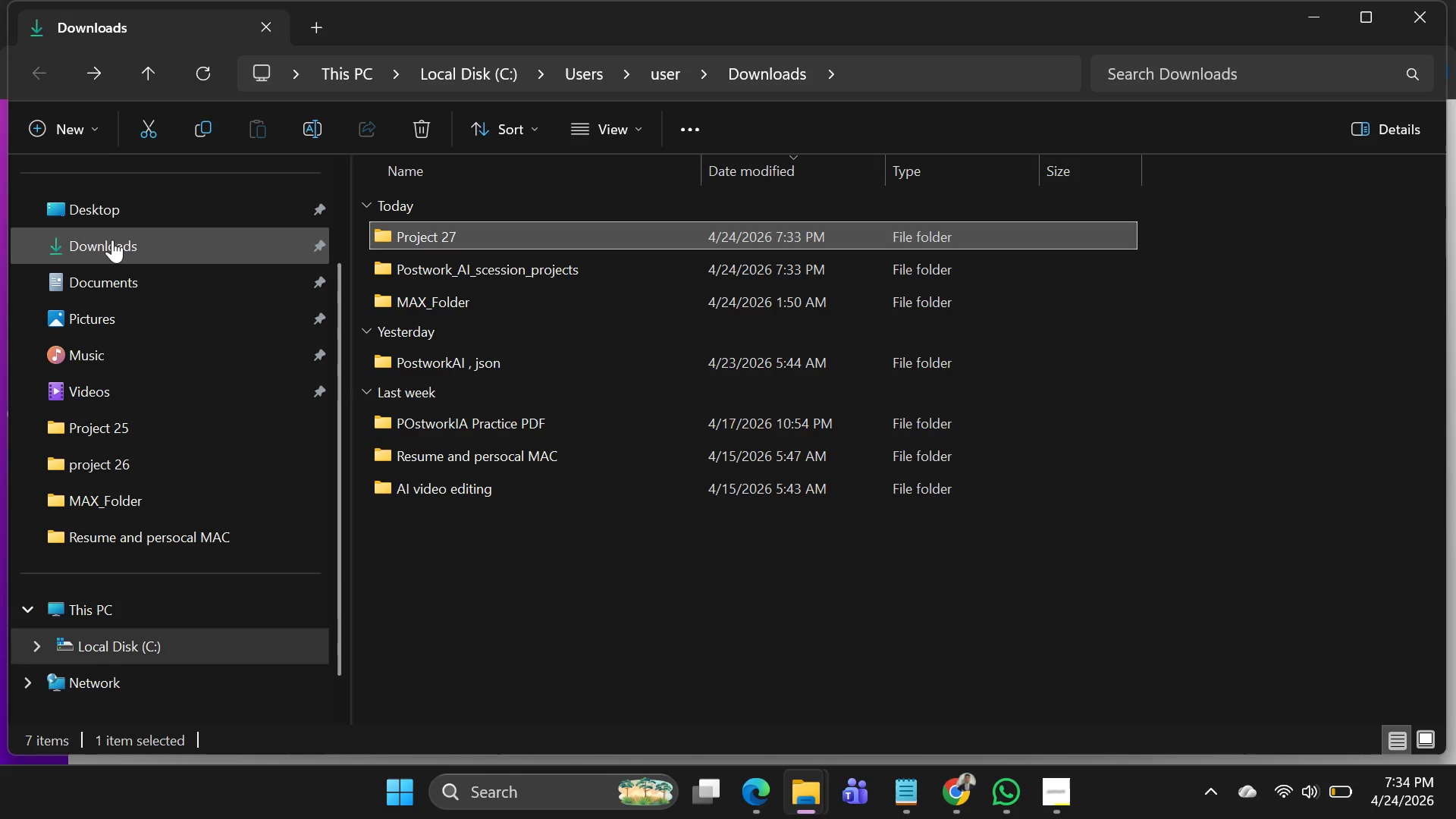 
left_click([64, 137])
 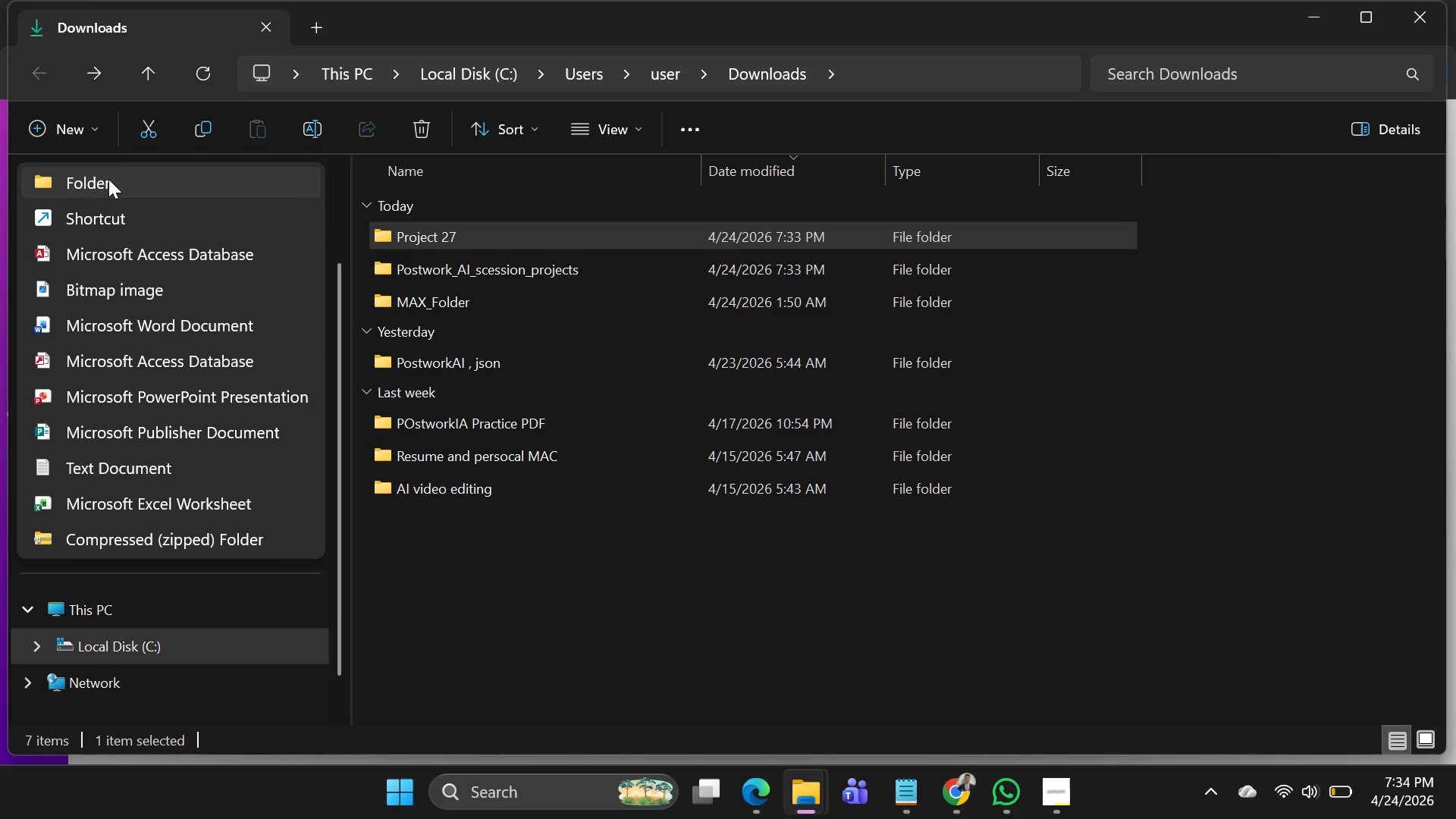 
left_click([108, 179])
 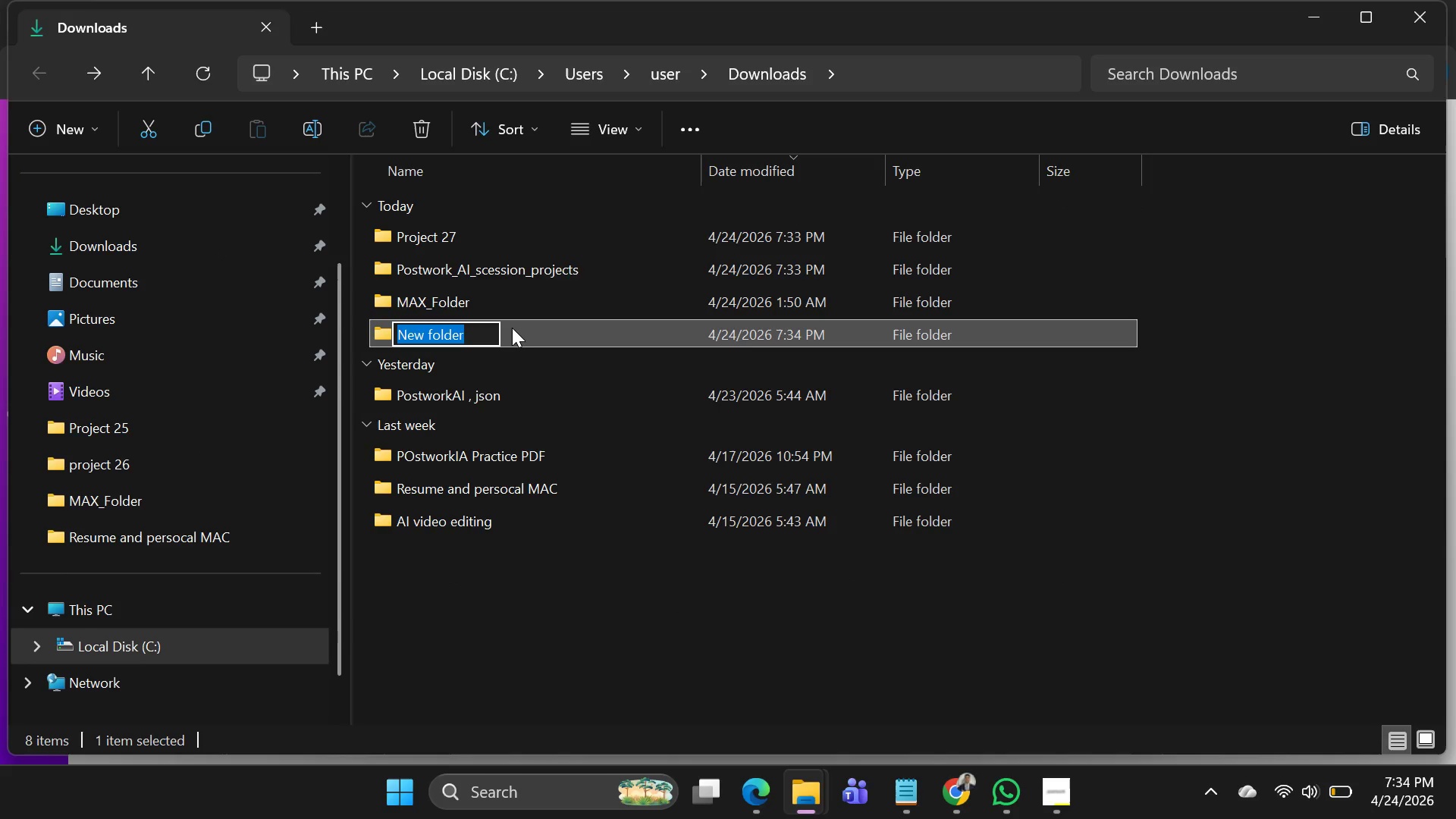 
key(Control+V)
 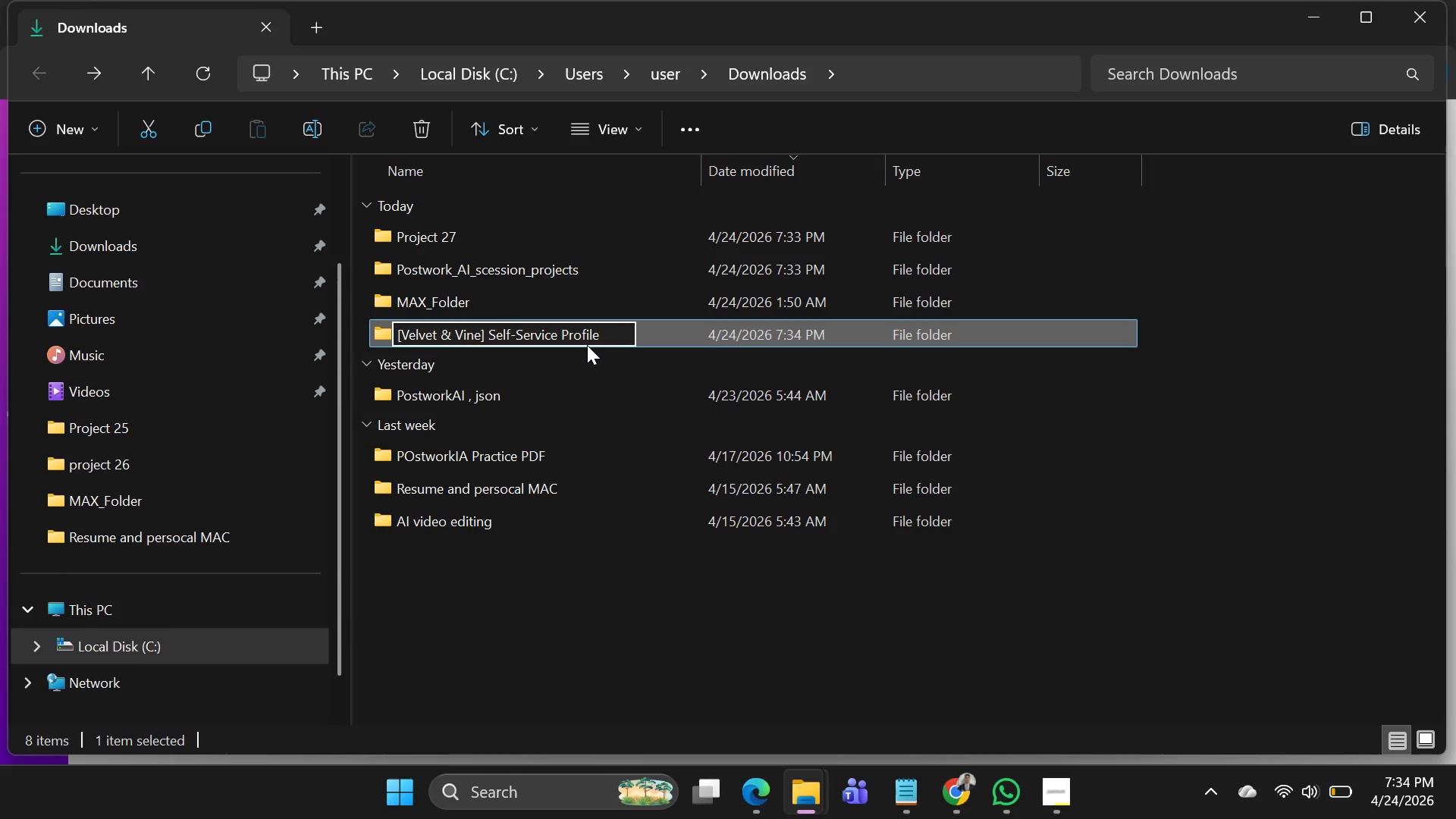 
type(. SCREENSHOT)
 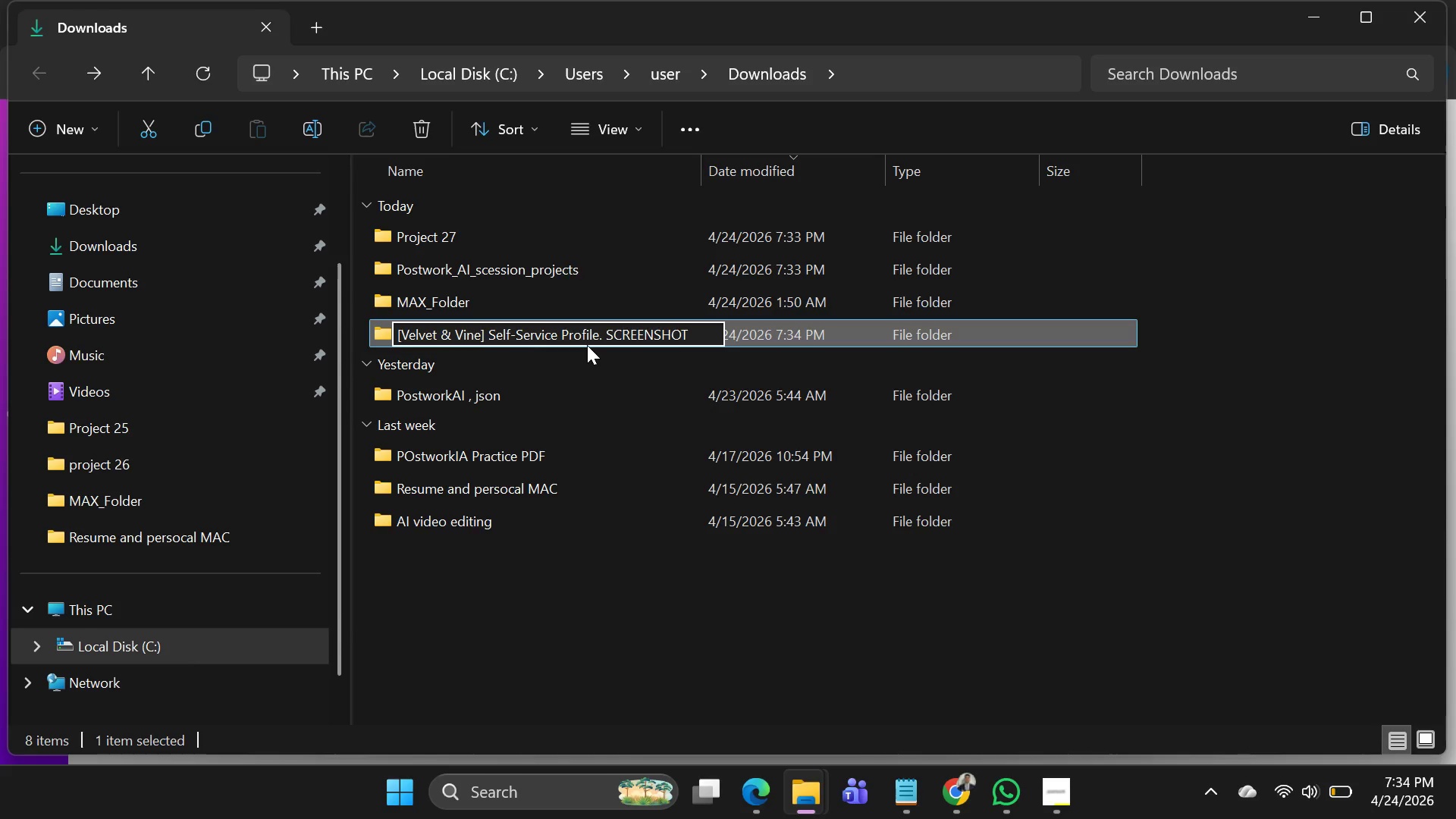 
key(Enter)
 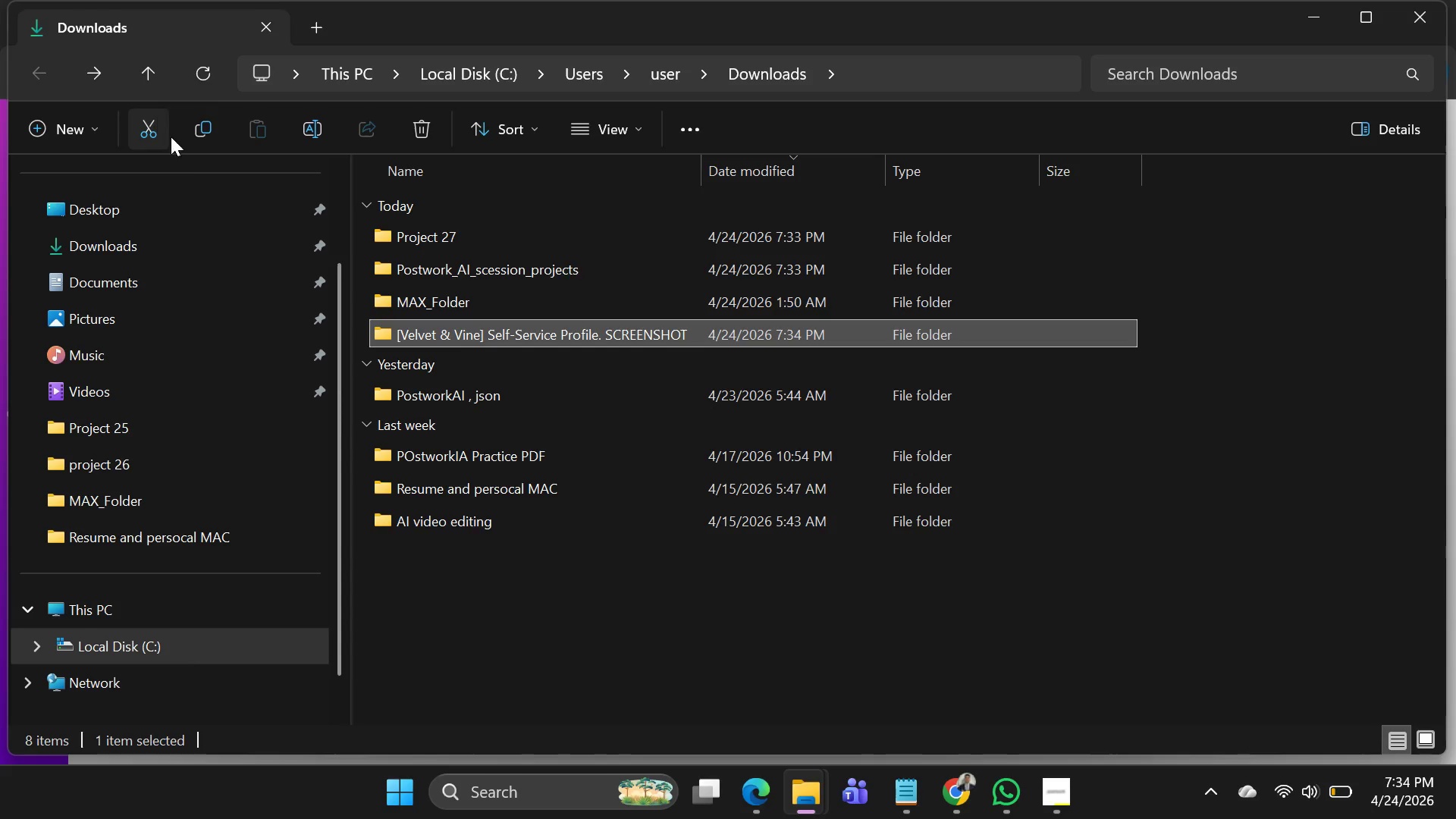 
wait(9.14)
 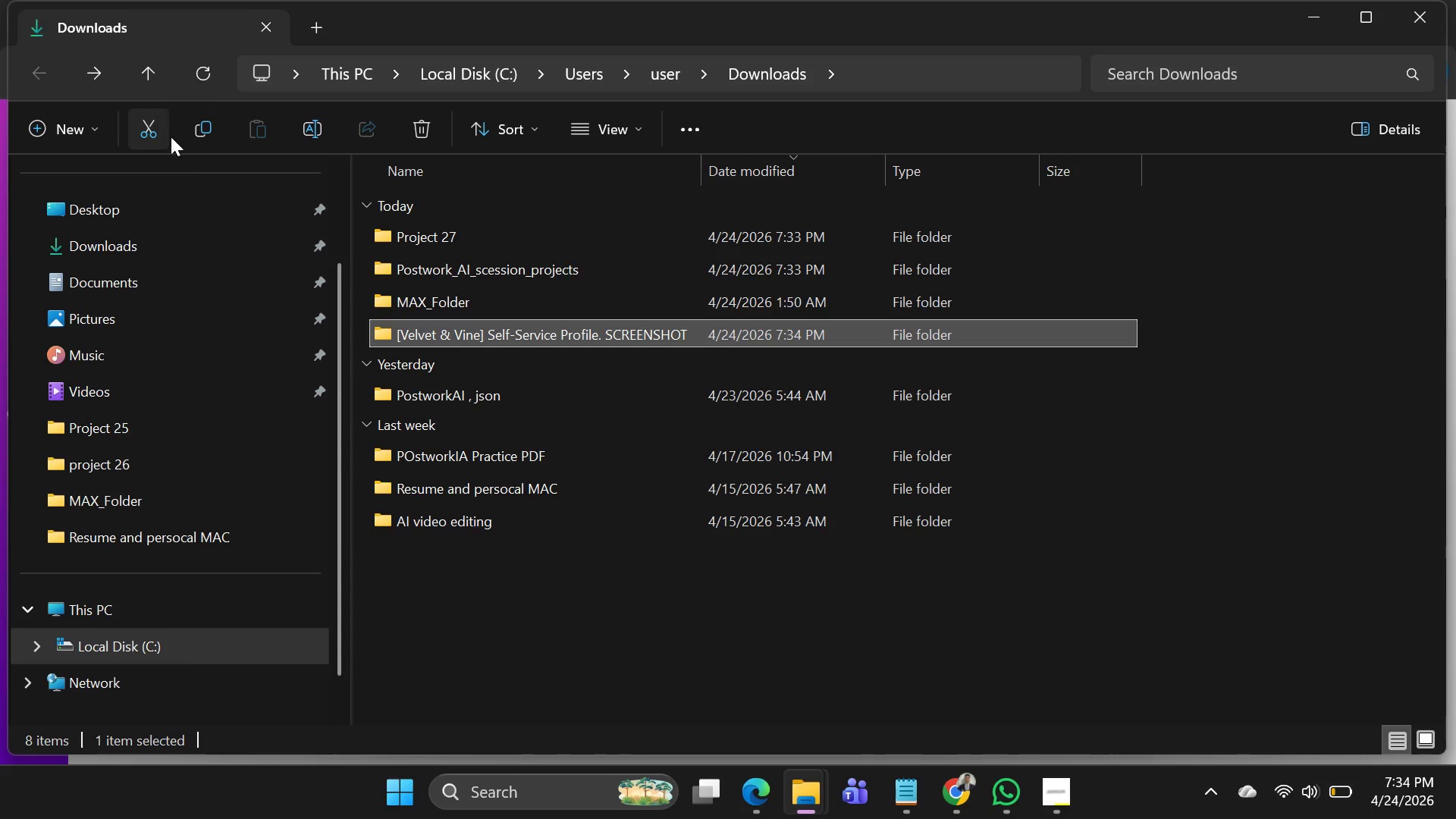 
key(Alt+AltLeft)
 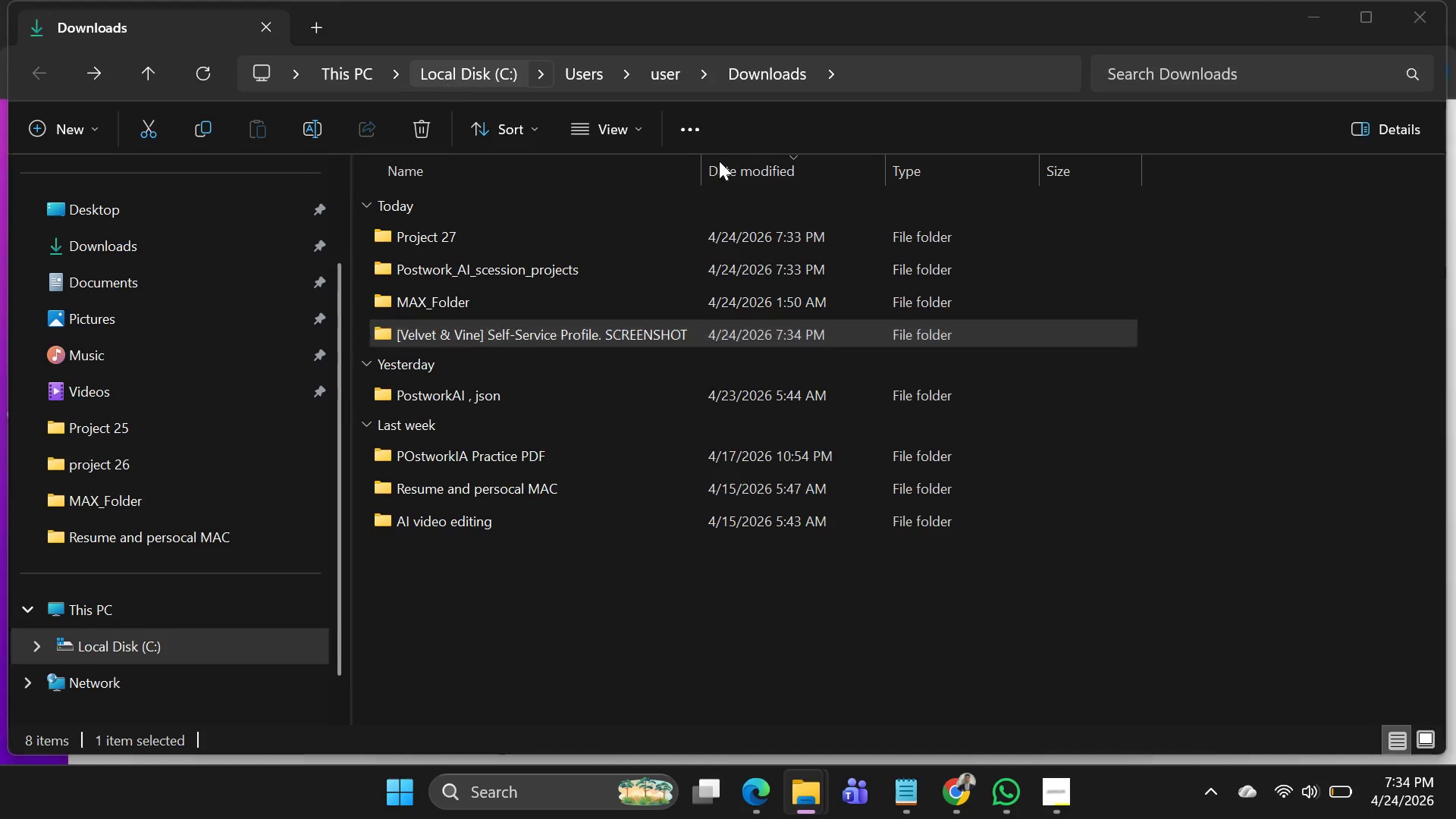 
key(Alt+Tab)
 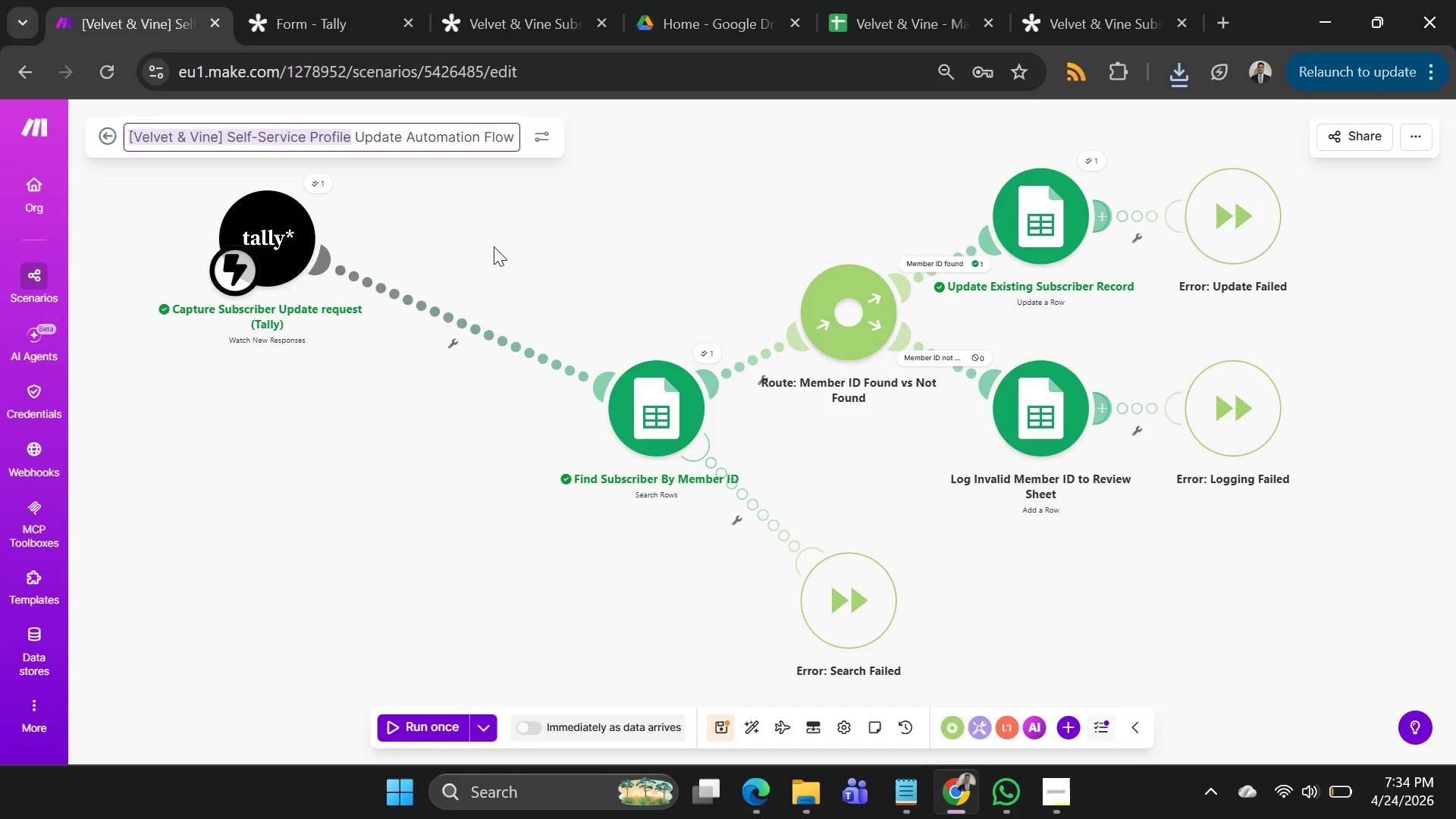 
left_click([494, 246])
 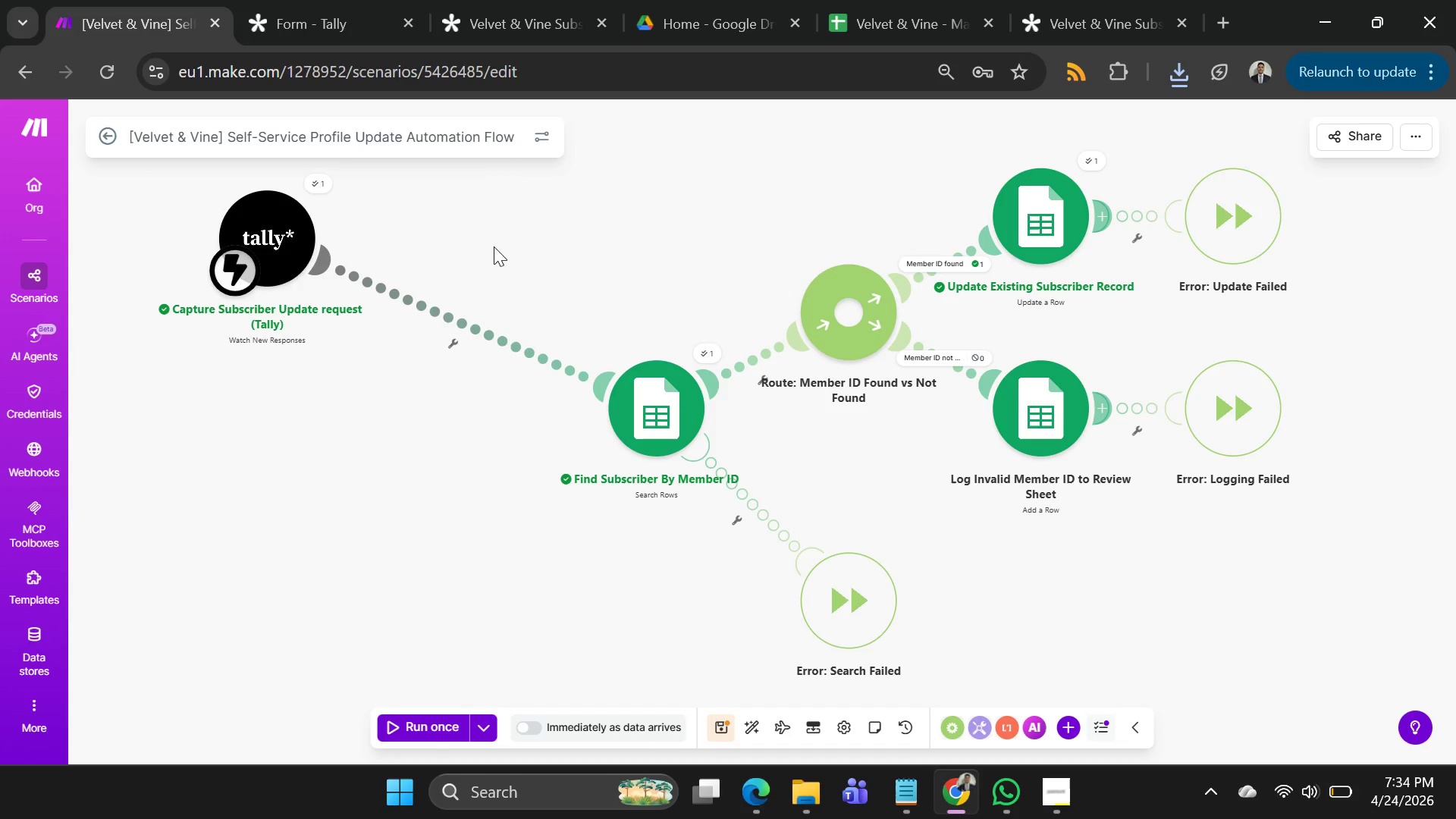 
key(PrintScreen)
 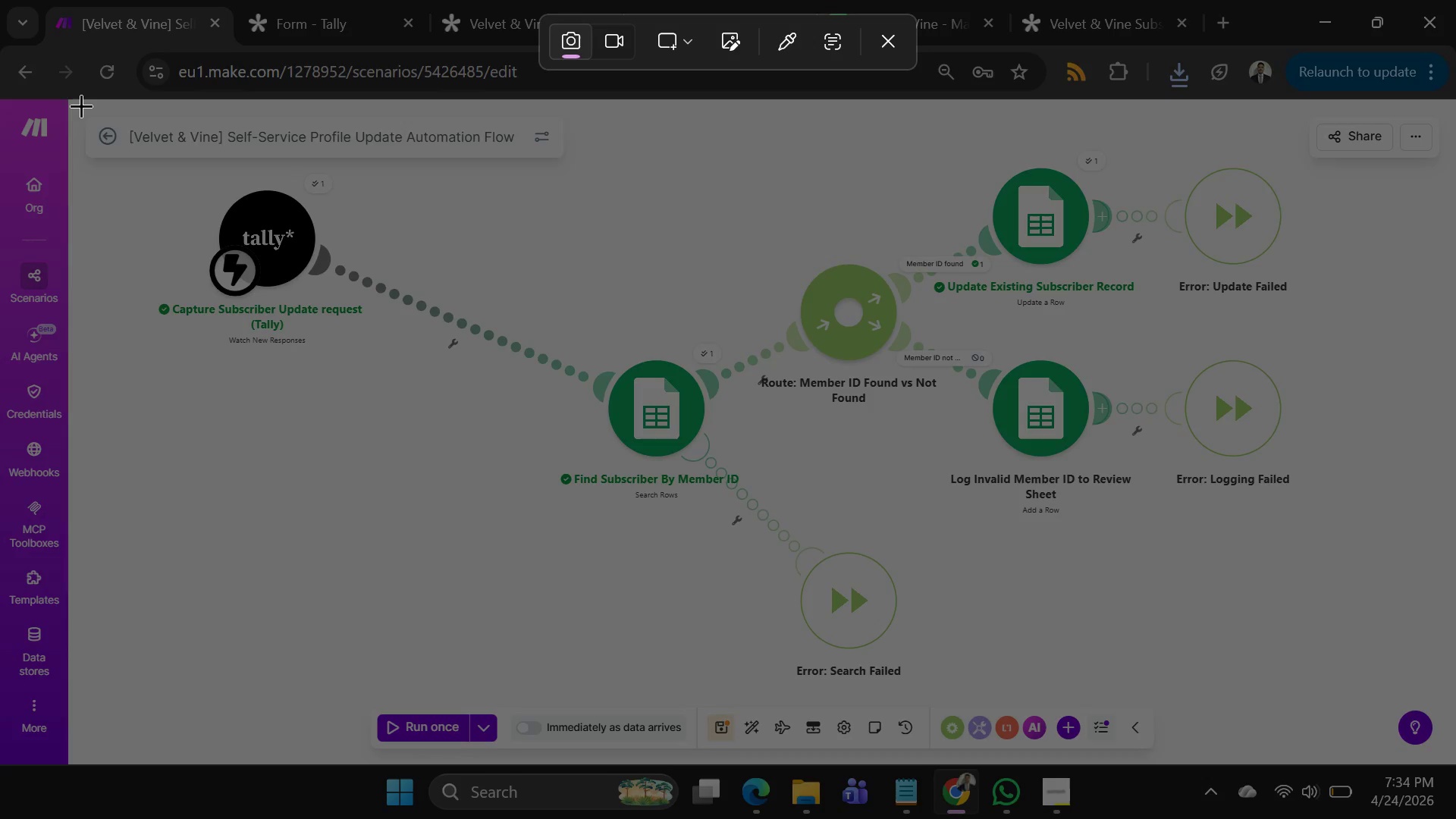 
left_click_drag(start_coordinate=[76, 99], to_coordinate=[1450, 769])
 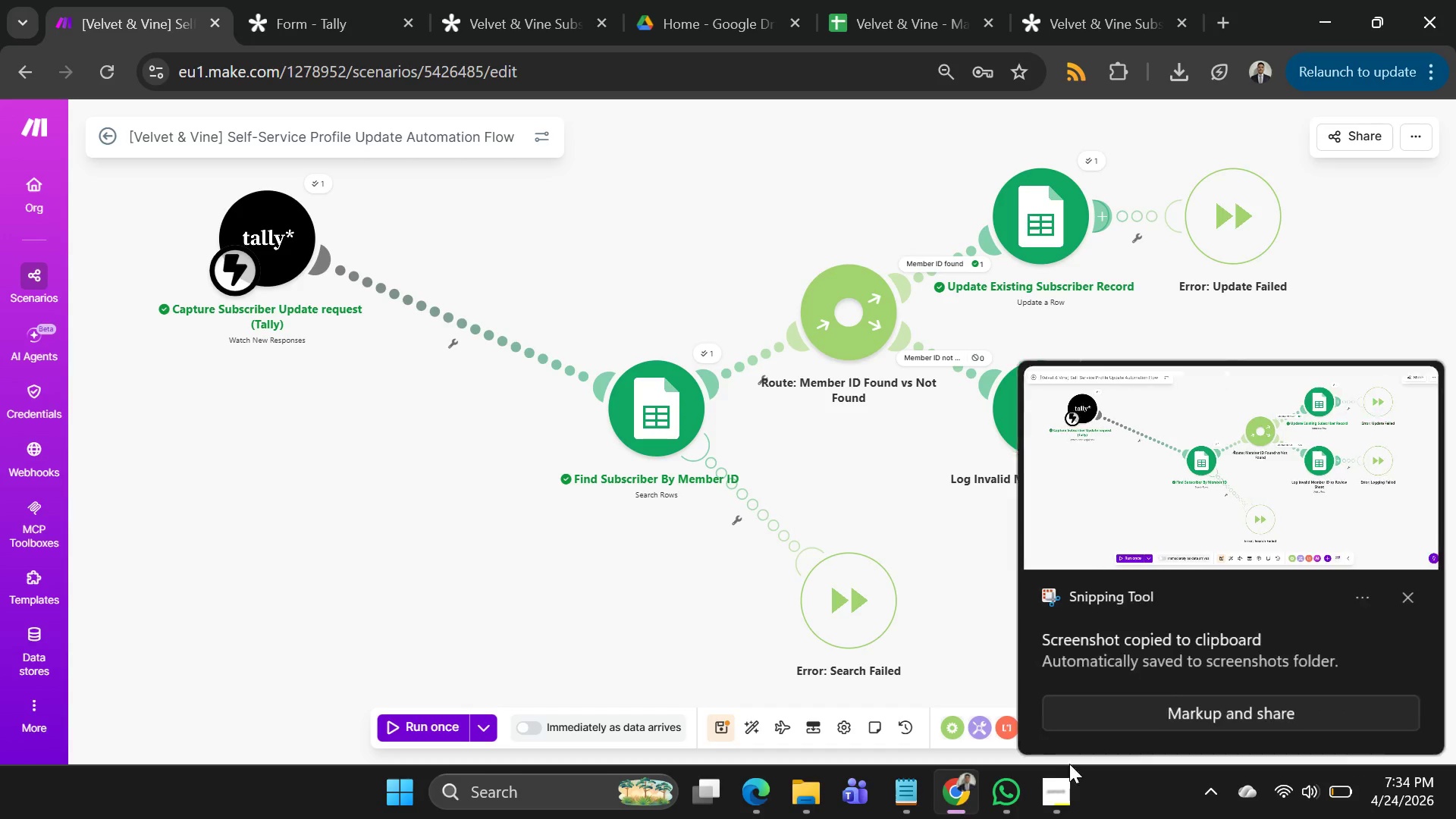 
left_click([1018, 796])
 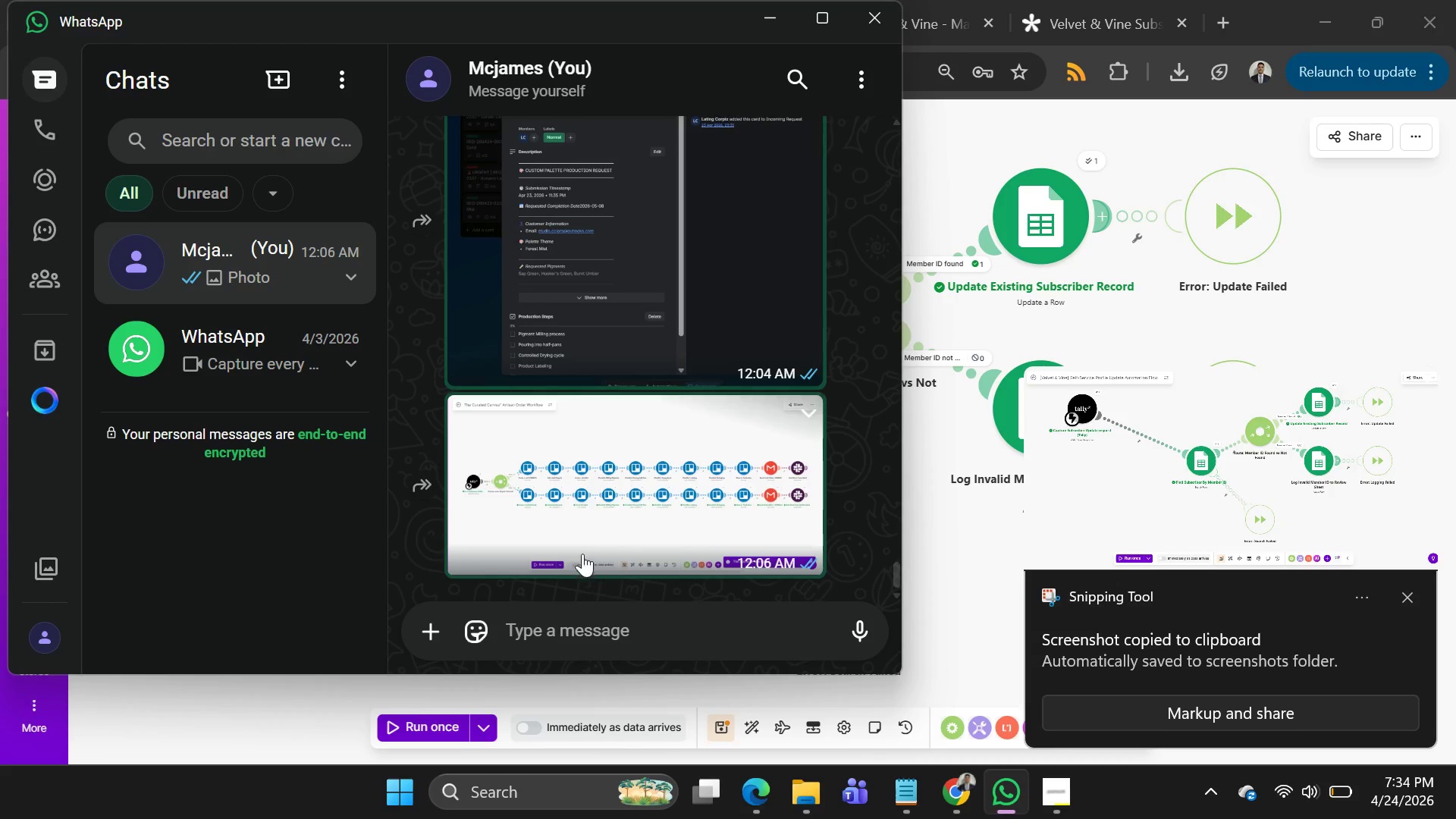 
scroll: coordinate [587, 544], scroll_direction: down, amount: 2.0
 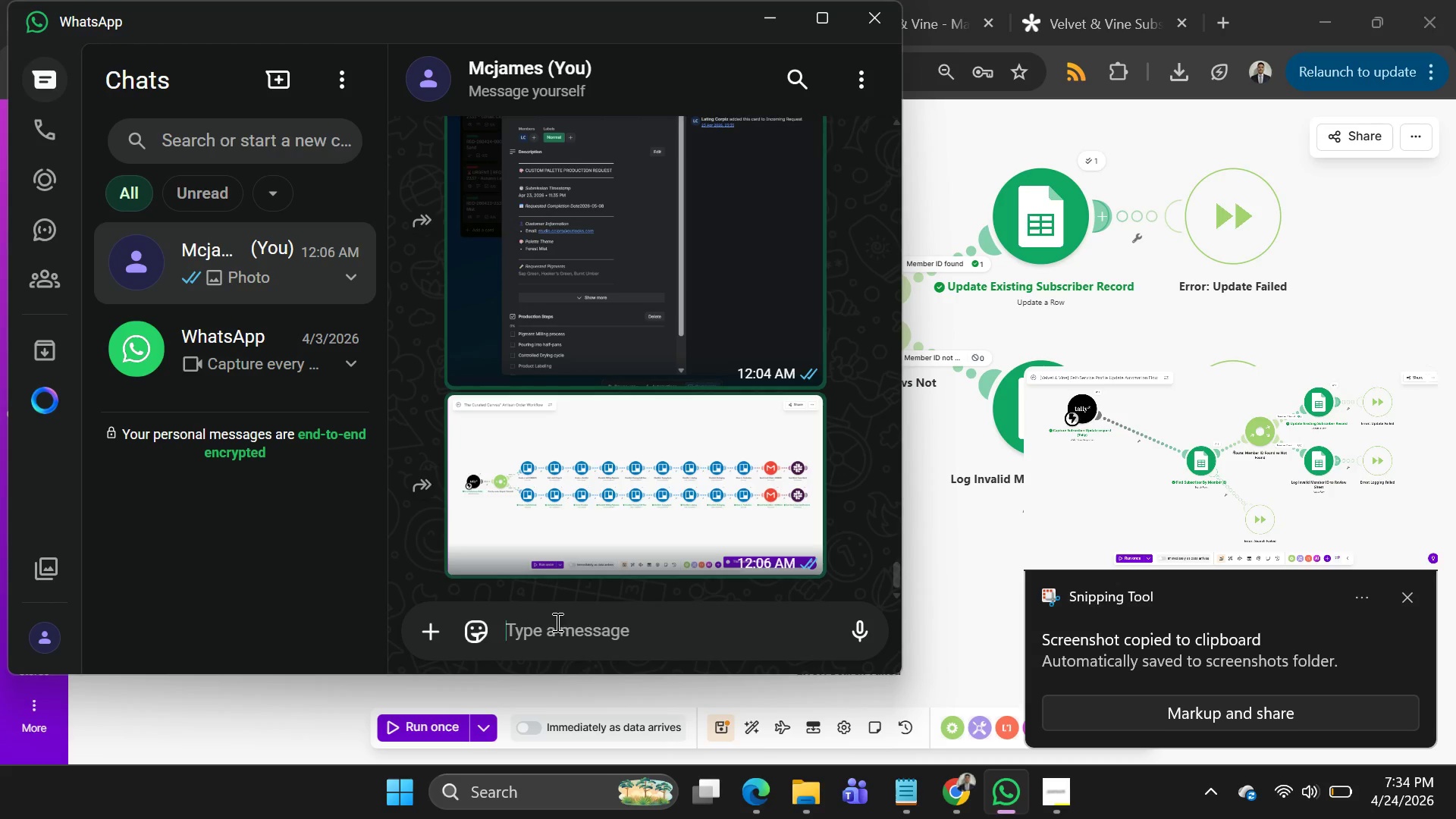 
left_click([556, 622])
 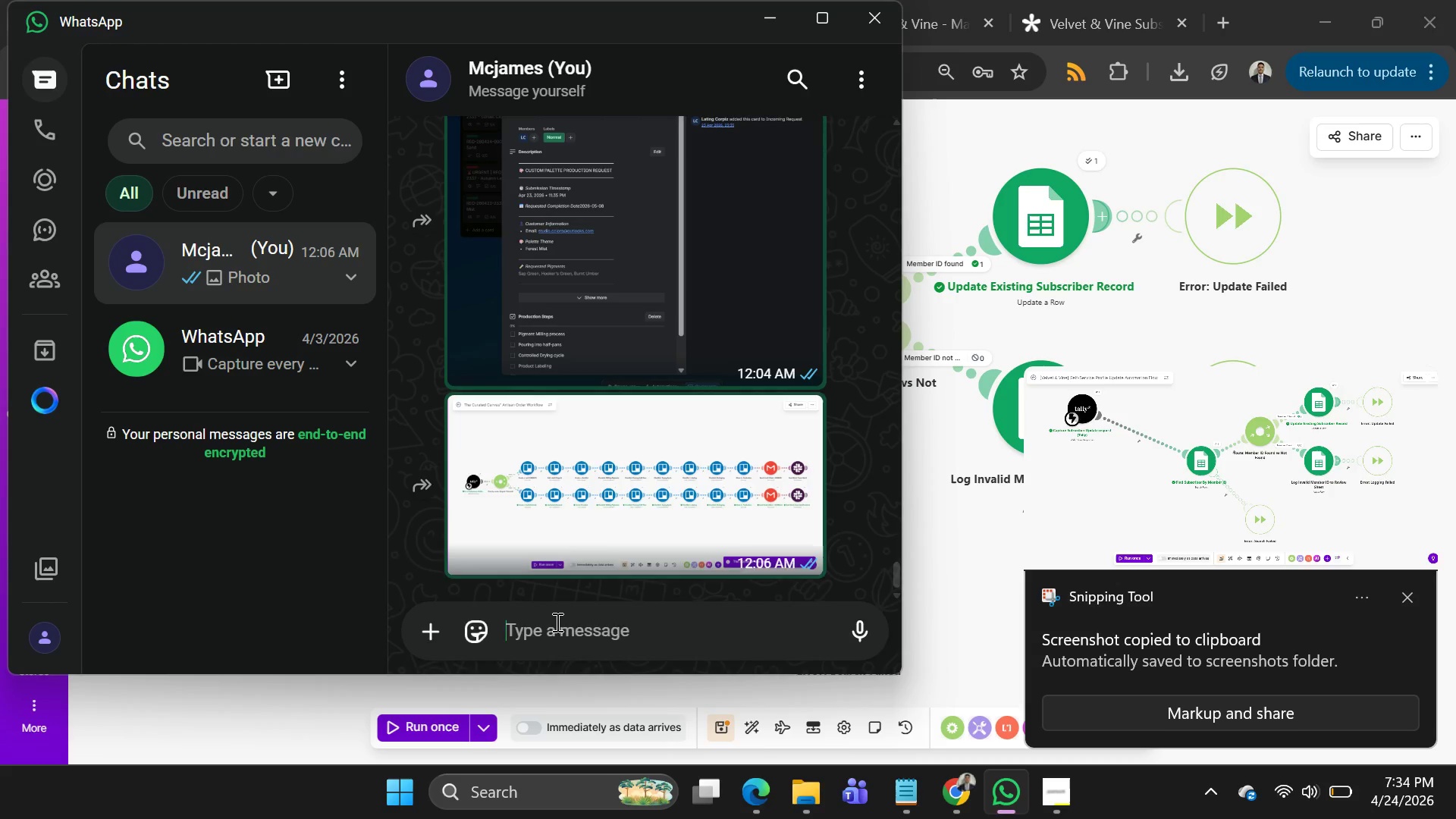 
key(Control+ControlLeft)
 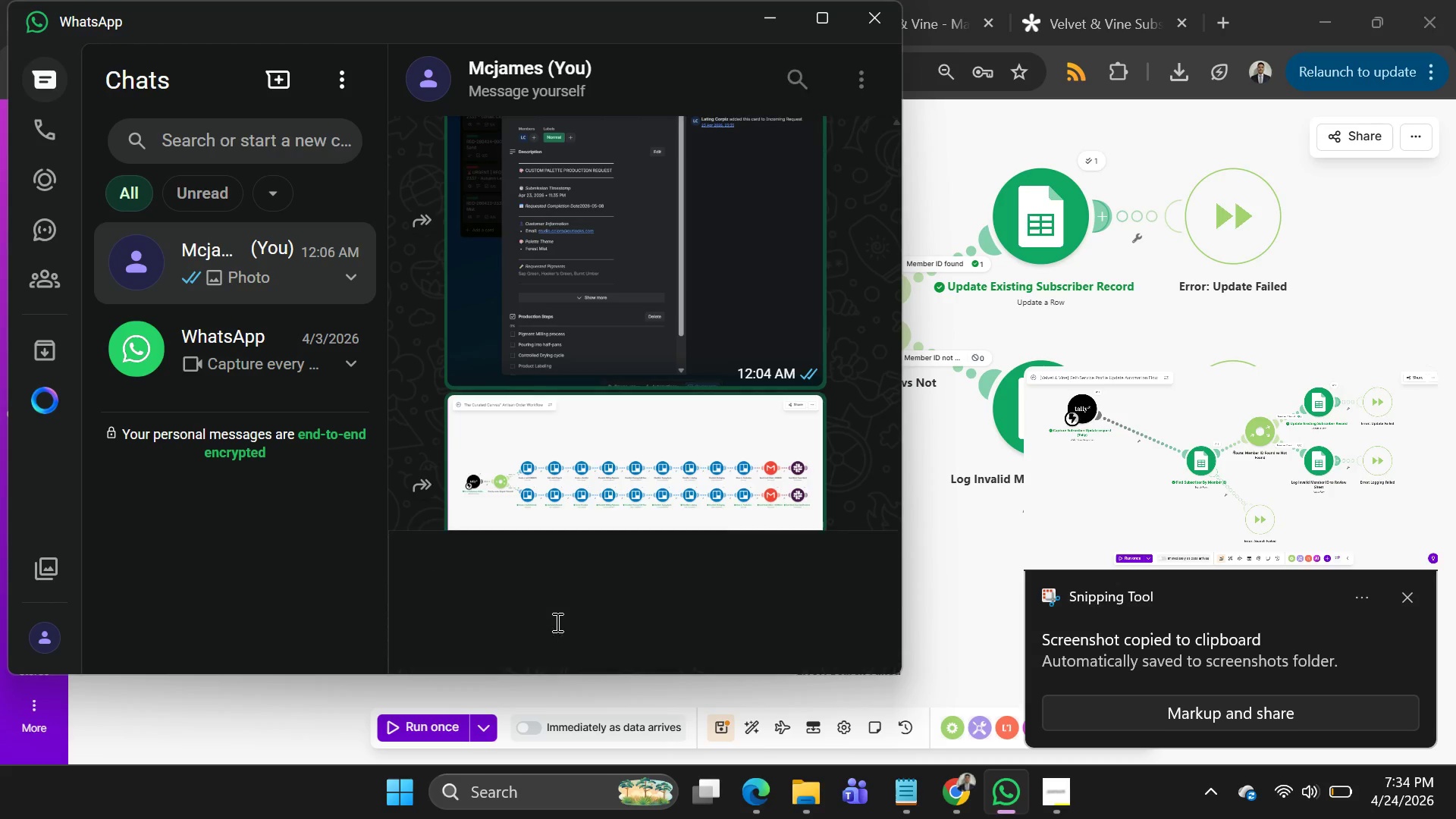 
key(Control+V)
 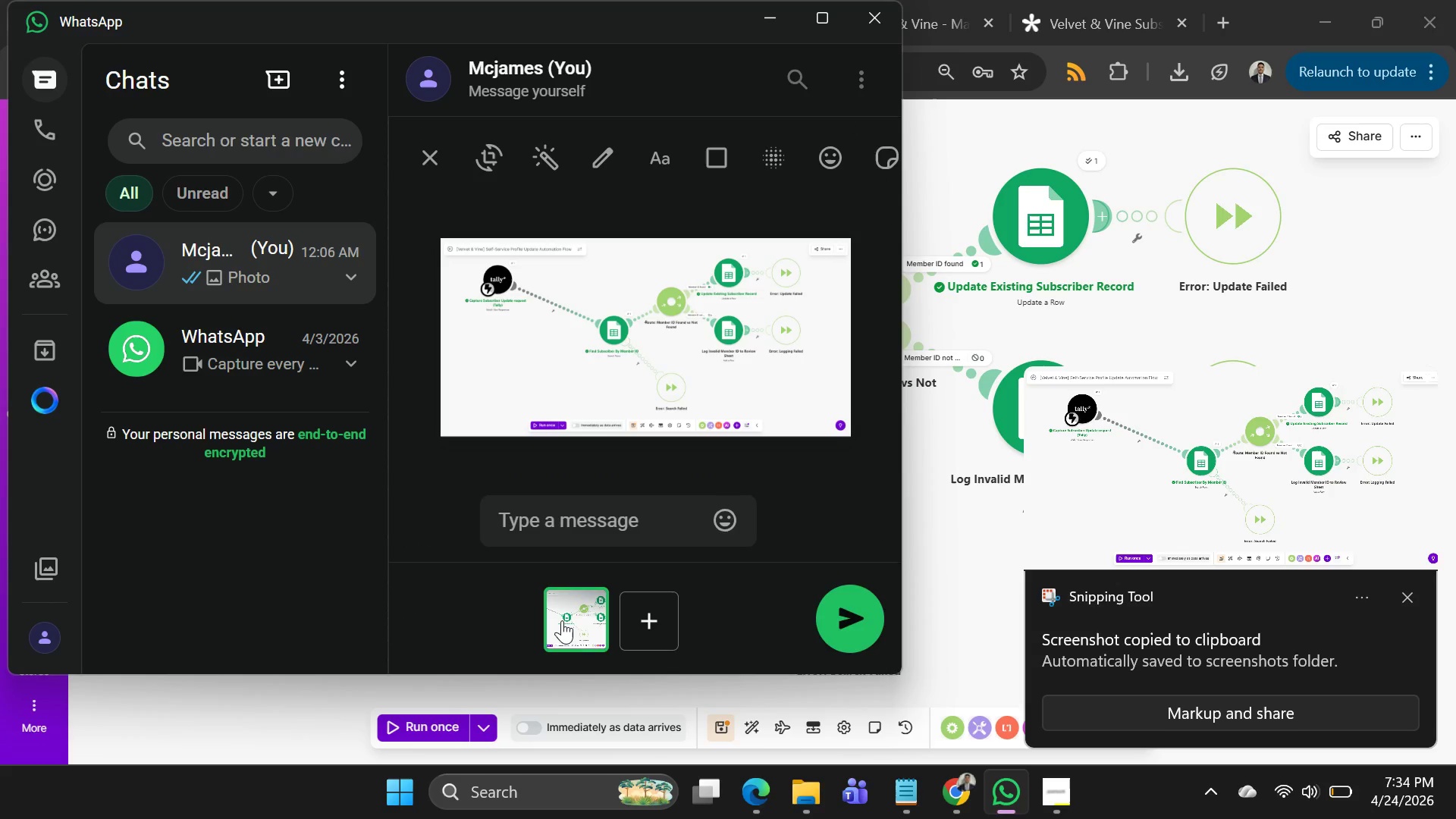 
key(Enter)
 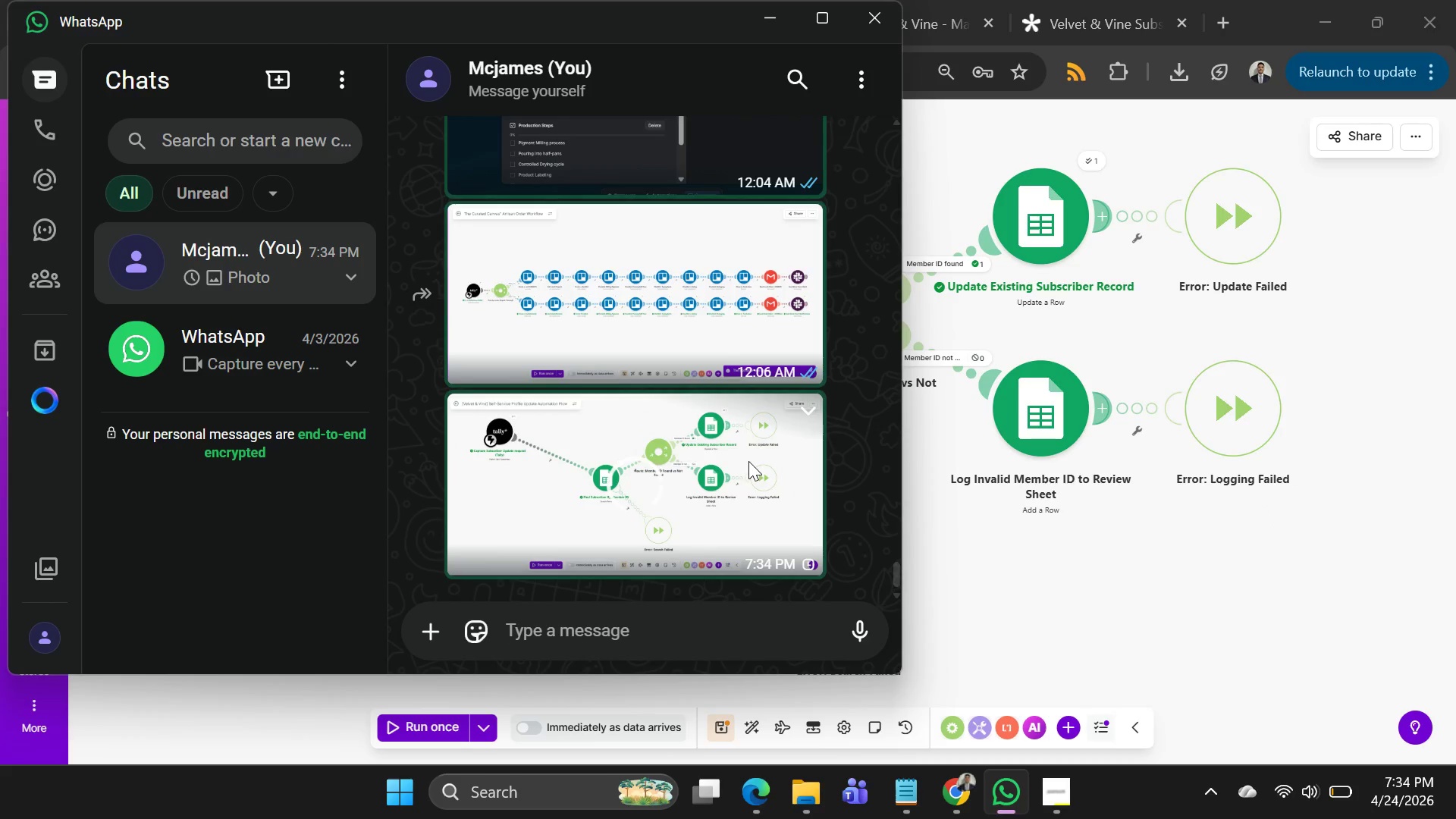 
left_click([748, 461])
 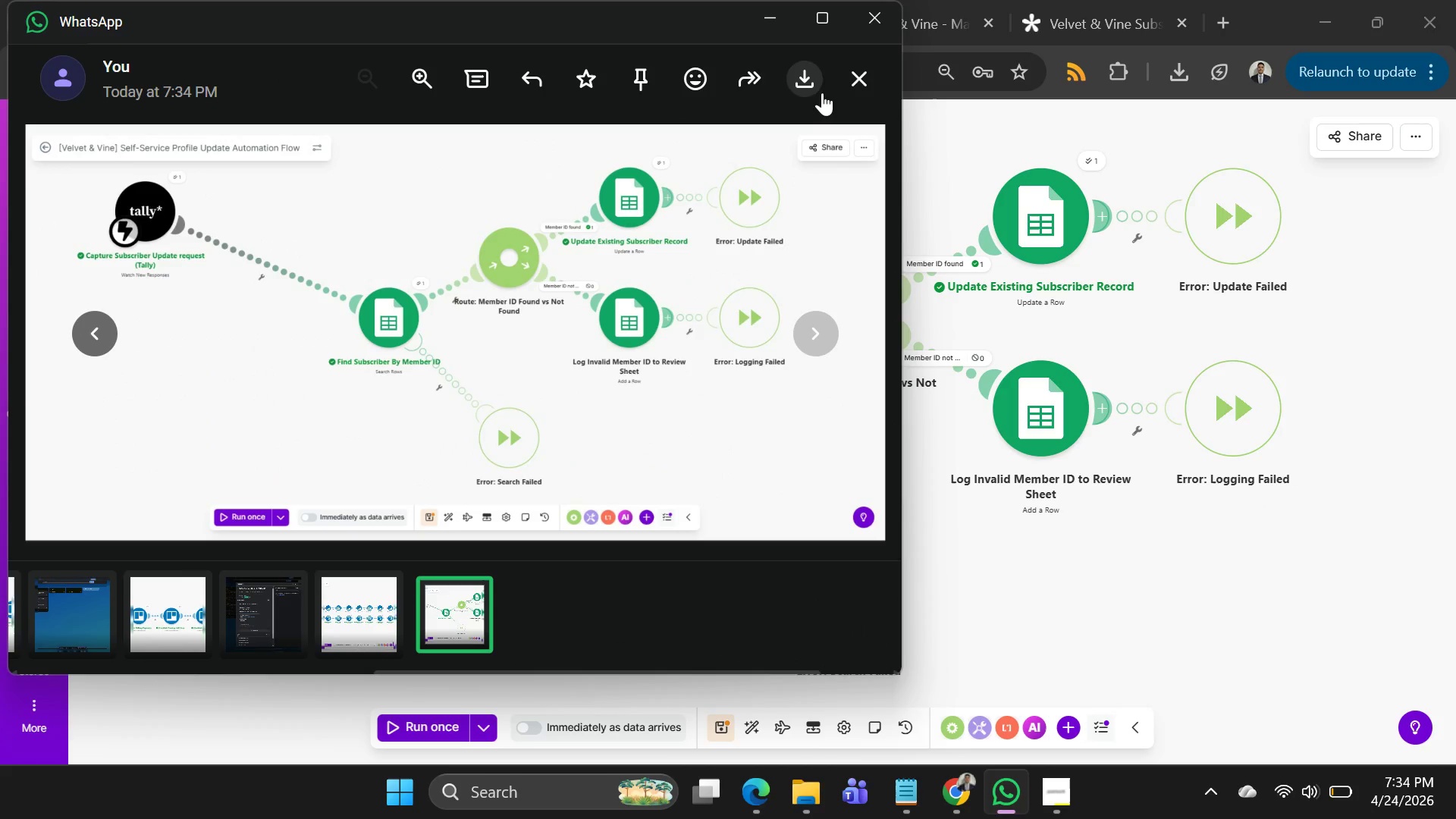 
left_click([814, 74])
 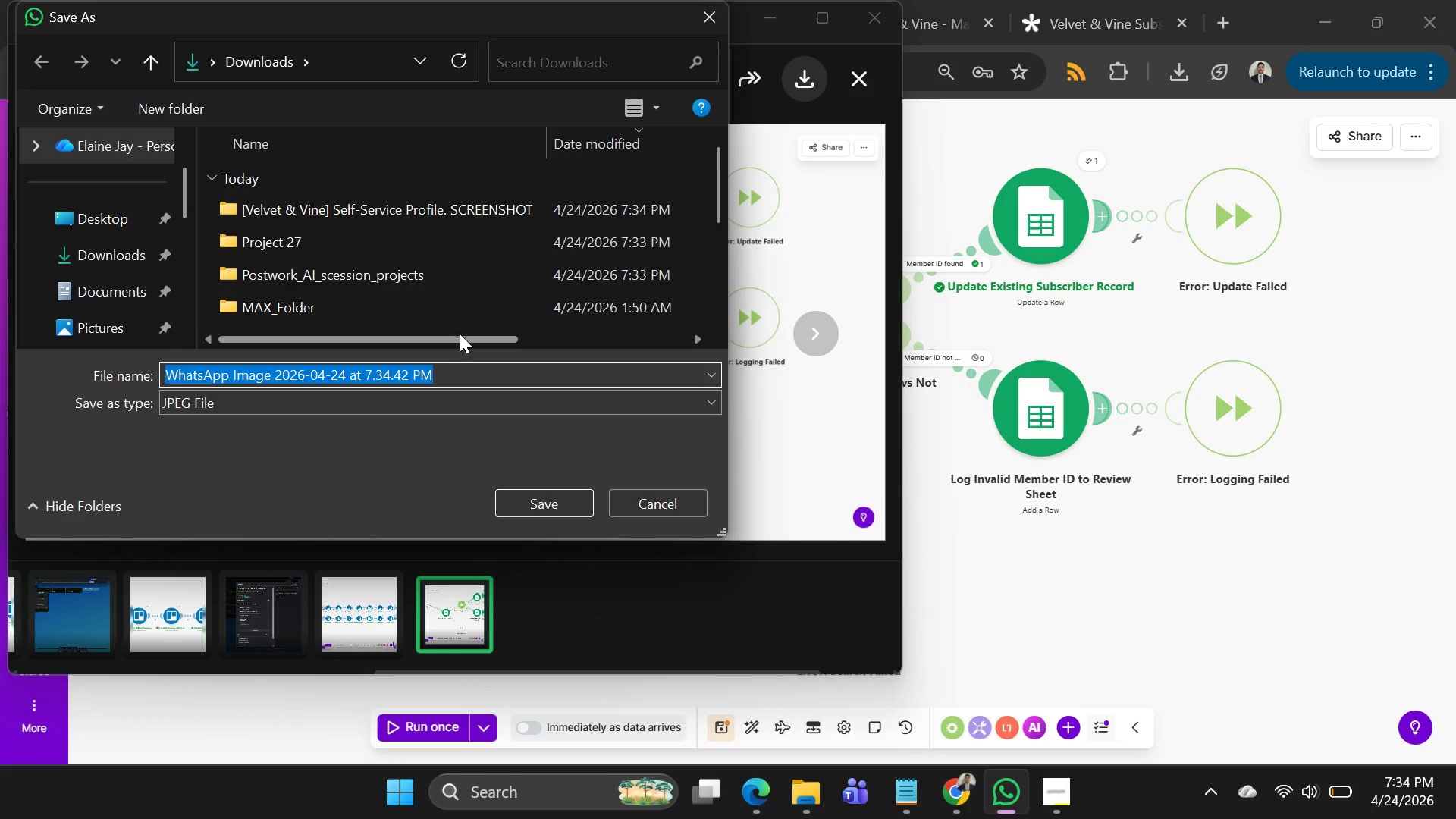 
key(Backspace)
 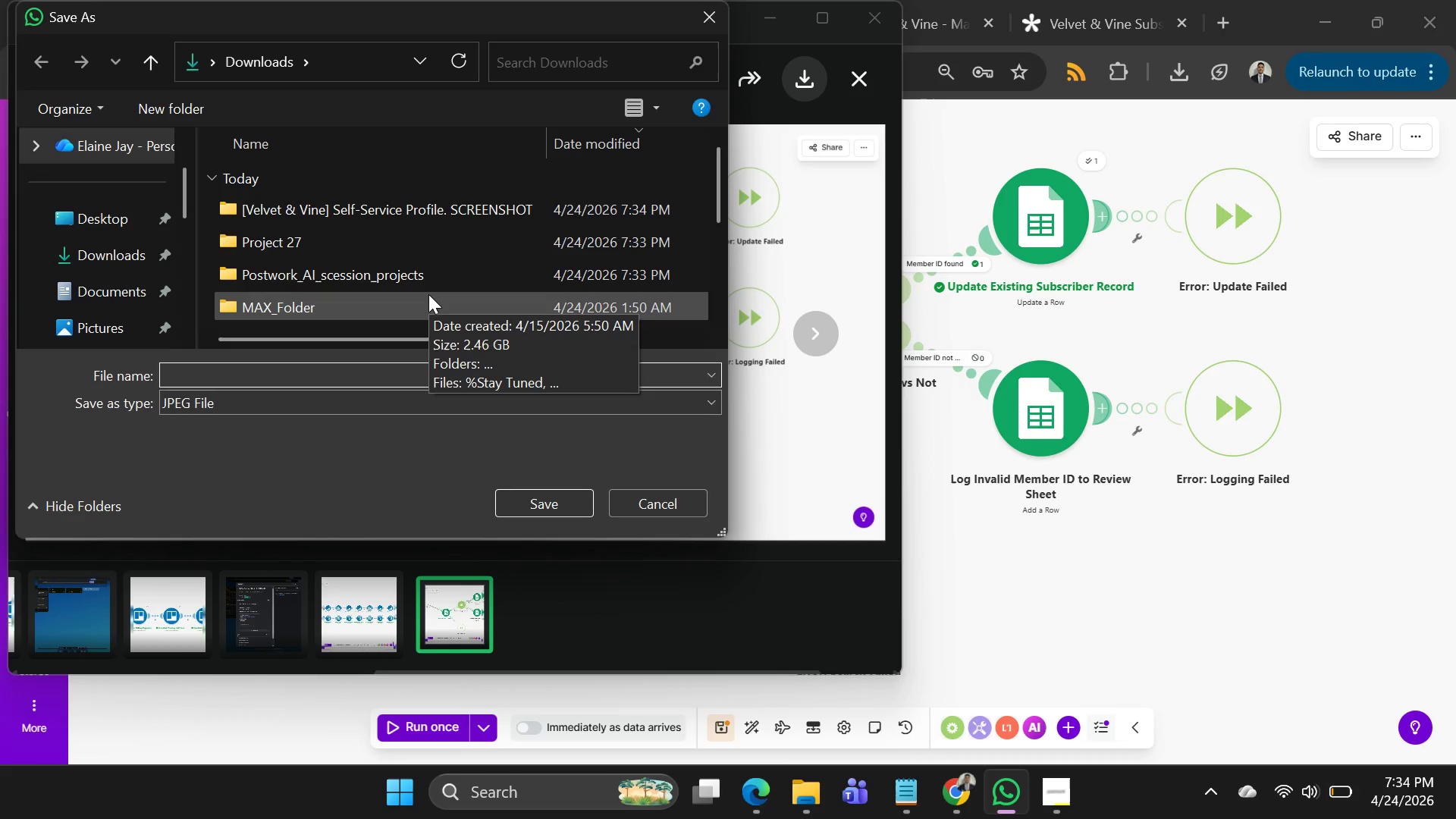 
key(Control+V)
 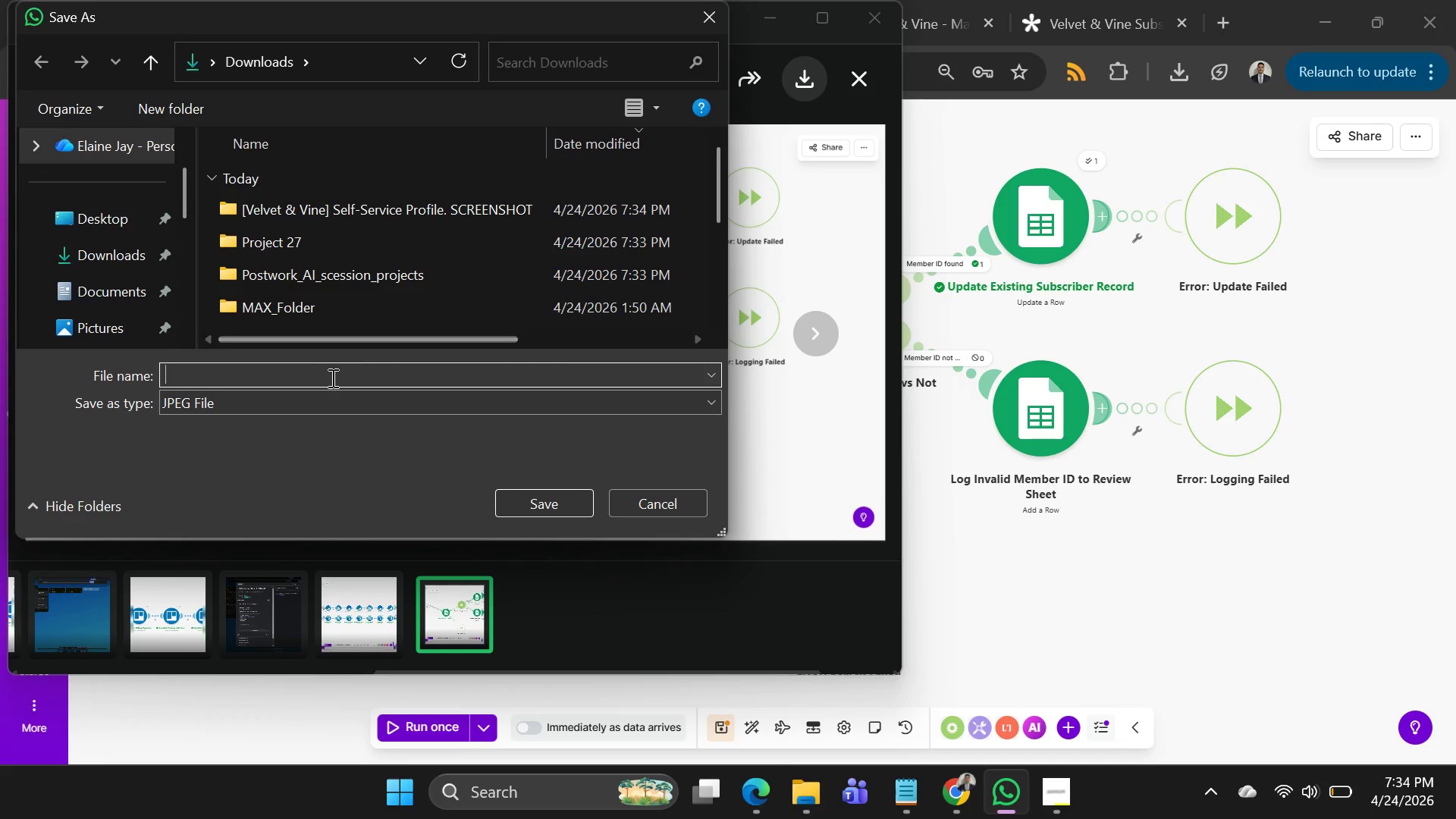 
left_click([327, 378])
 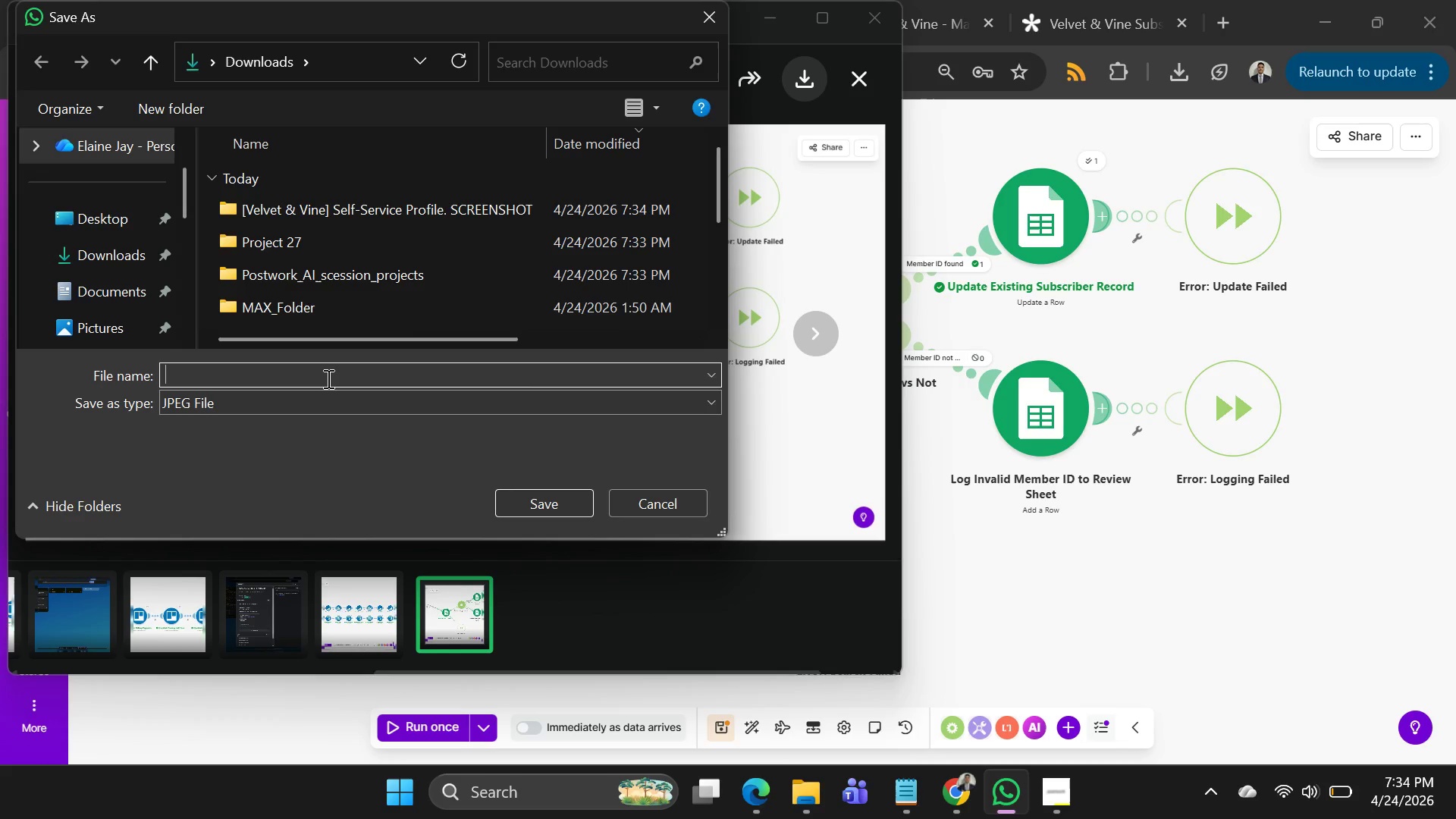 
key(Control+V)
 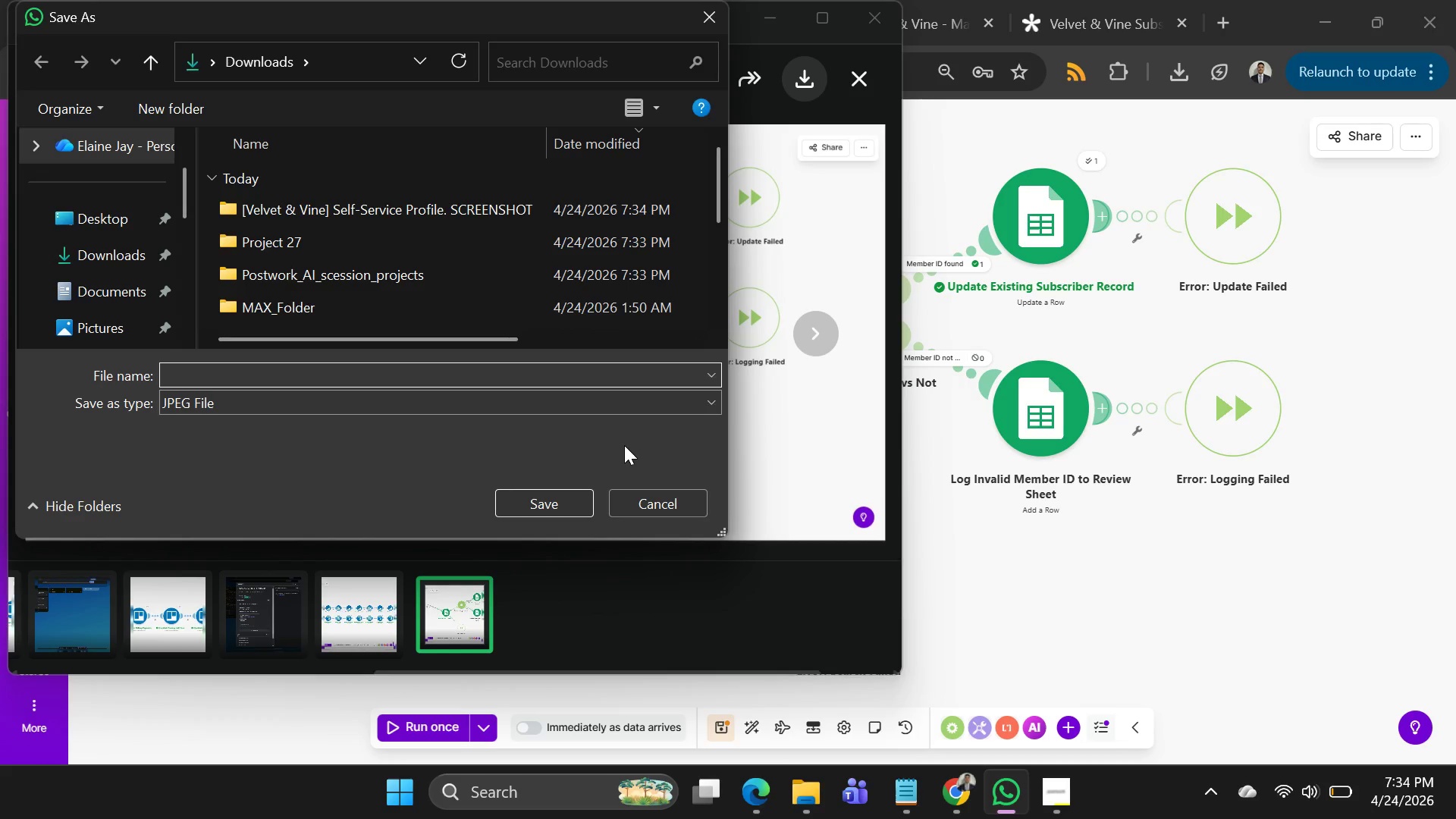 
key(Alt+AltLeft)
 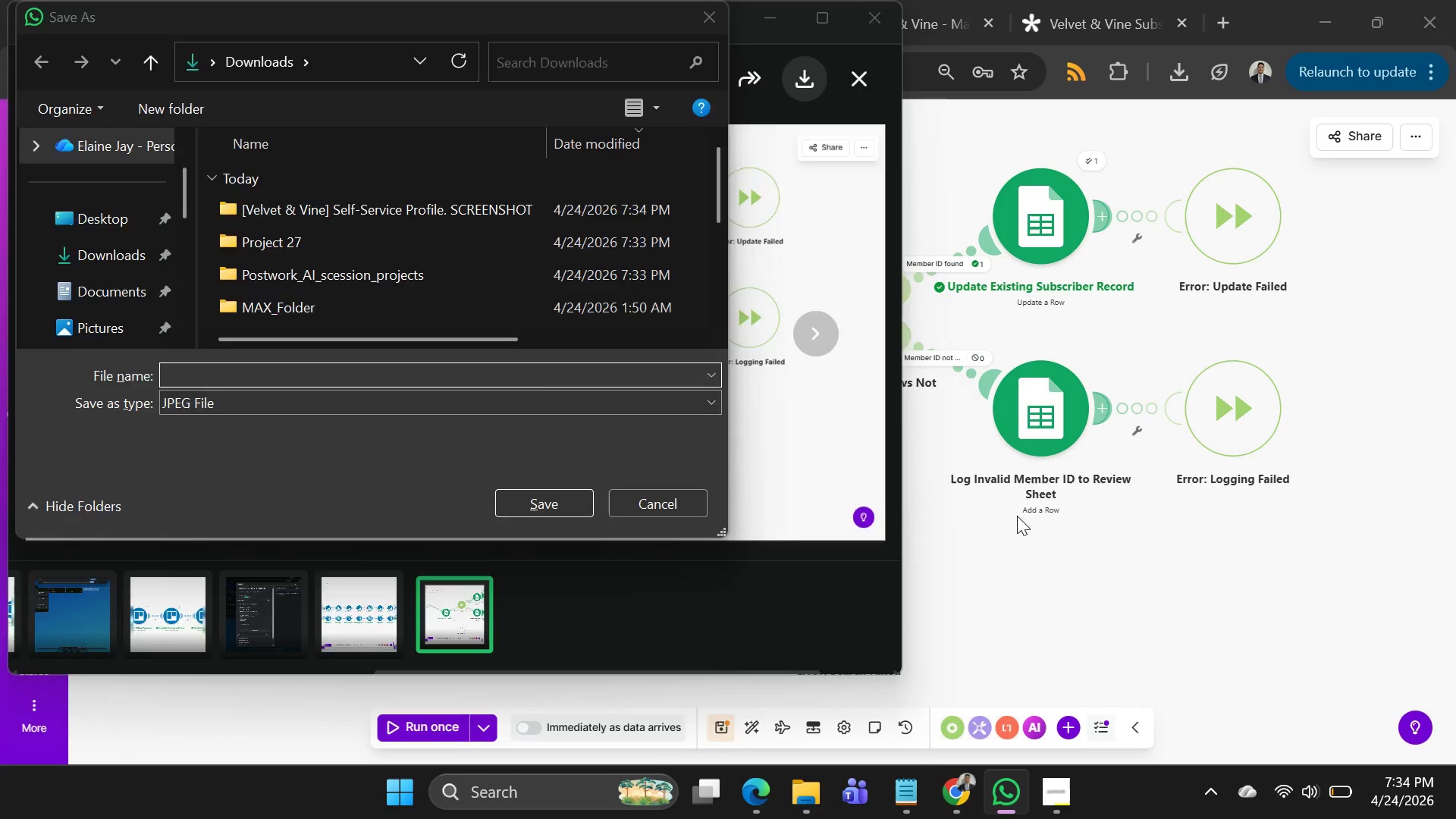 
key(Alt+Tab)
 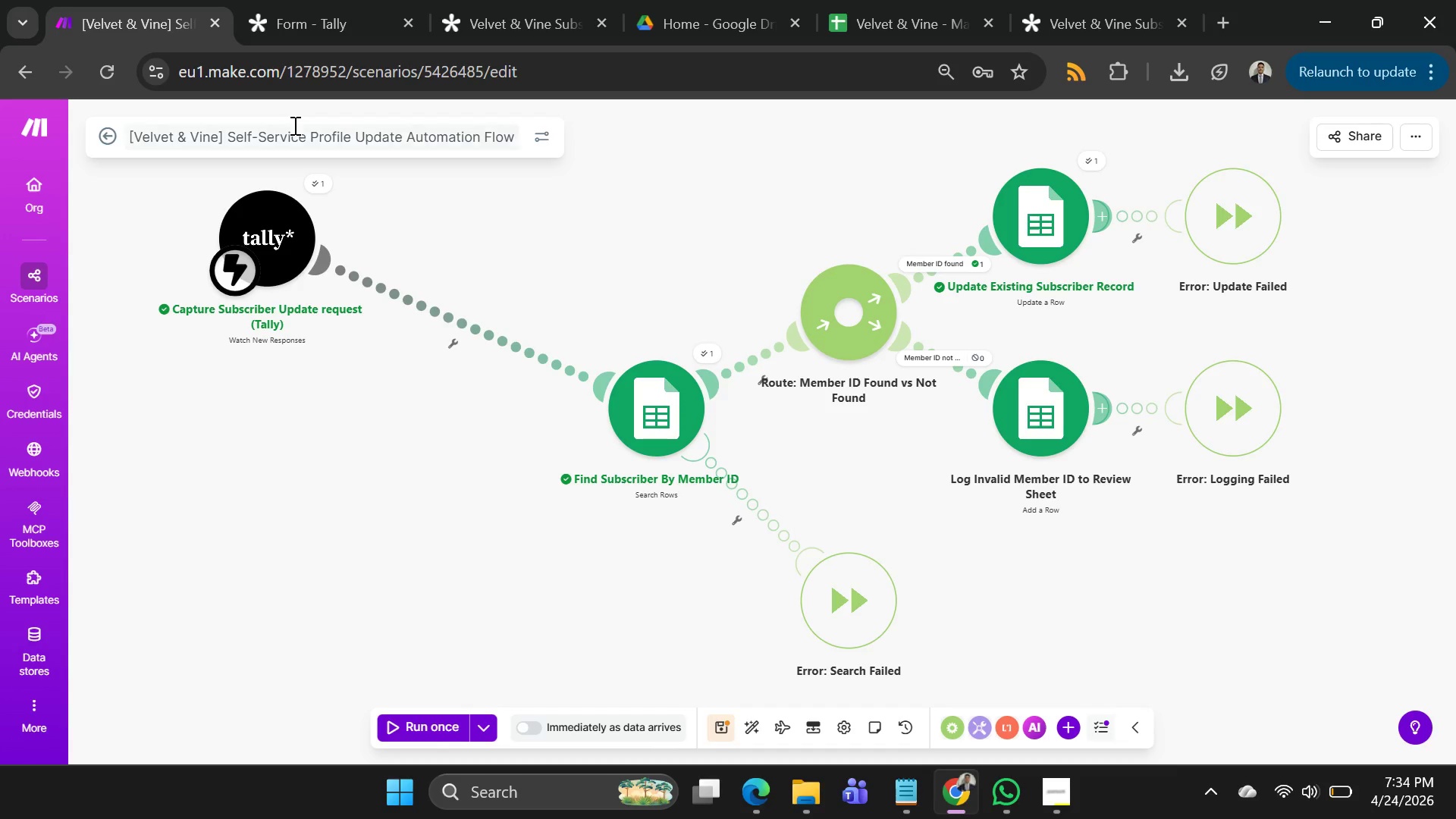 
left_click([293, 127])
 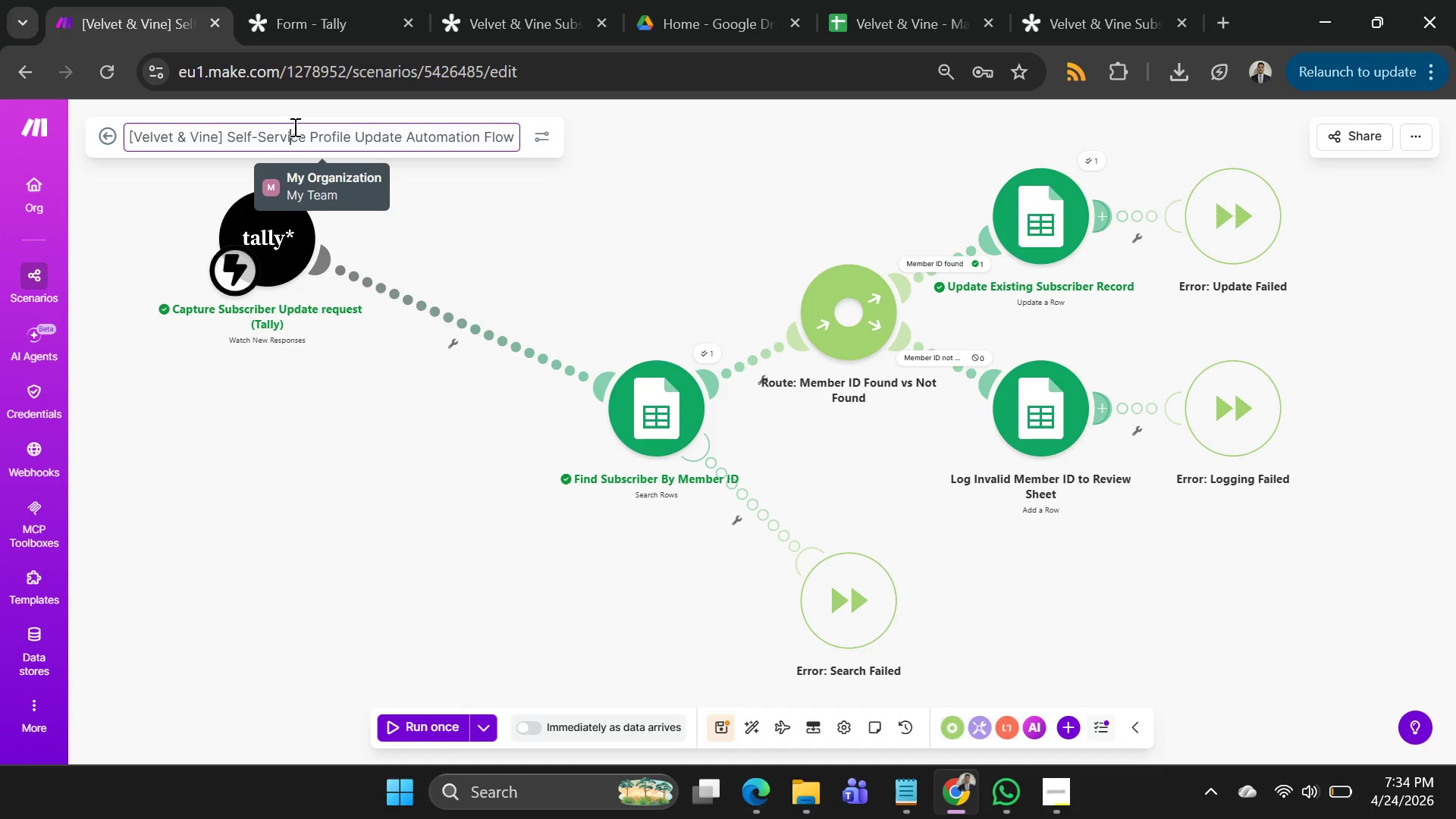 
key(Control+A)
 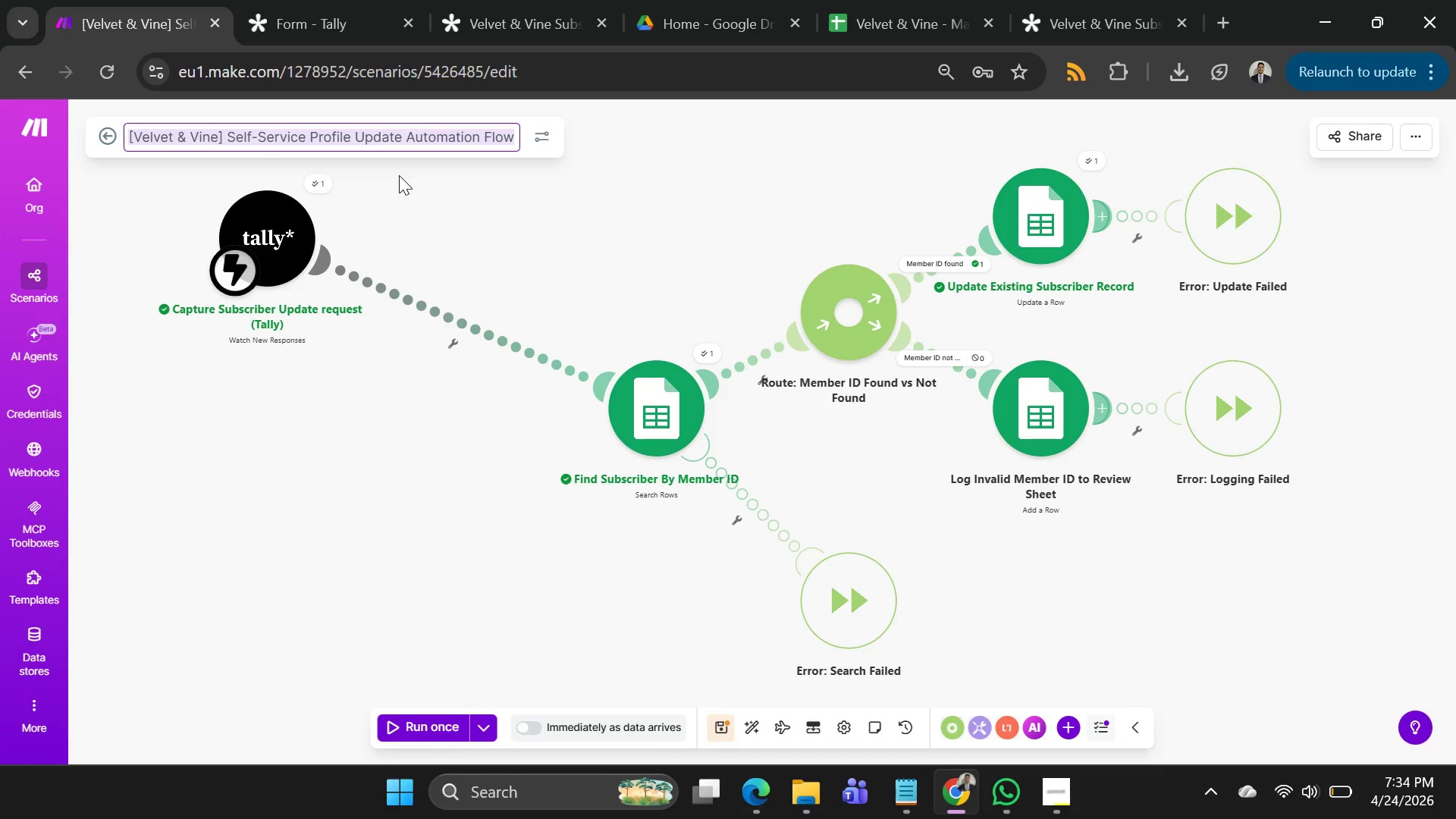 
key(Control+C)
 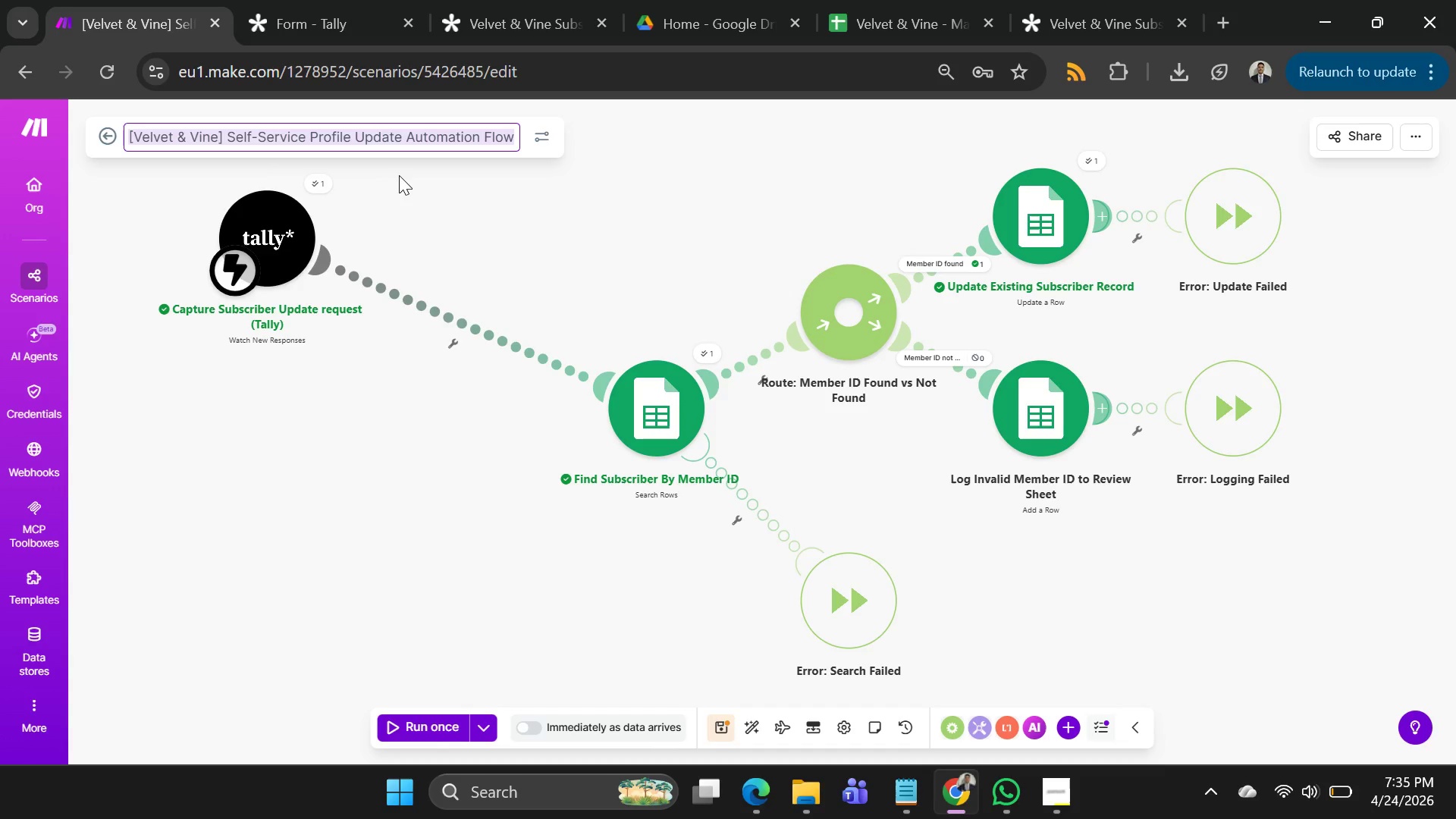 
key(Control+C)
 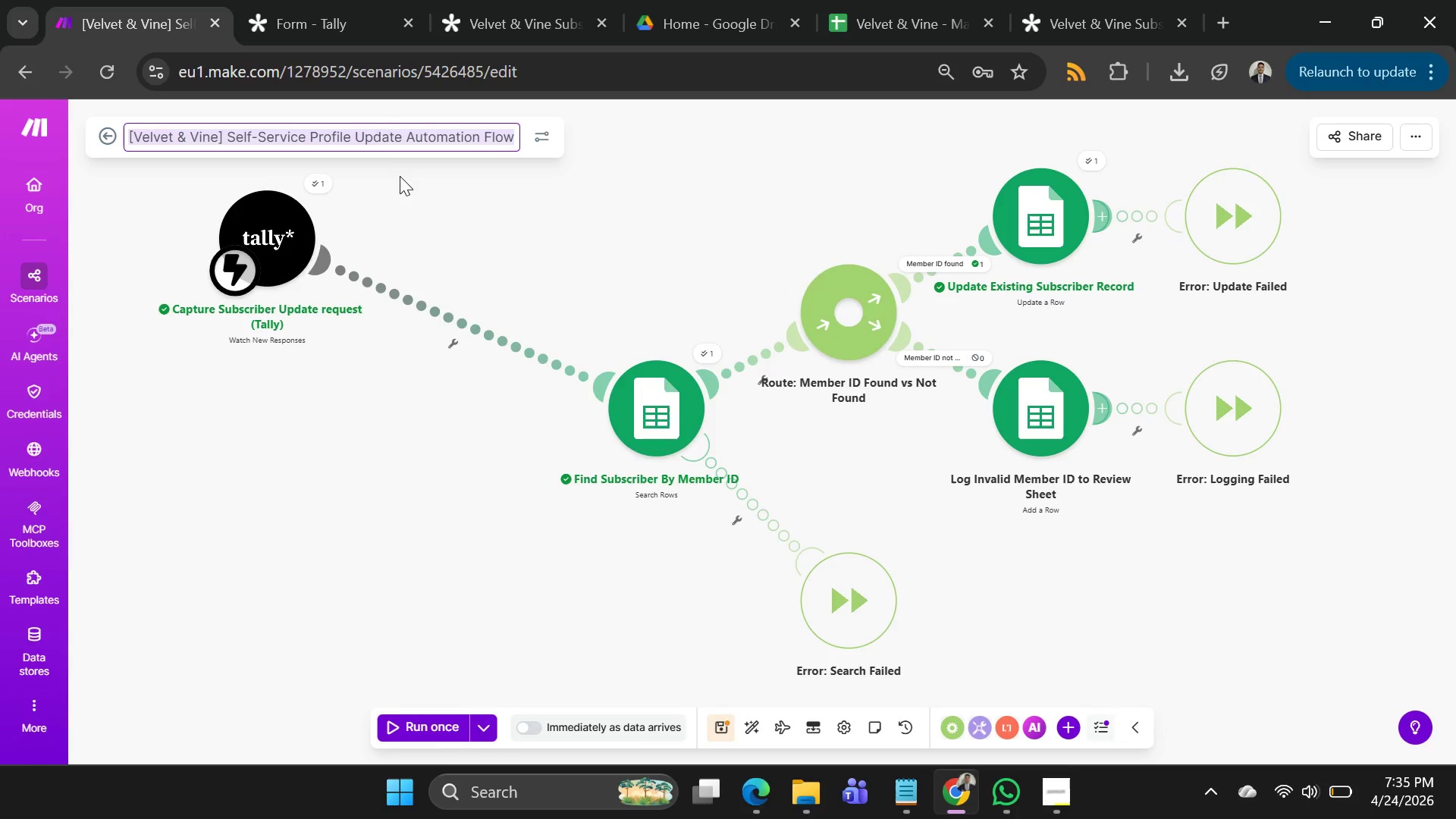 
key(Alt+AltLeft)
 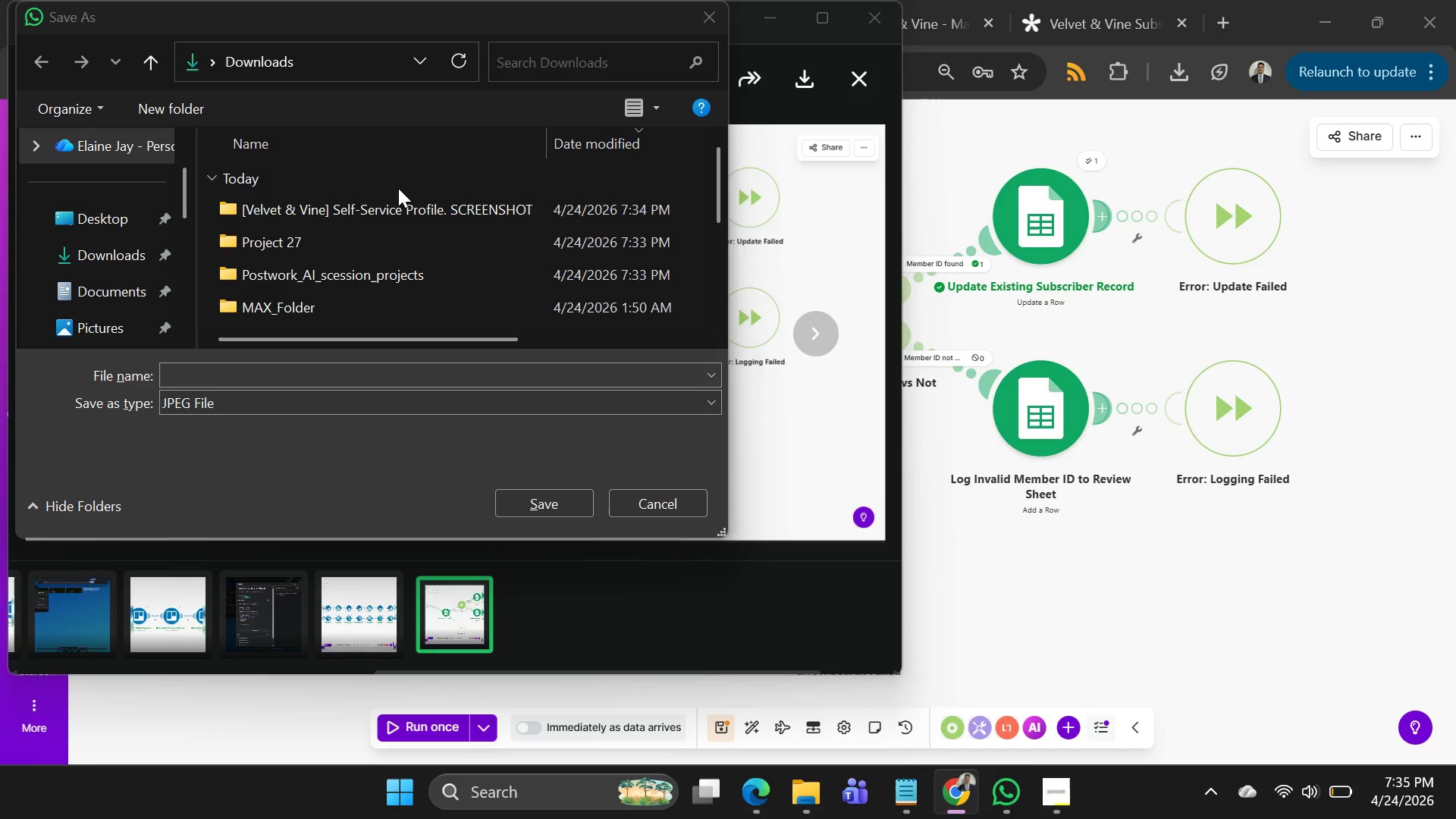 
key(Alt+Tab)
 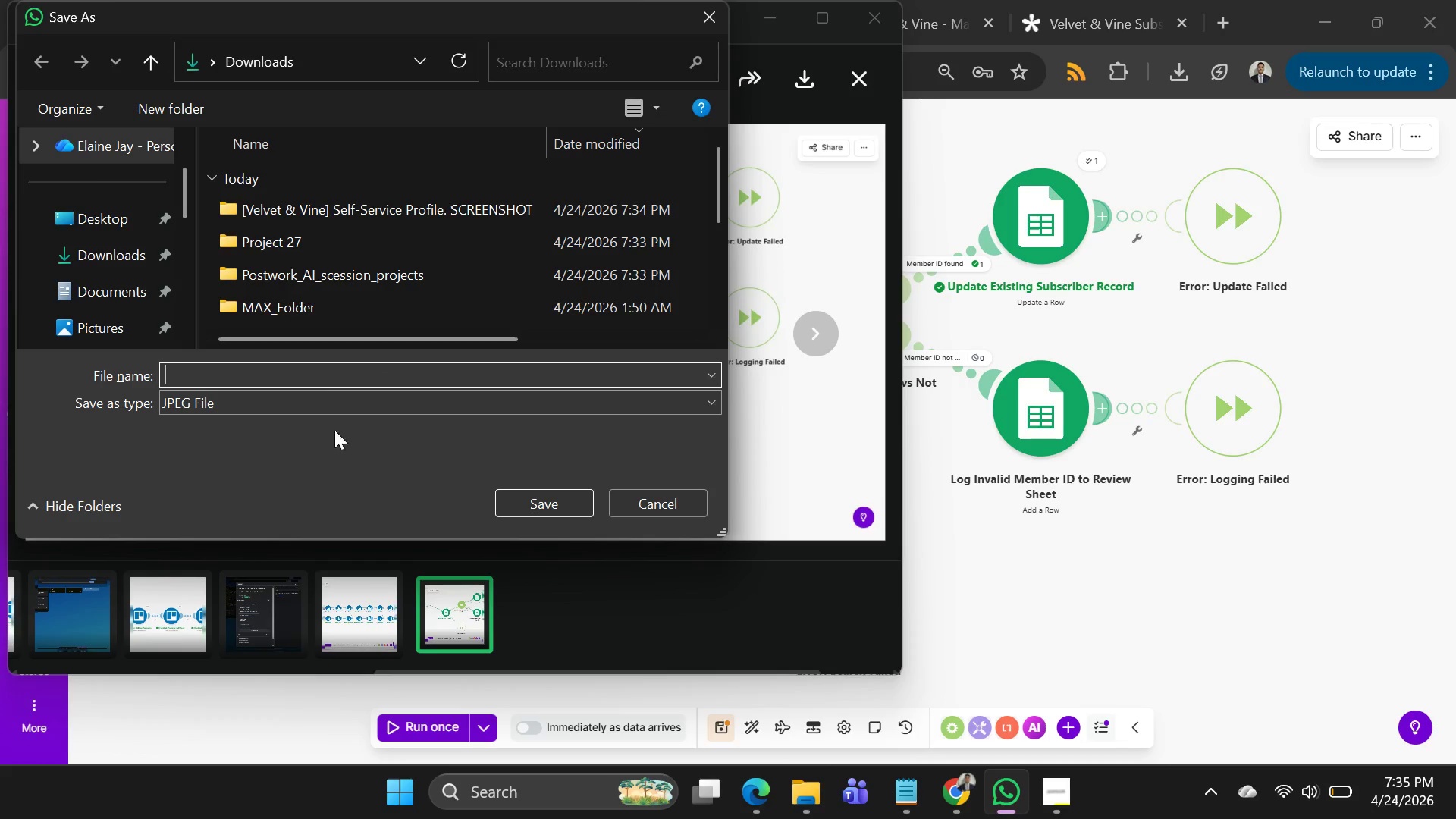 
key(Control+ControlLeft)
 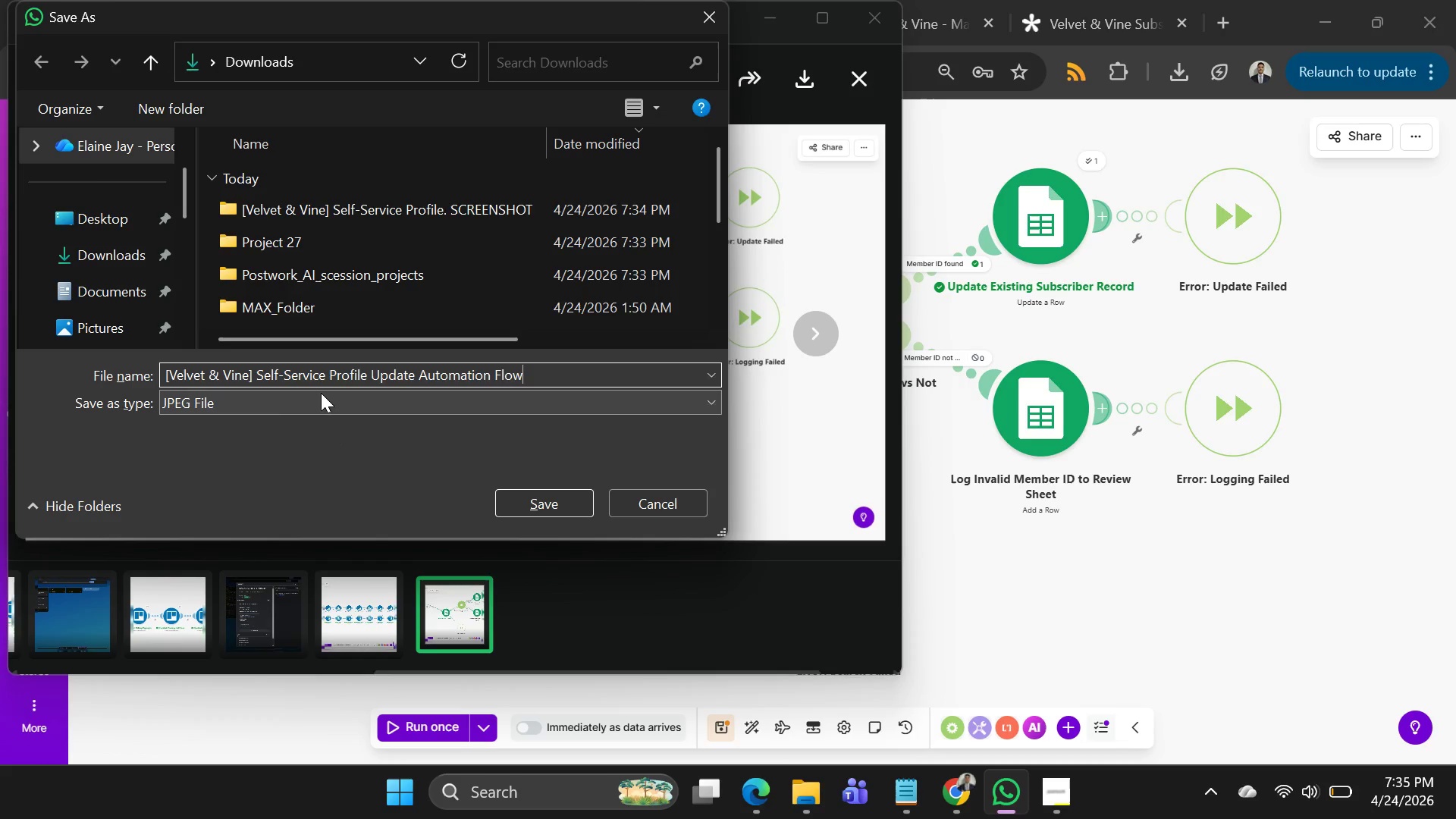 
key(Control+V)
 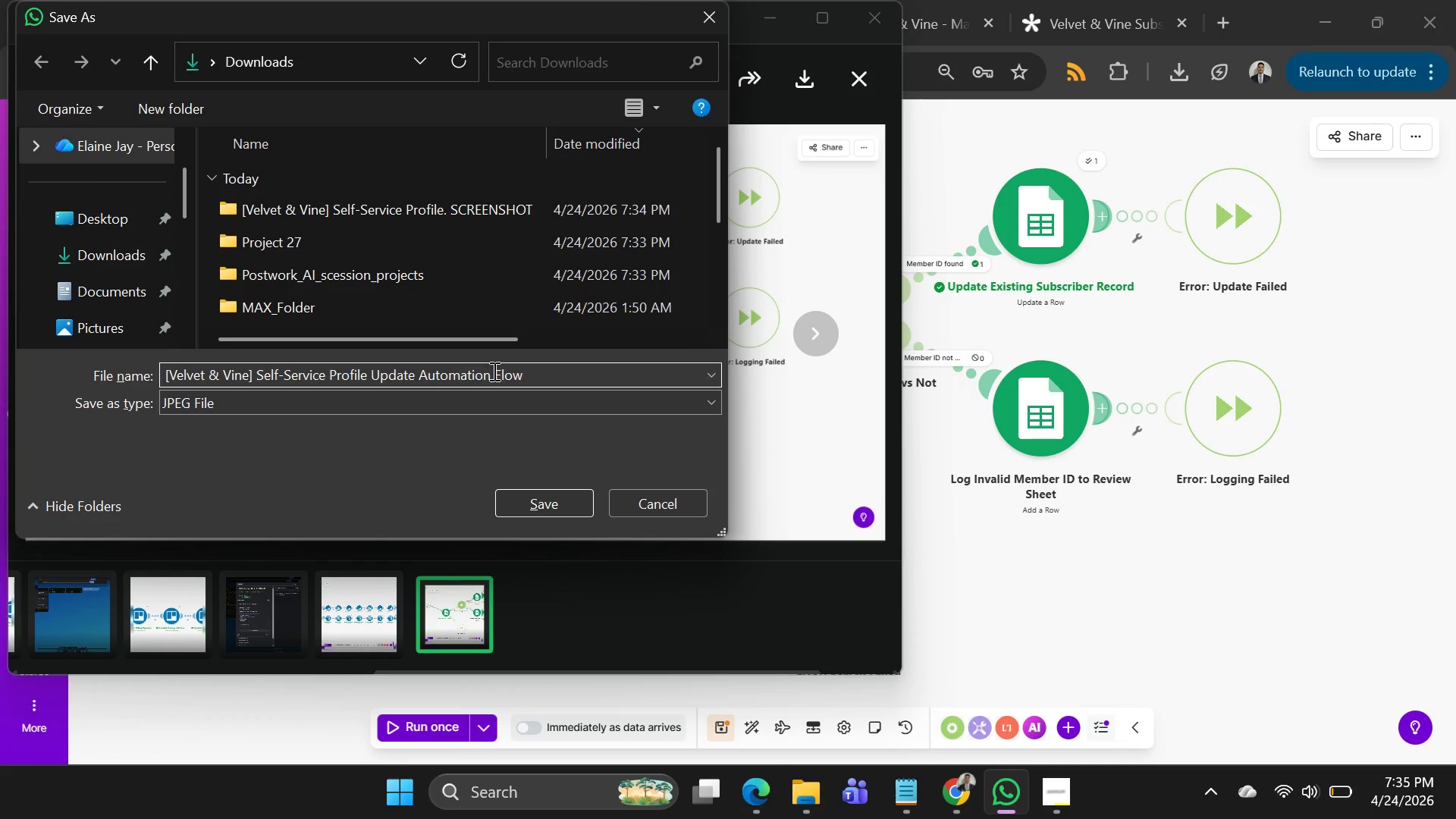 
type( _ screenShot)
 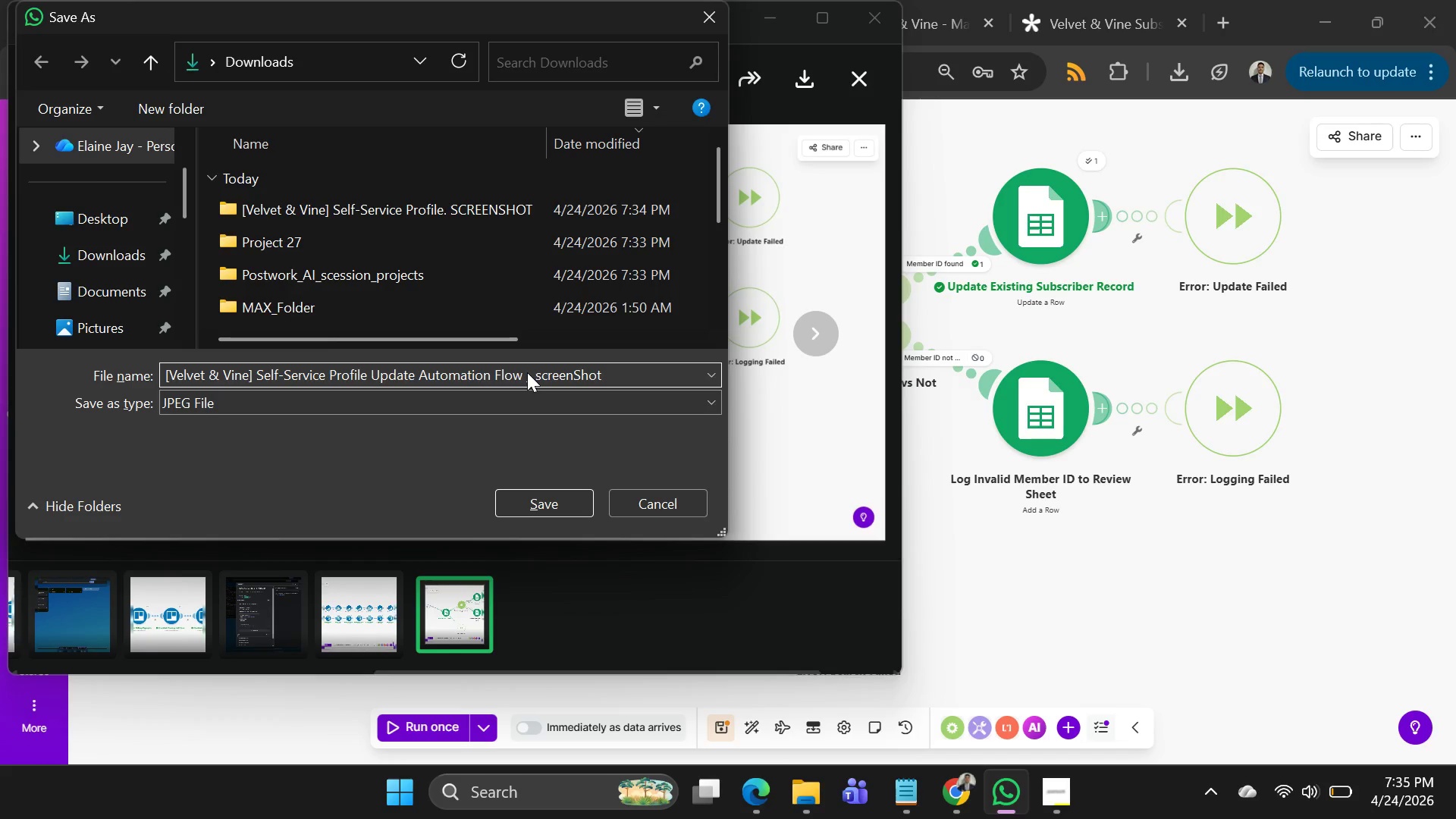 
key(Enter)
 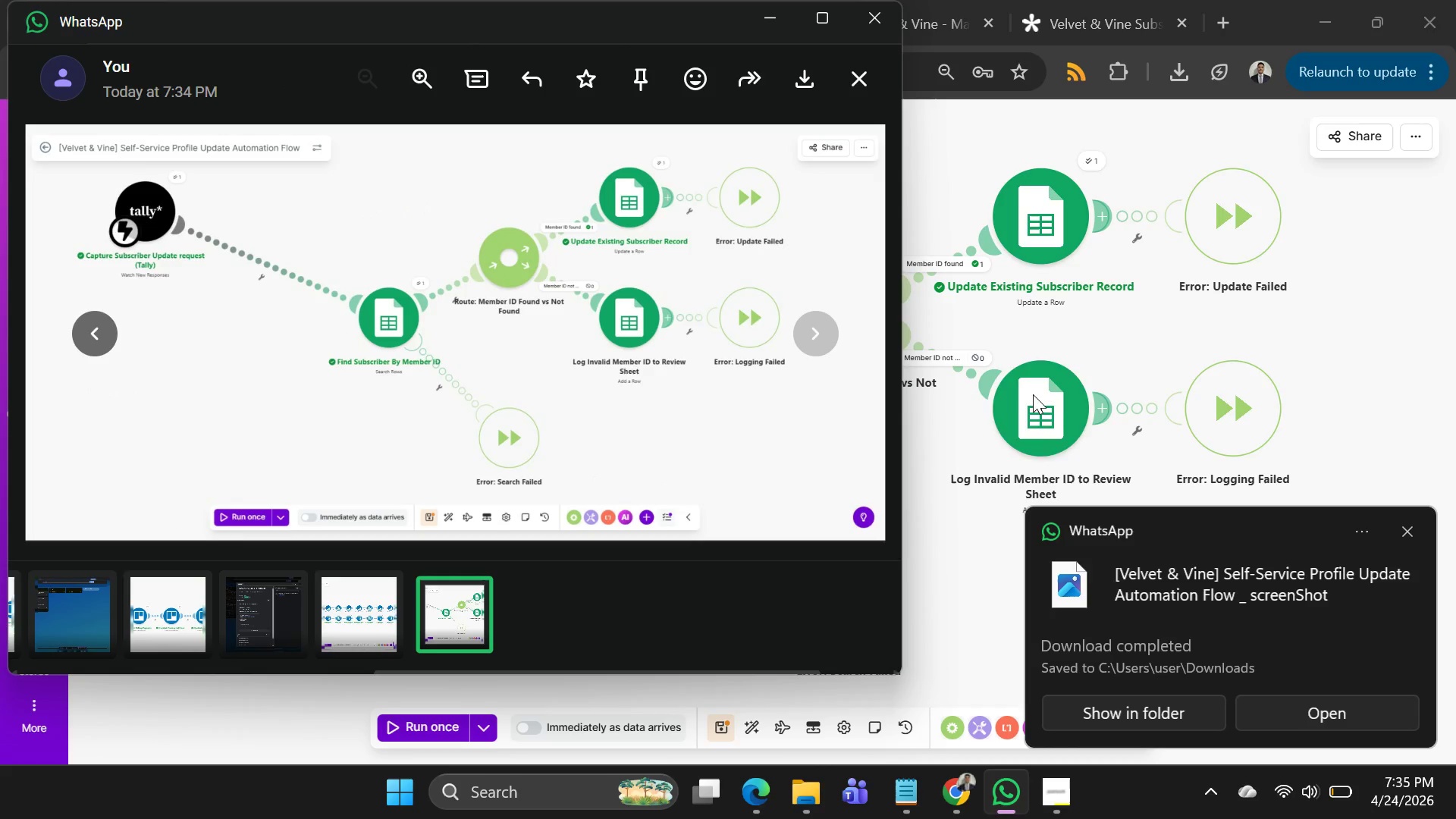 
key(Alt+AltLeft)
 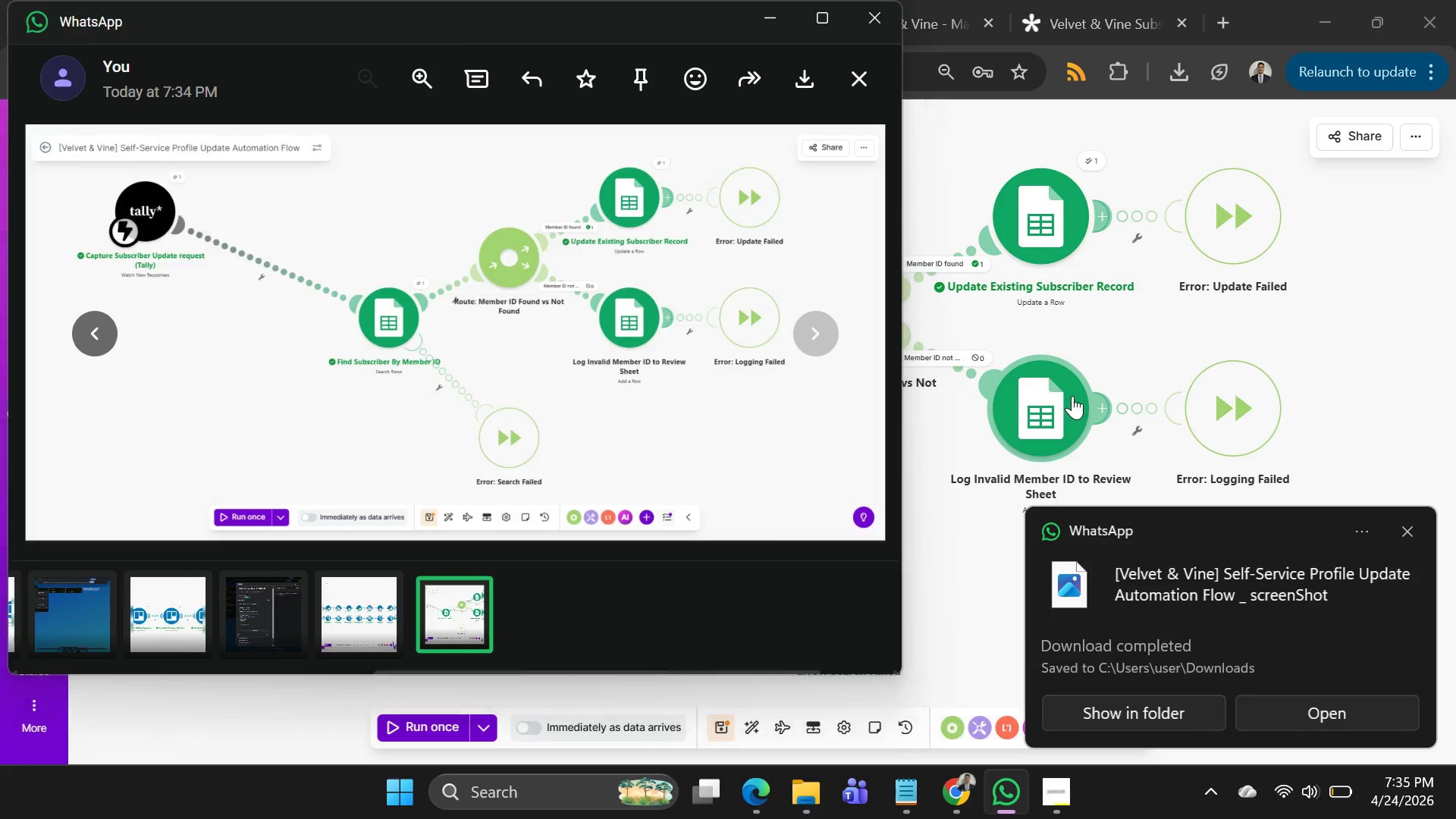 
key(Alt+Tab)
 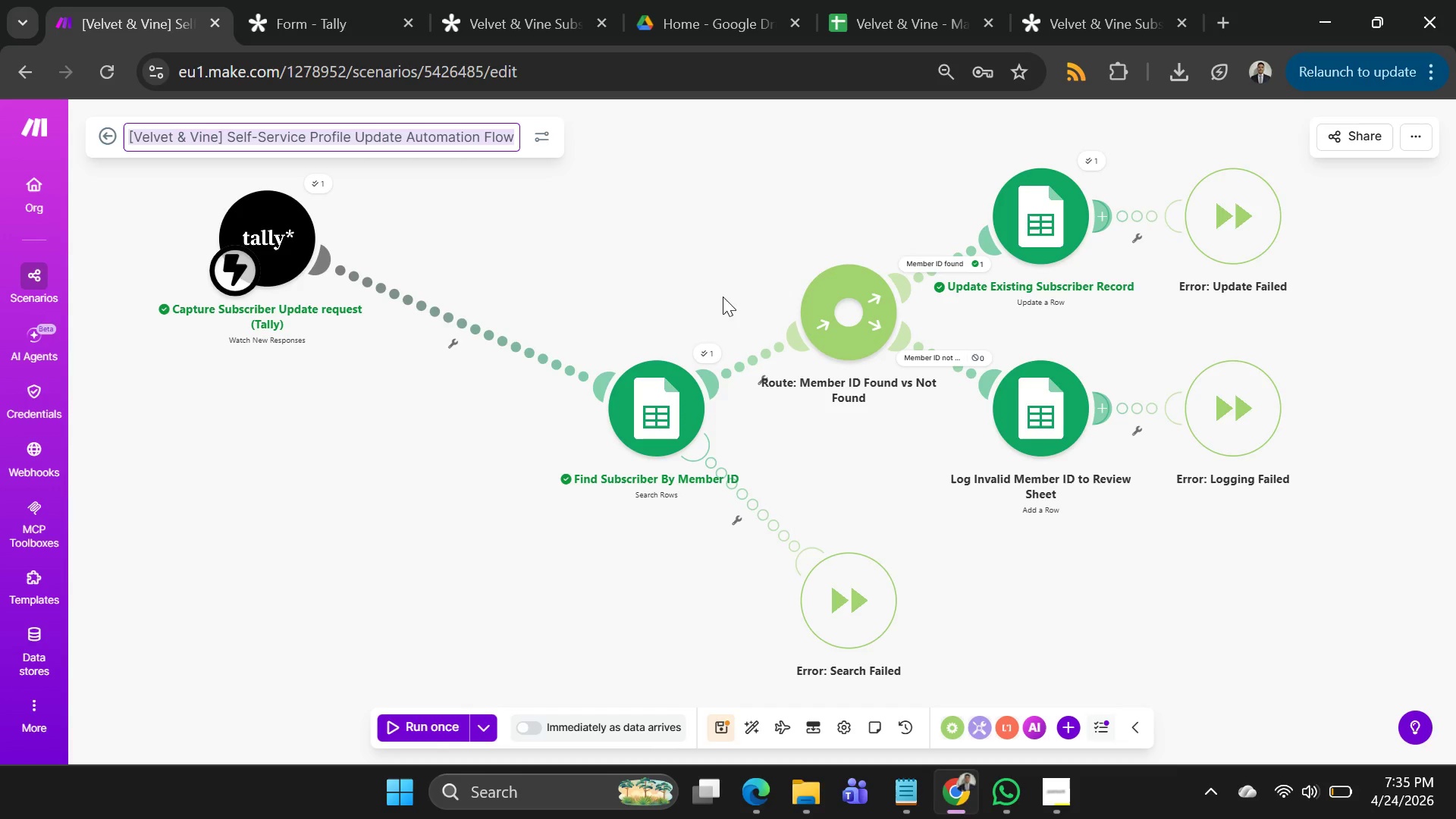 
wait(11.47)
 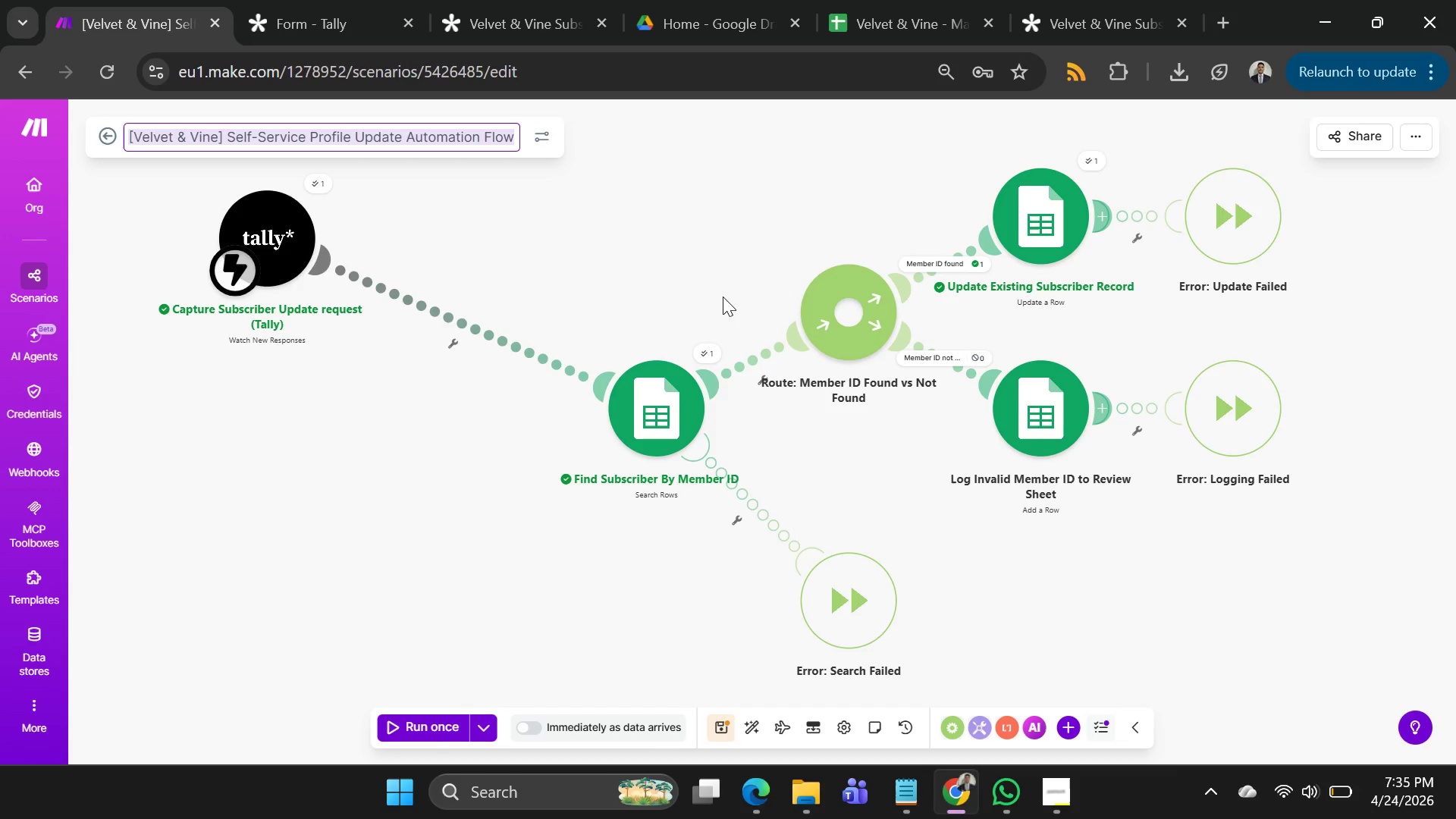 
left_click([634, 404])
 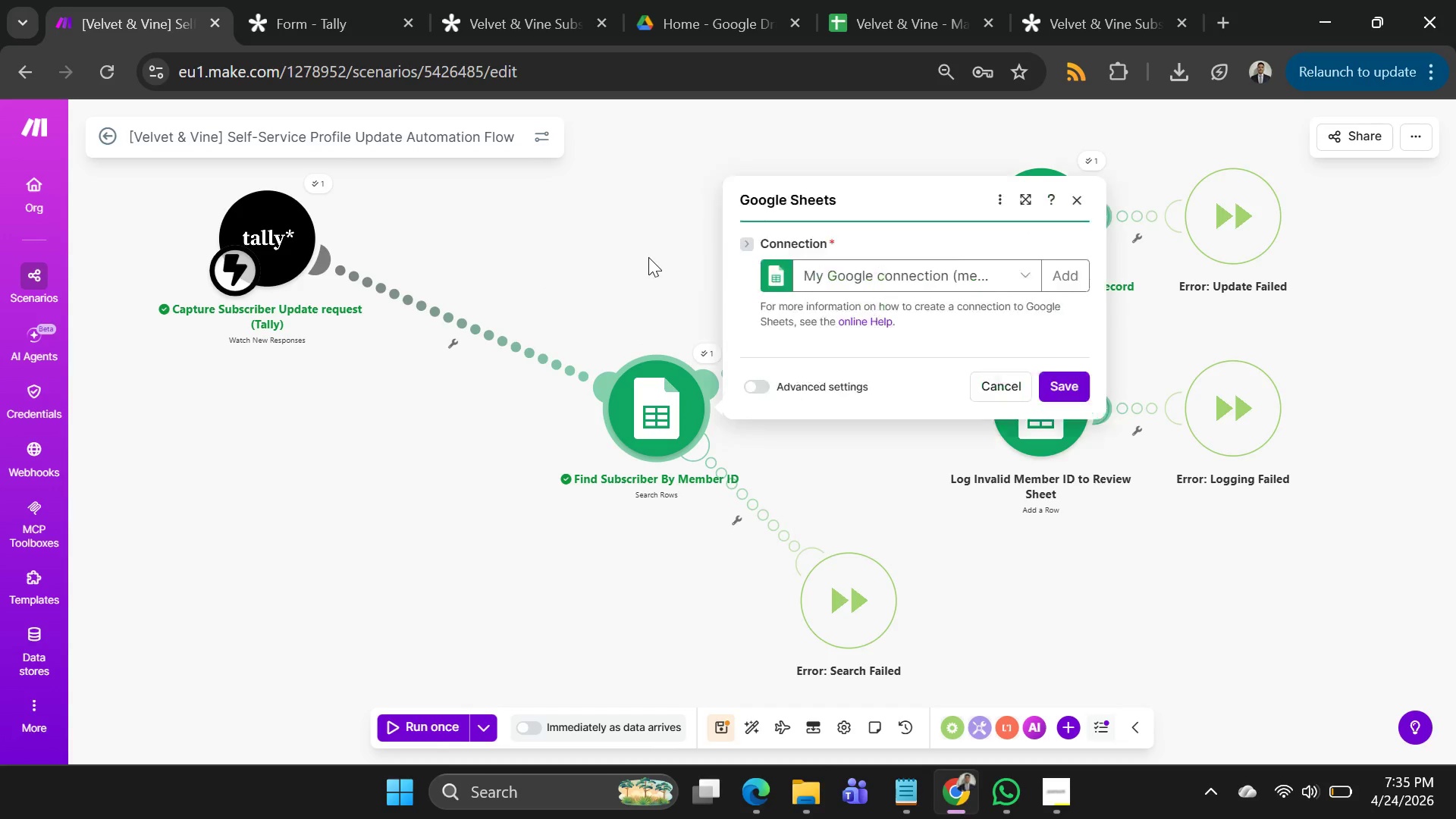 
scroll: coordinate [654, 262], scroll_direction: down, amount: 3.0
 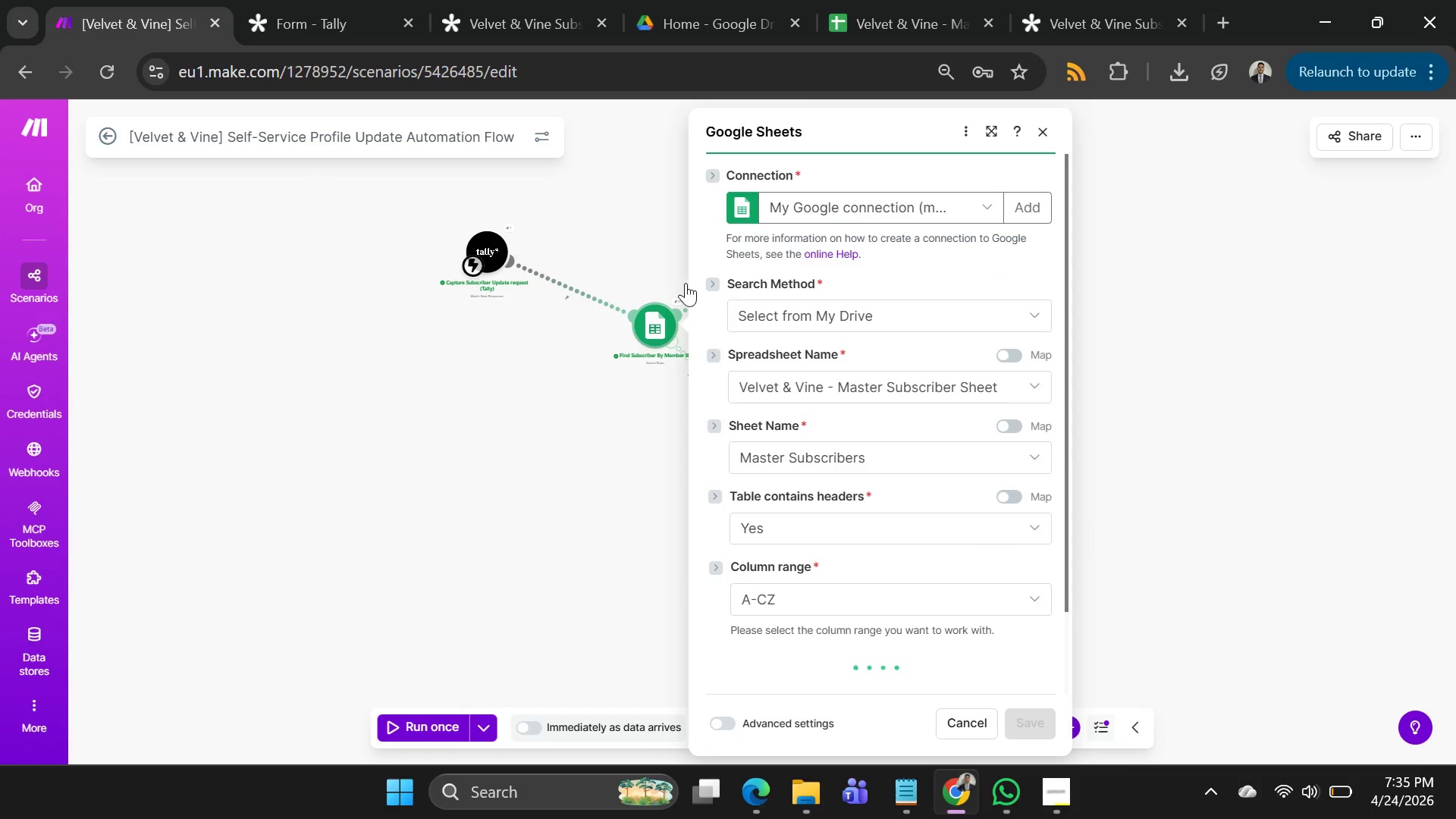 
scroll: coordinate [646, 268], scroll_direction: up, amount: 2.0
 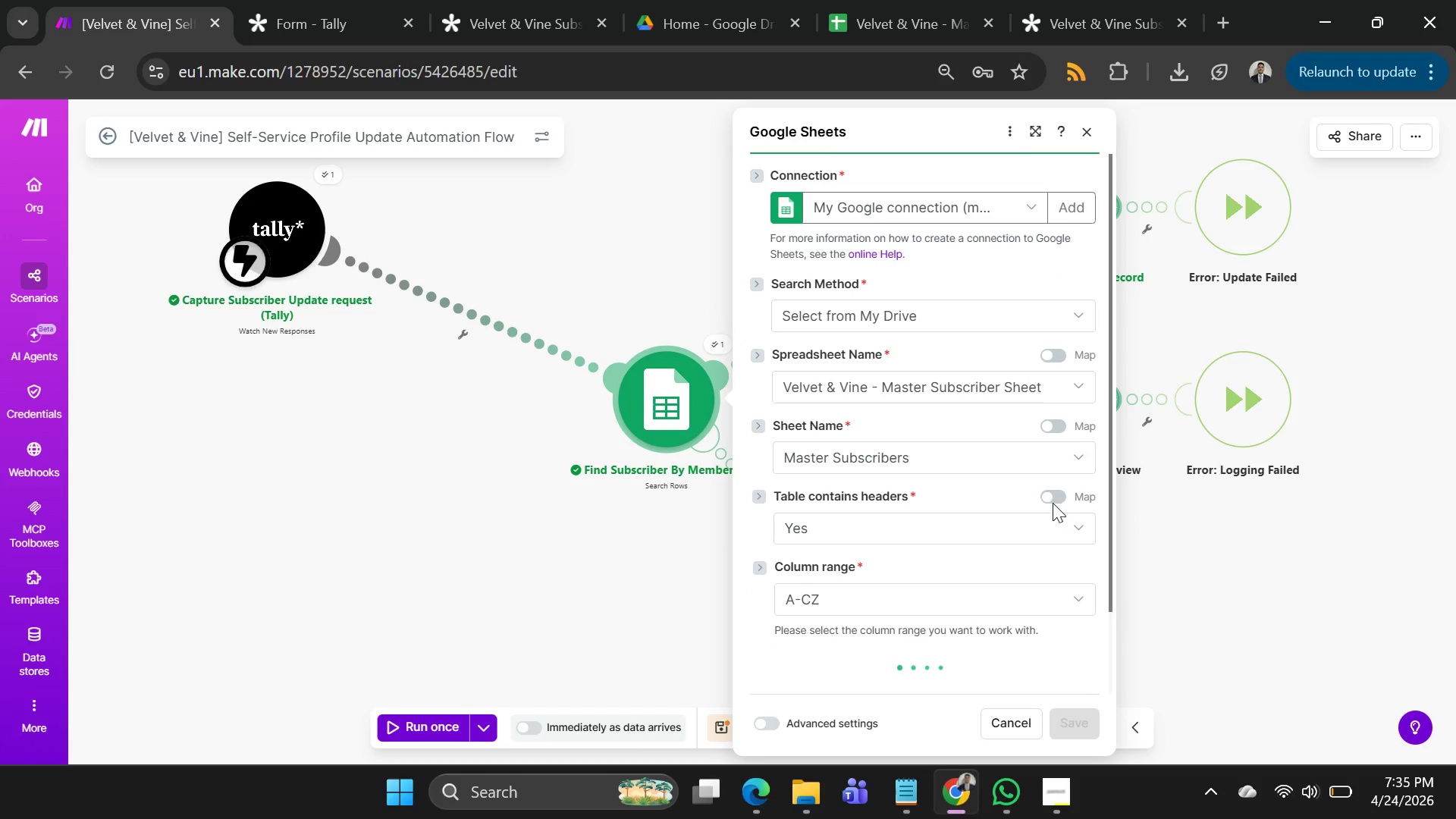 
scroll: coordinate [943, 463], scroll_direction: down, amount: 5.0
 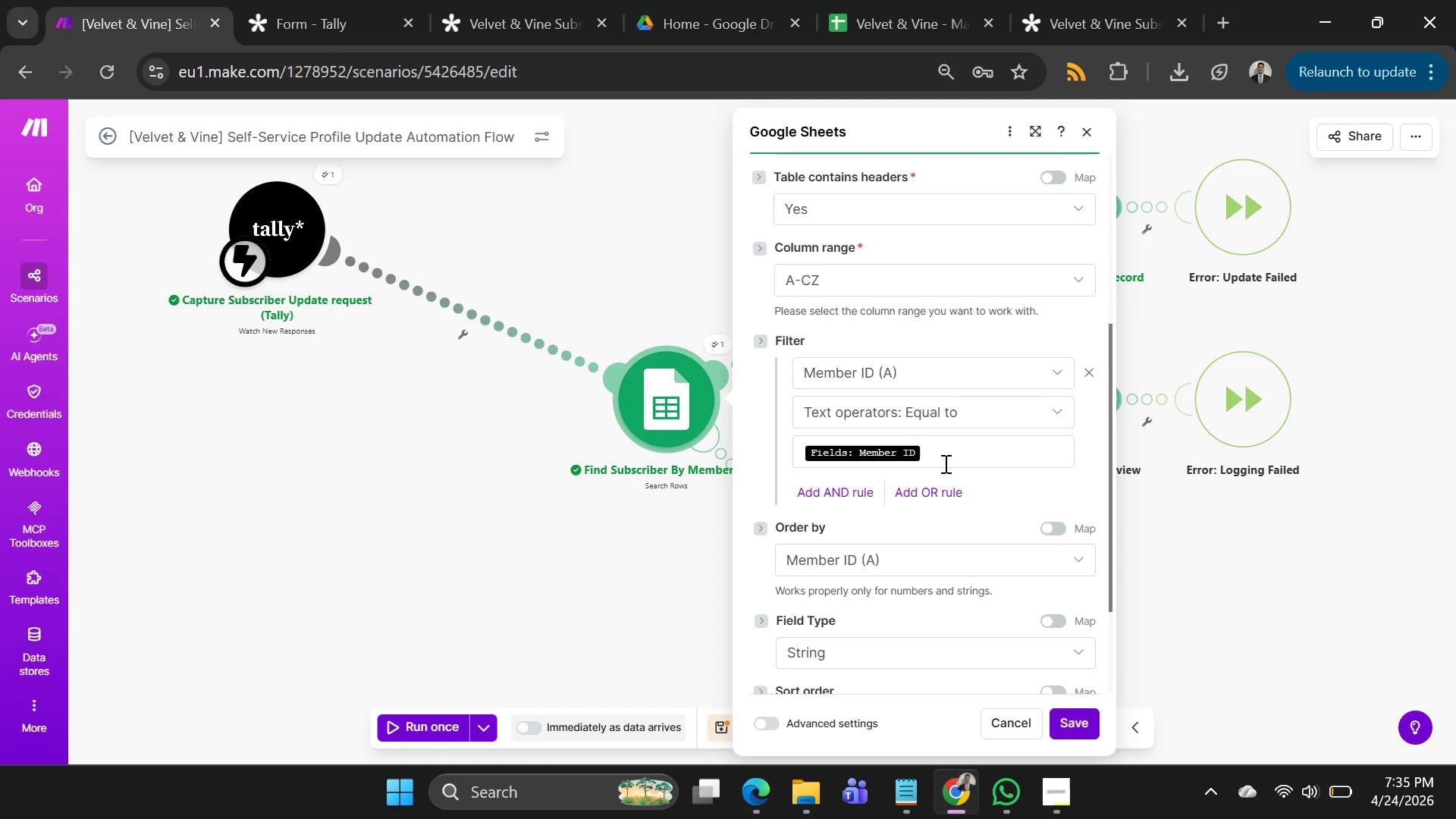 
scroll: coordinate [945, 463], scroll_direction: none, amount: 0.0
 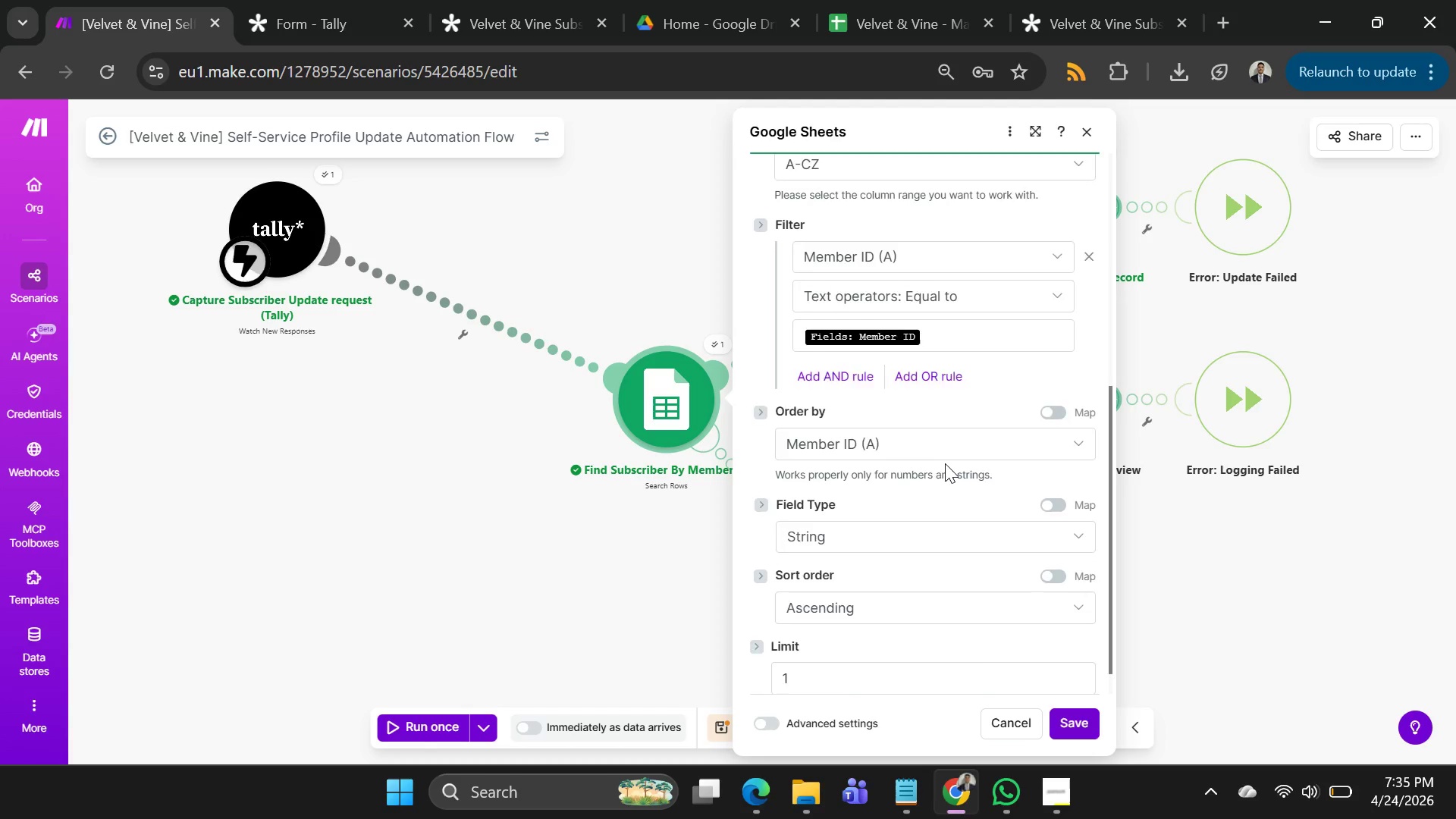 
scroll: coordinate [945, 463], scroll_direction: down, amount: 1.0
 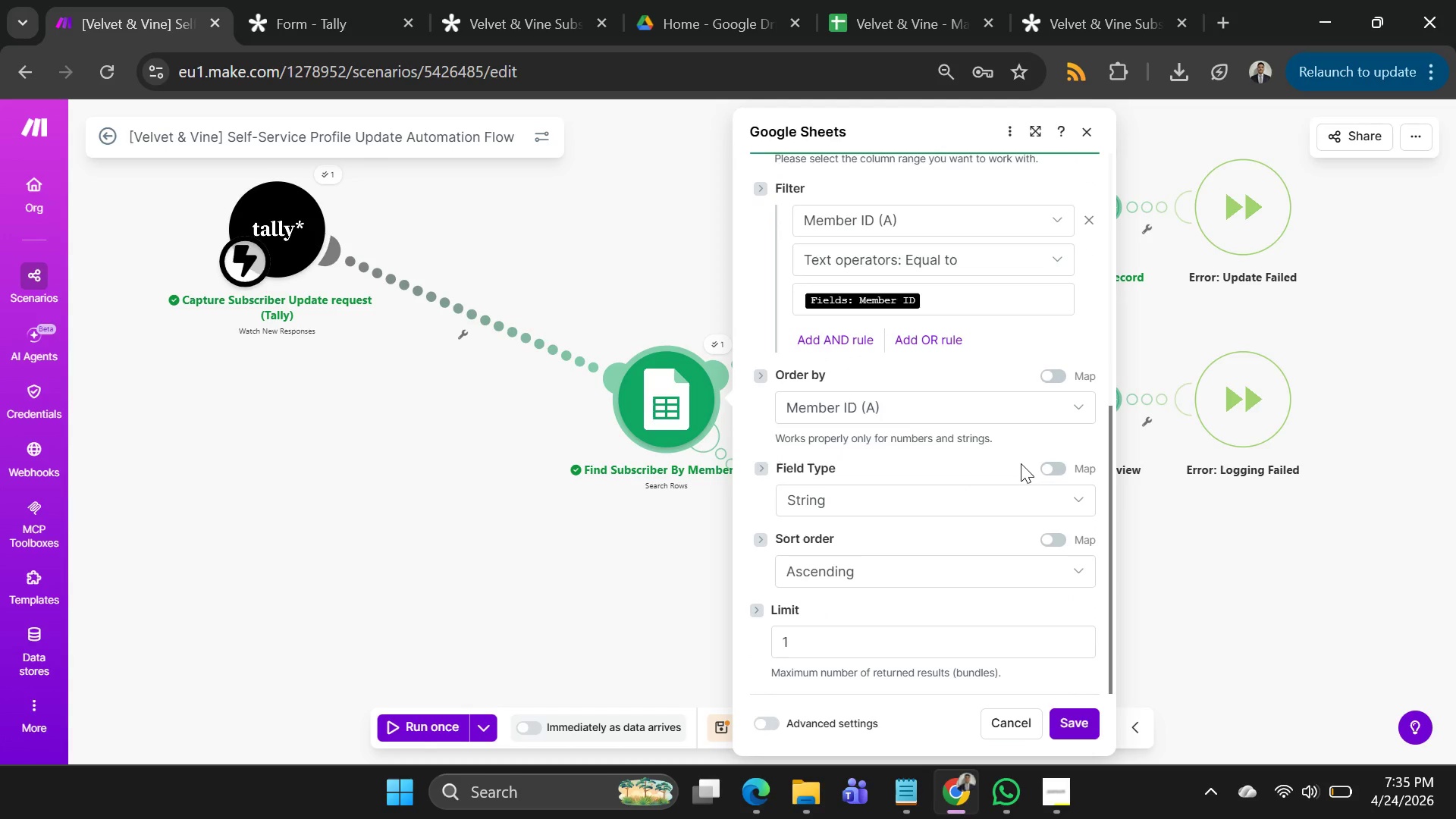 
key(PrintScreen)
 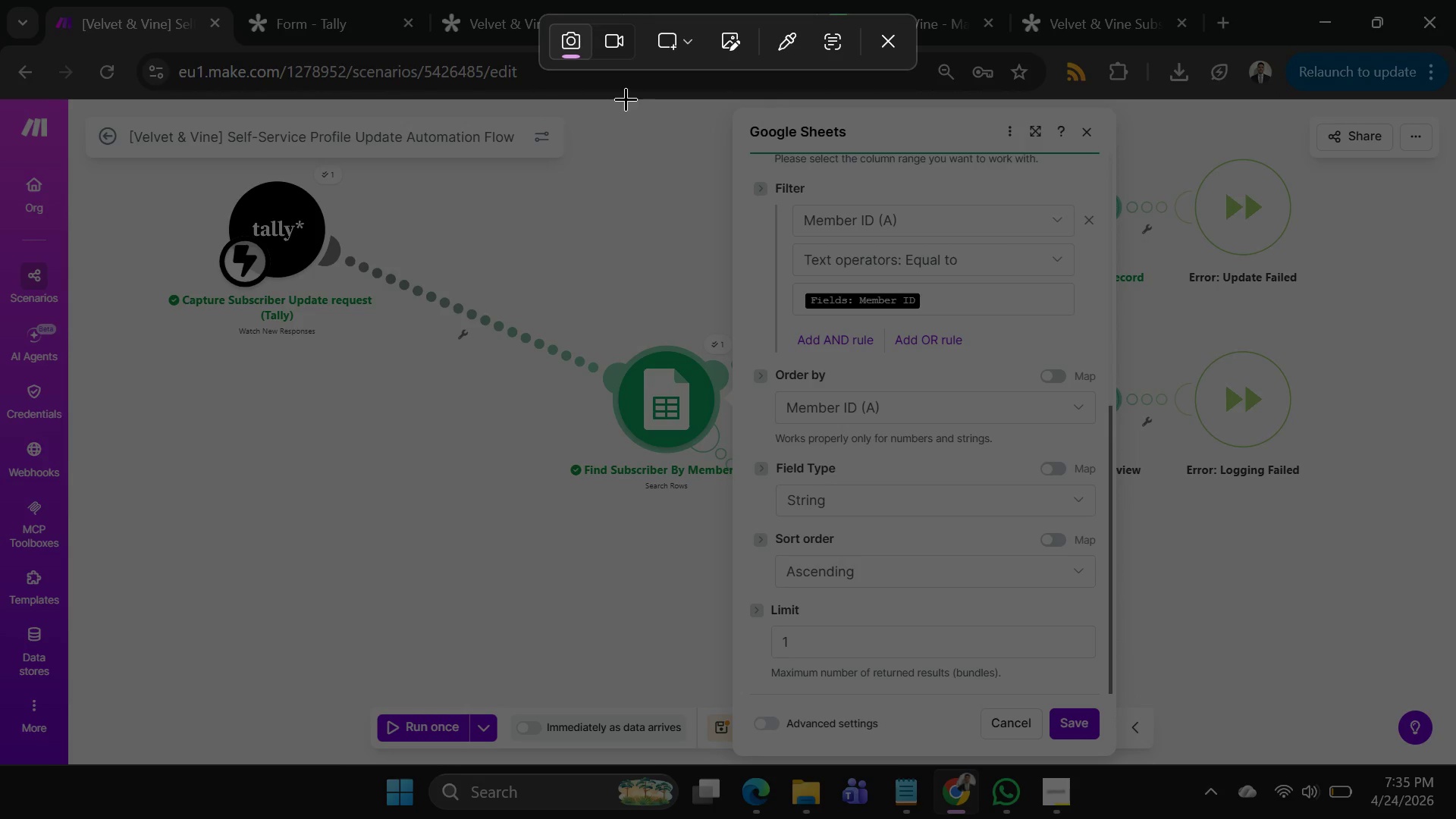 
left_click_drag(start_coordinate=[610, 100], to_coordinate=[1121, 761])
 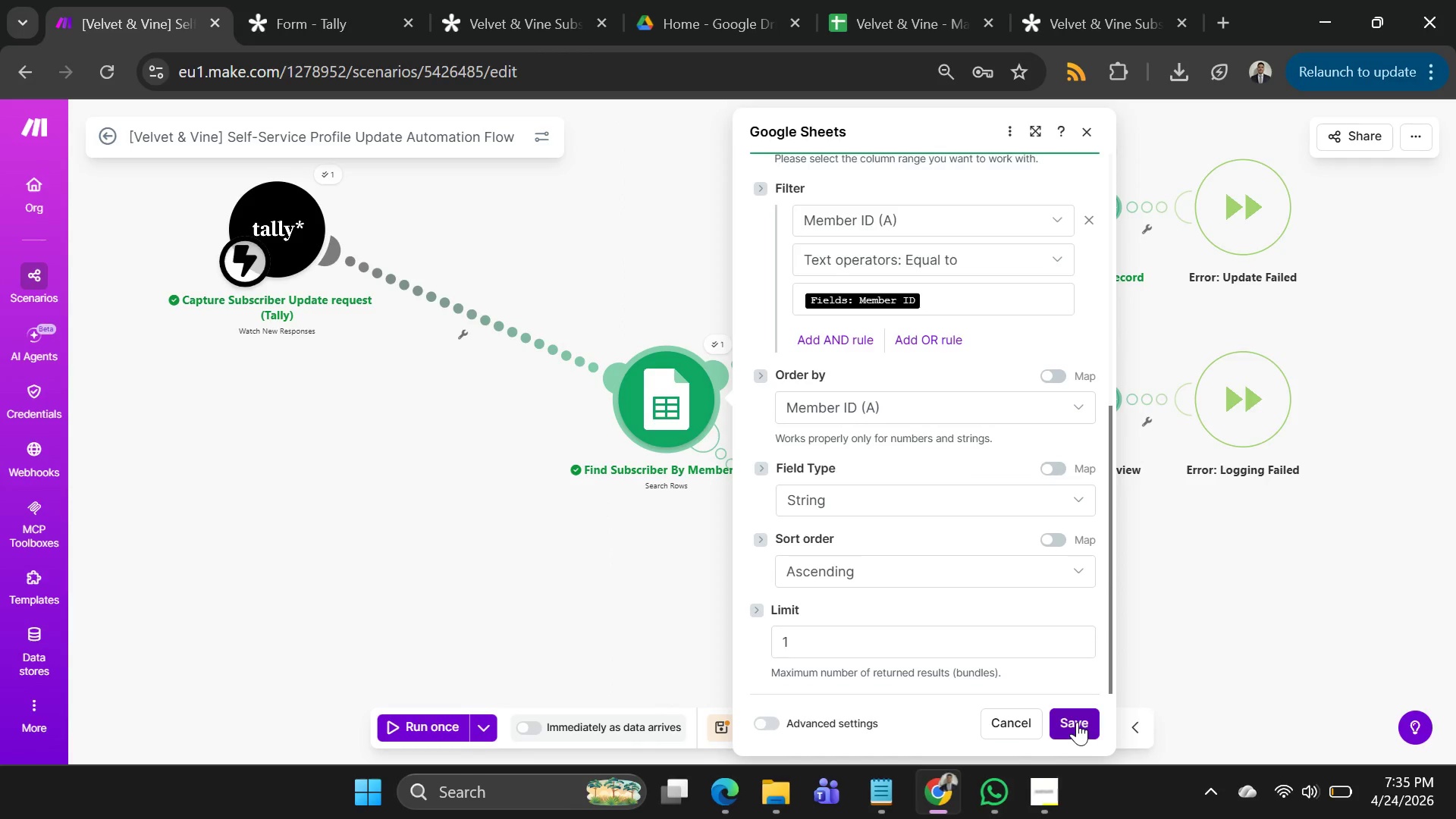 
left_click([1077, 722])
 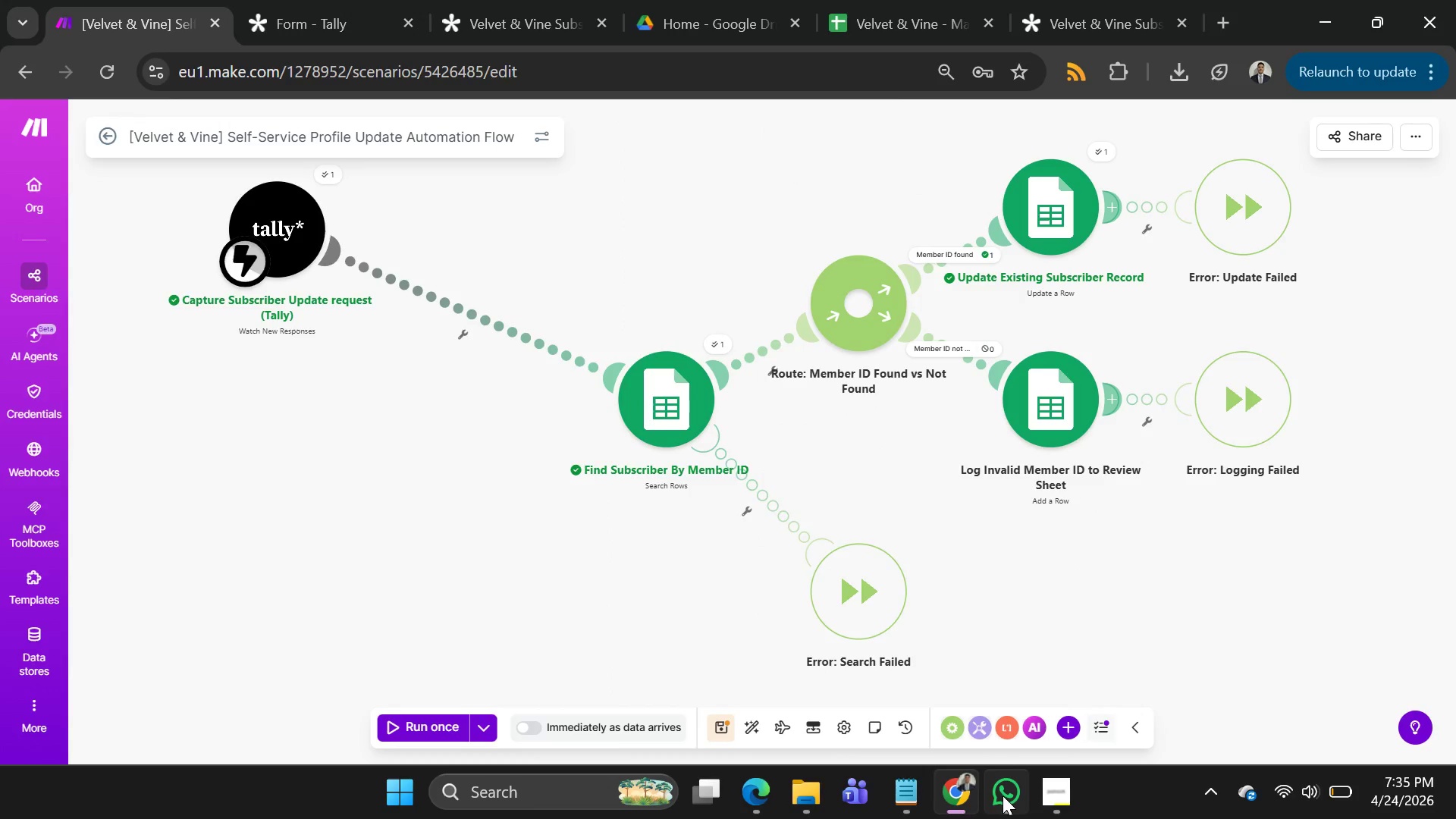 
left_click([1001, 796])
 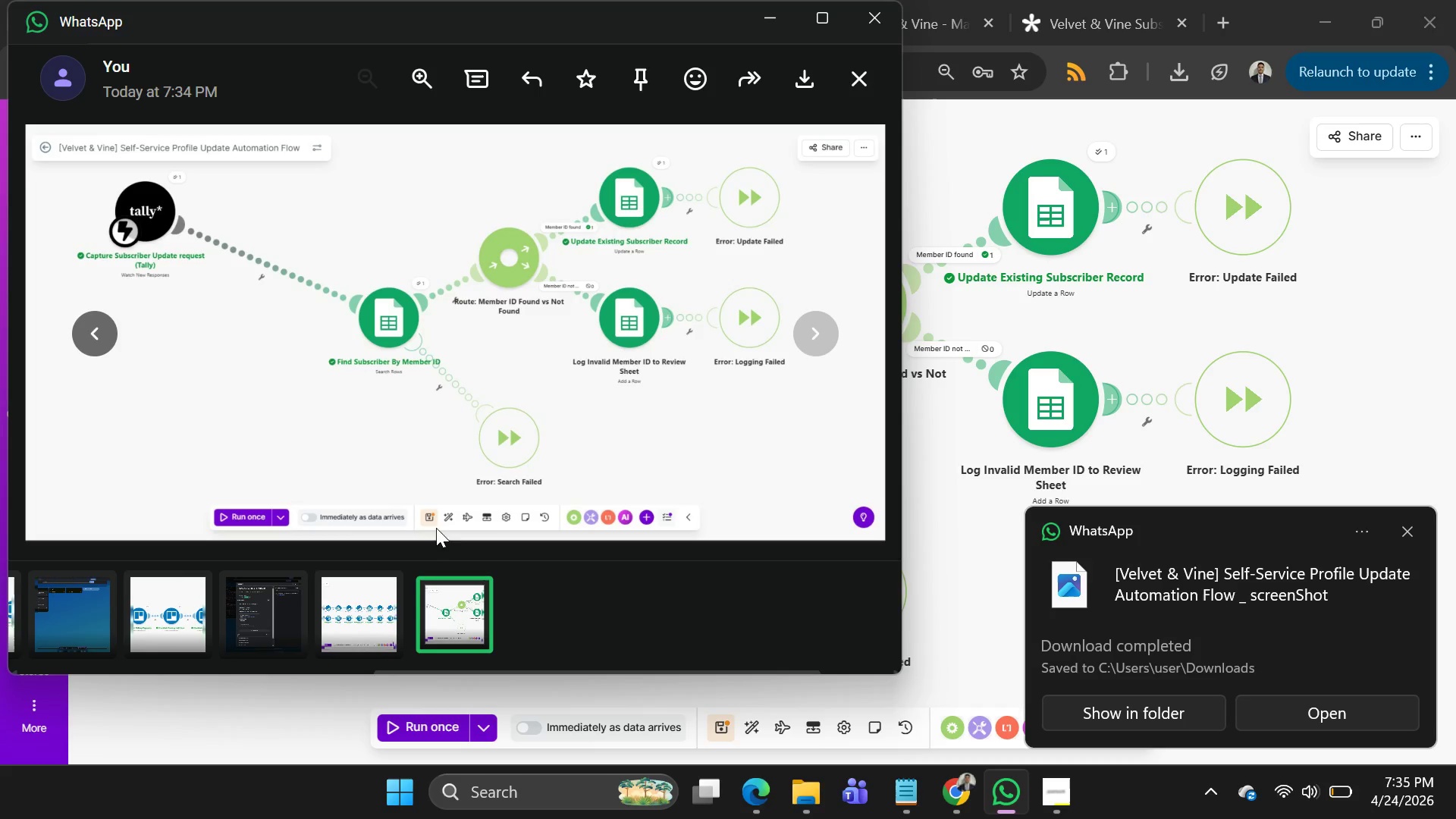 
key(Control+ControlLeft)
 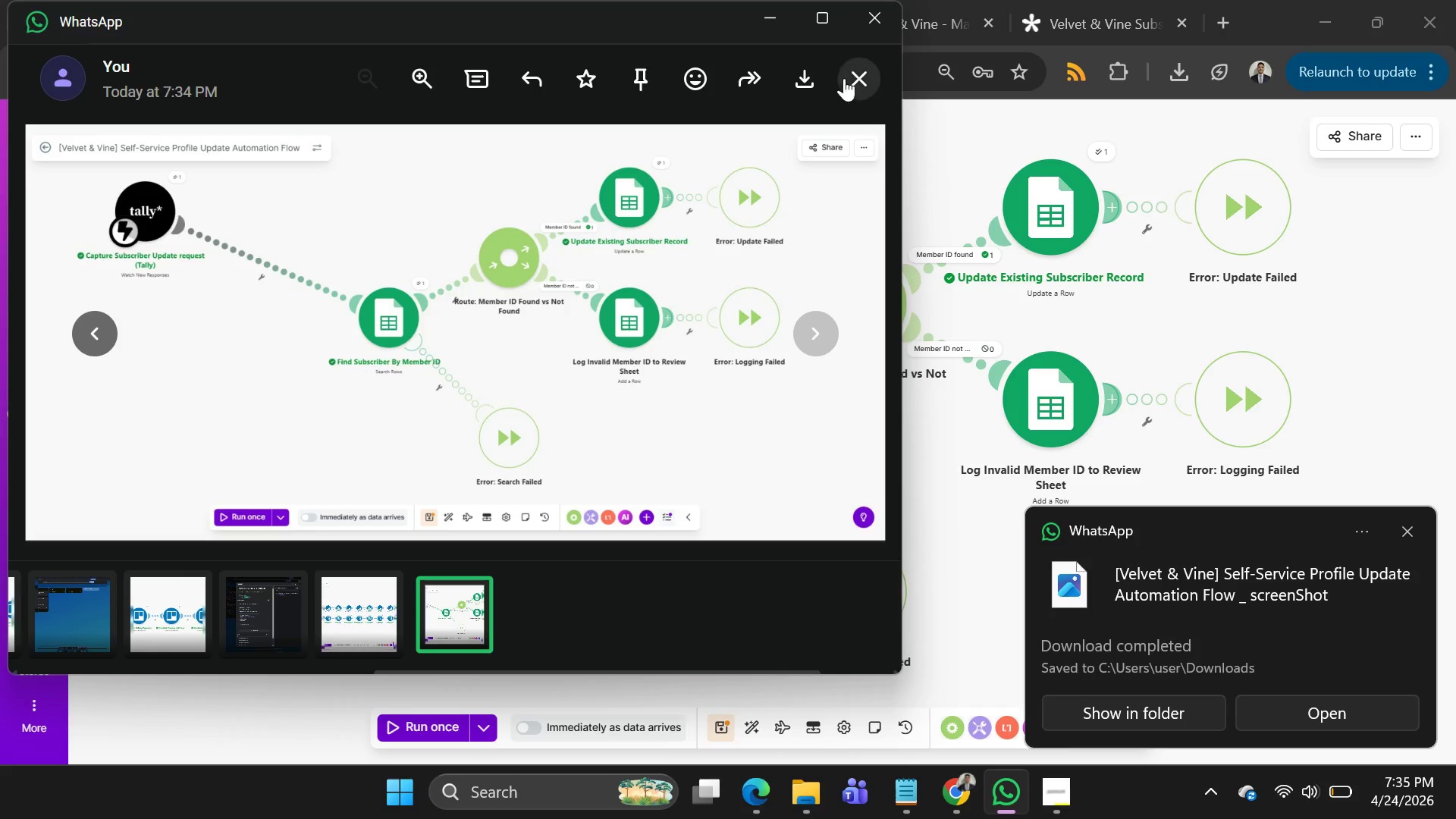 
left_click([849, 70])
 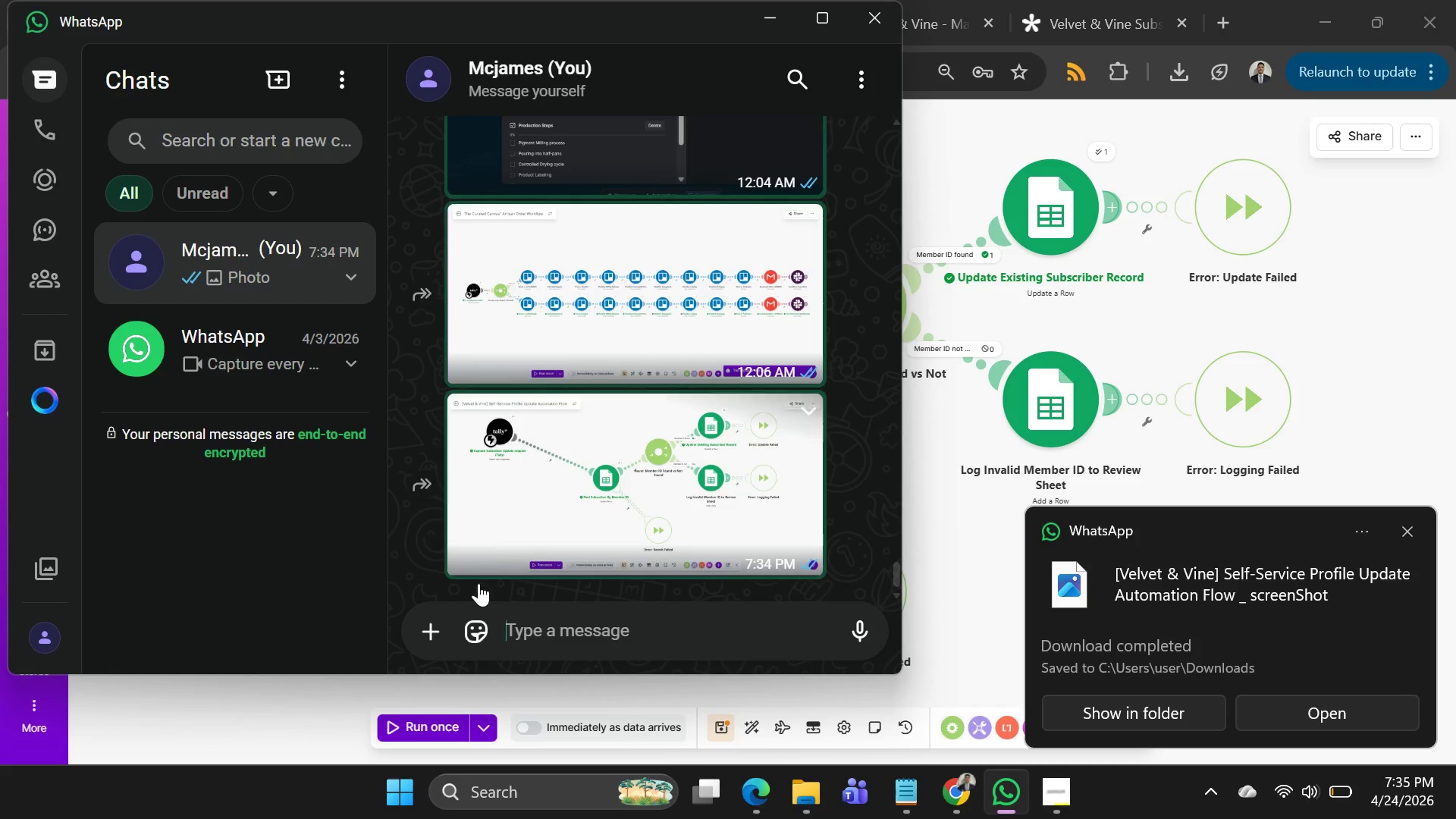 
key(Control+V)
 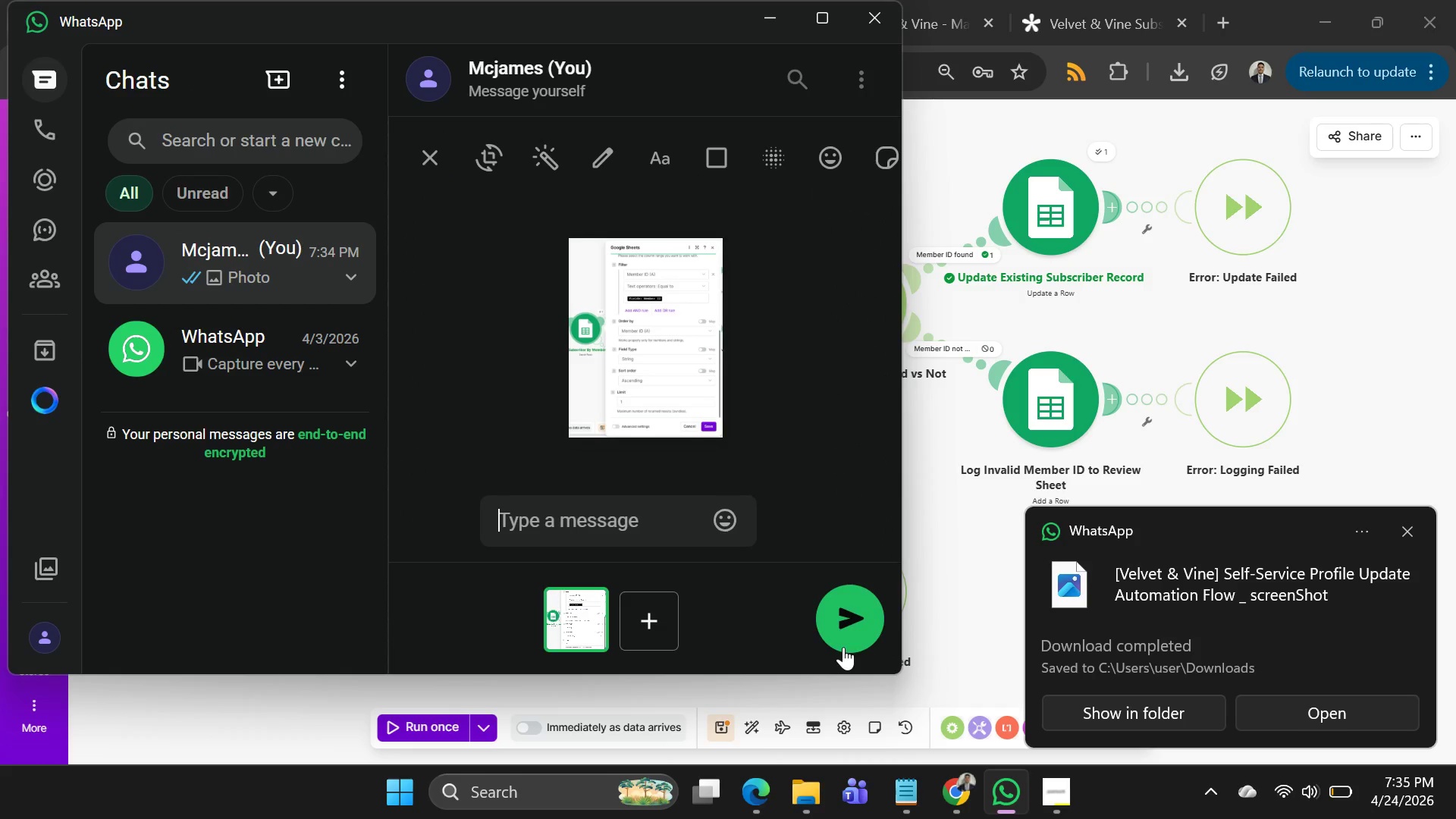 
left_click([849, 630])
 